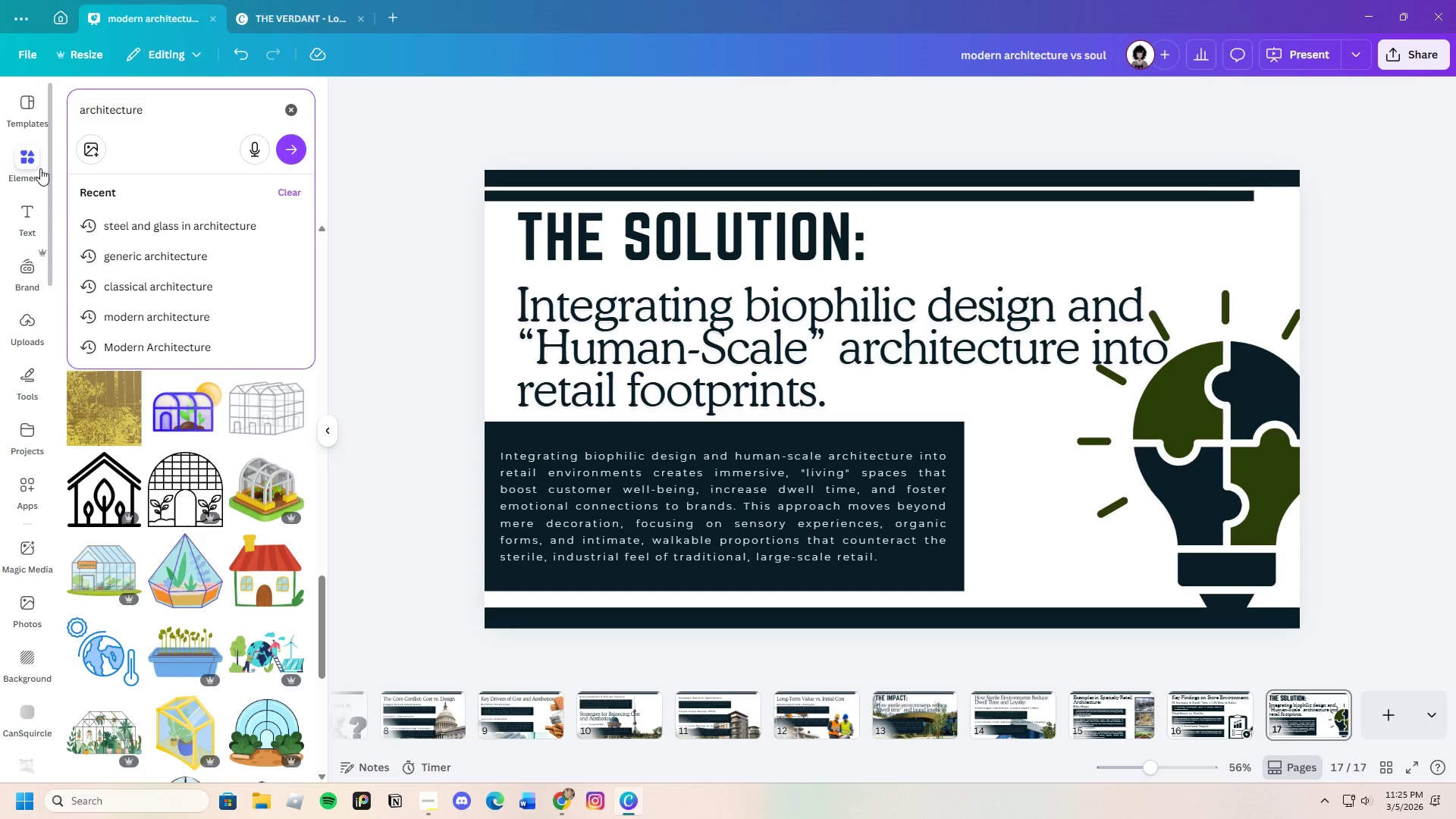 
key(Enter)
 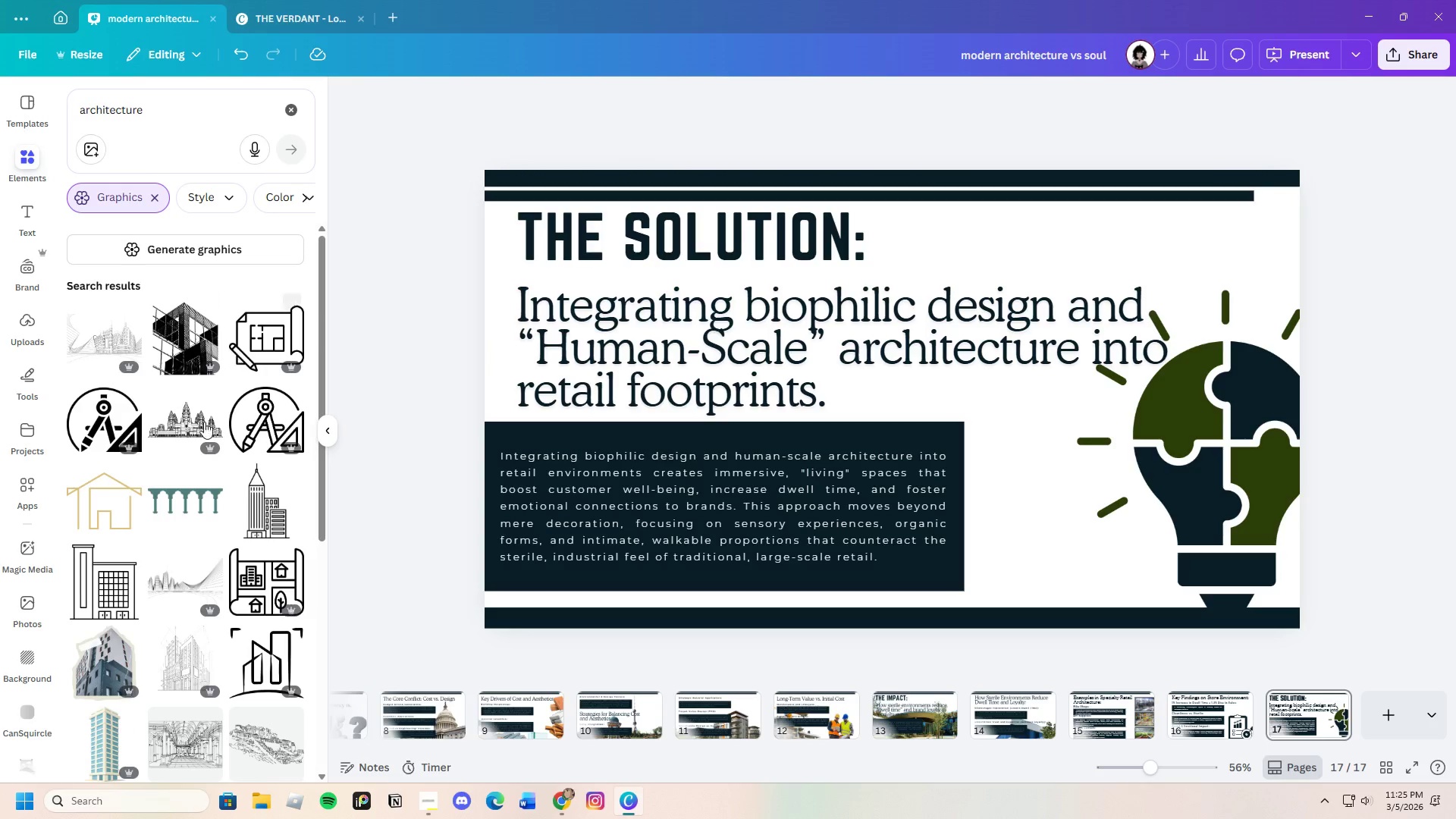 
scroll: coordinate [186, 676], scroll_direction: down, amount: 13.0
 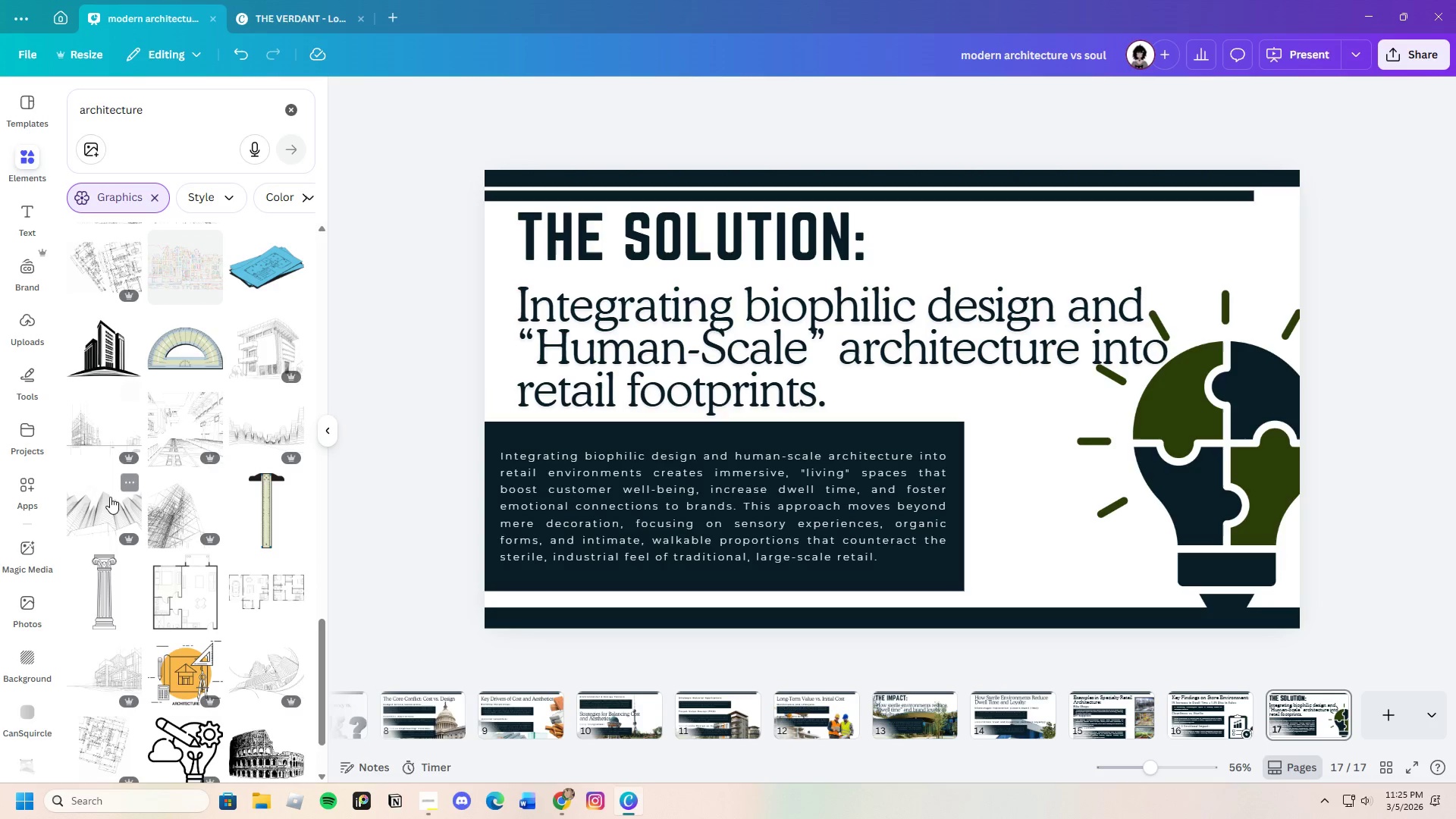 
scroll: coordinate [167, 670], scroll_direction: down, amount: 9.0
 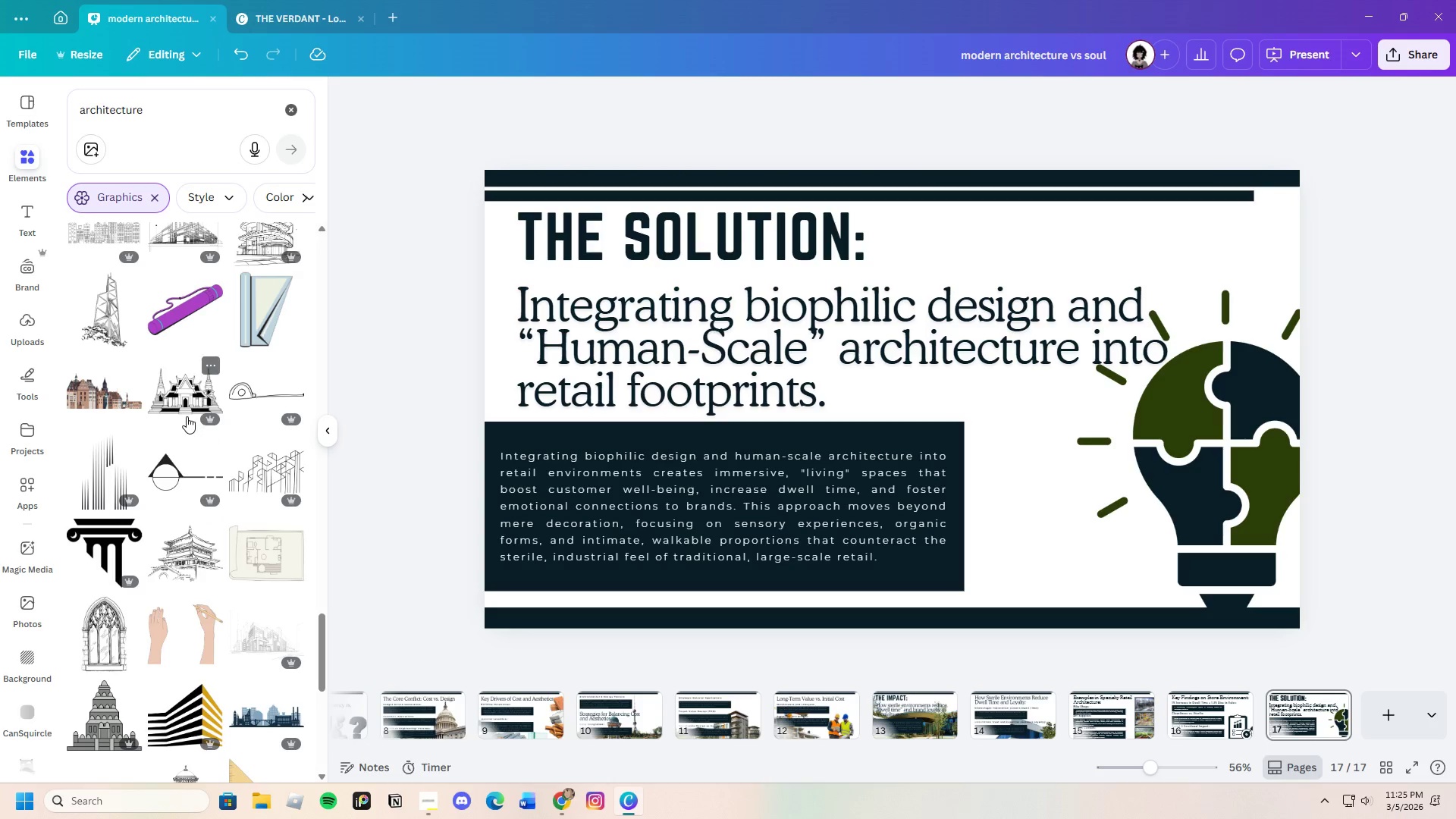 
left_click([258, 491])
 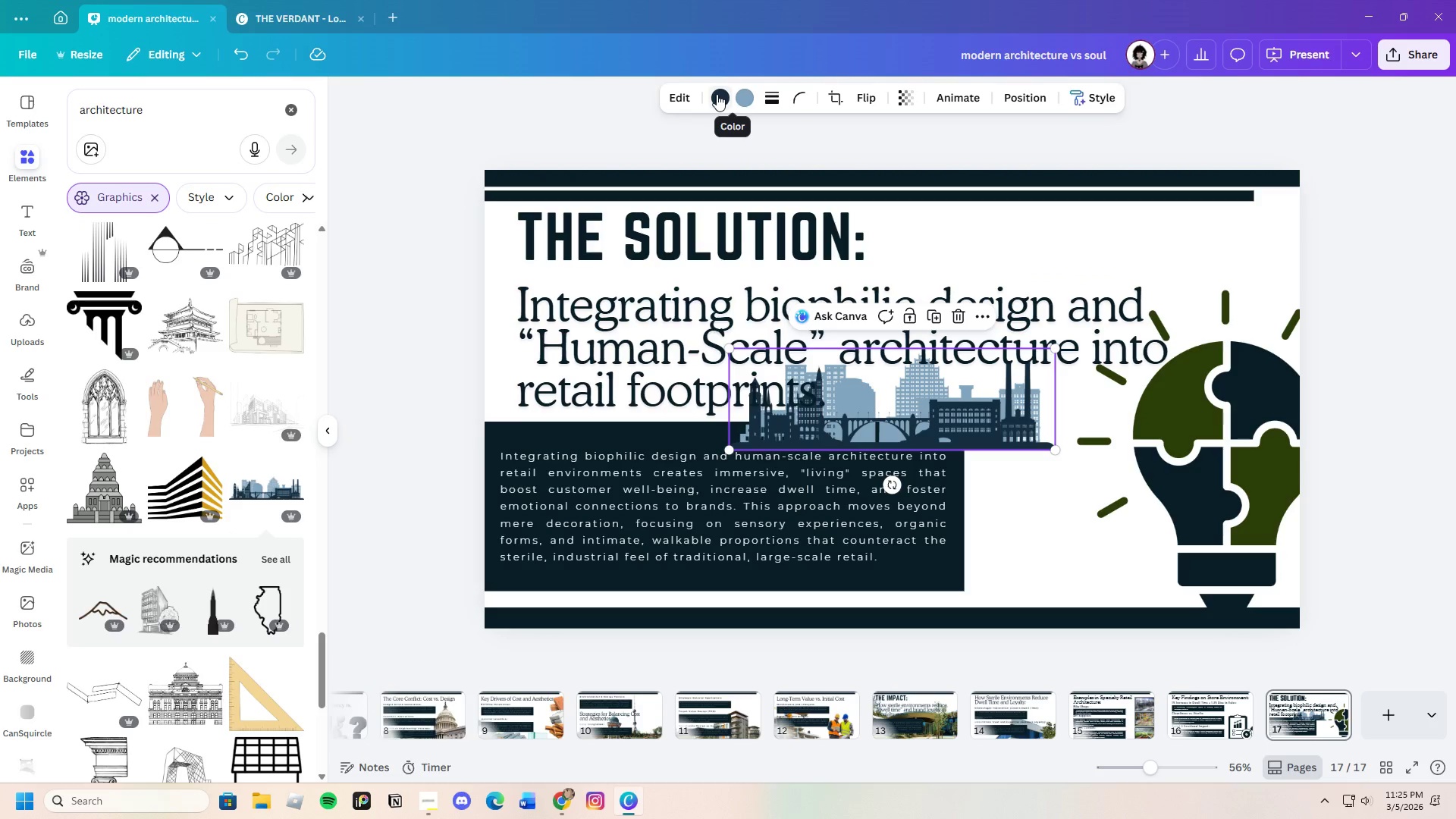 
scroll: coordinate [169, 651], scroll_direction: down, amount: 3.0
 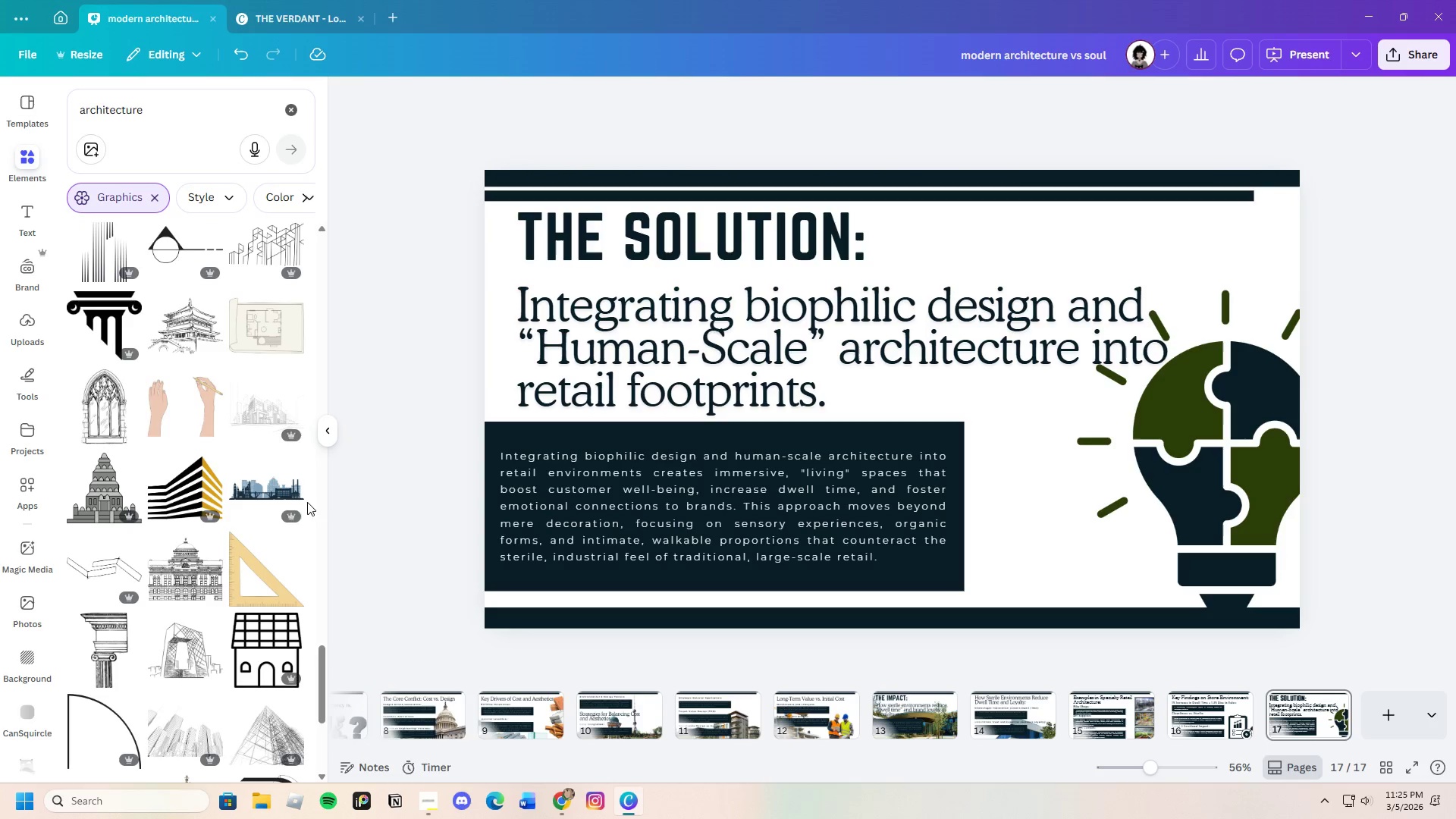 
left_click([721, 101])
 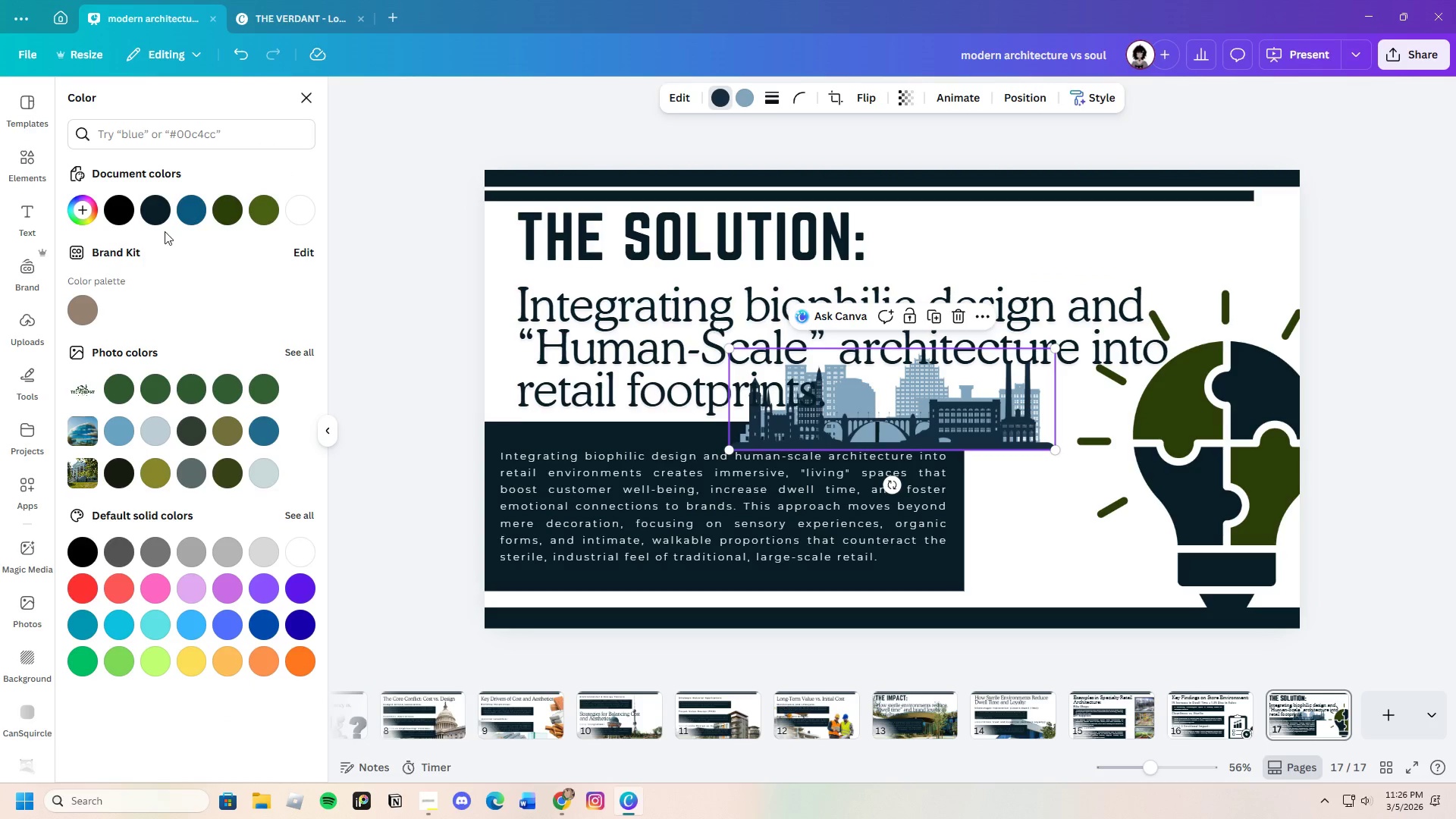 
left_click([158, 221])
 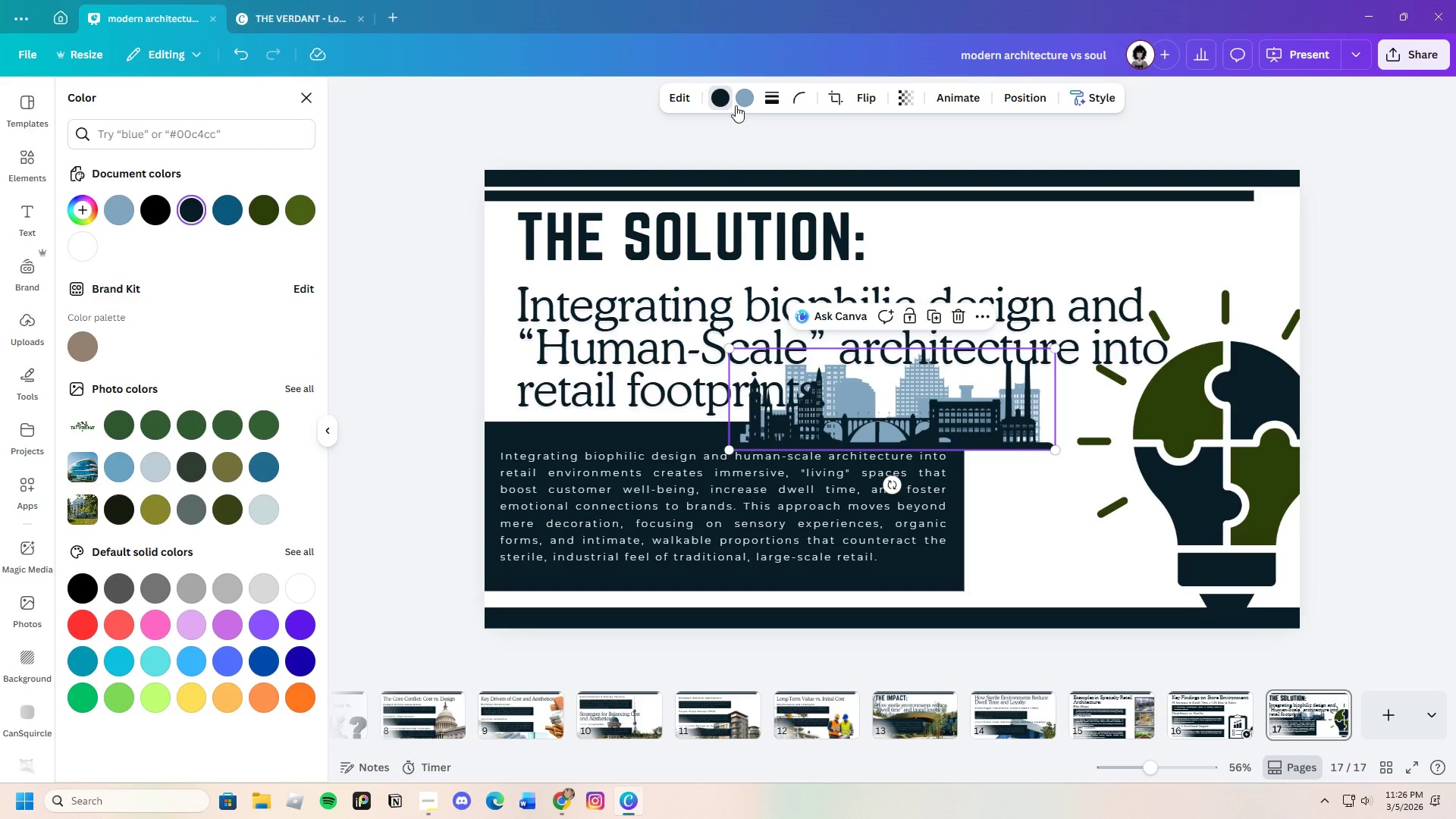 
left_click([748, 96])
 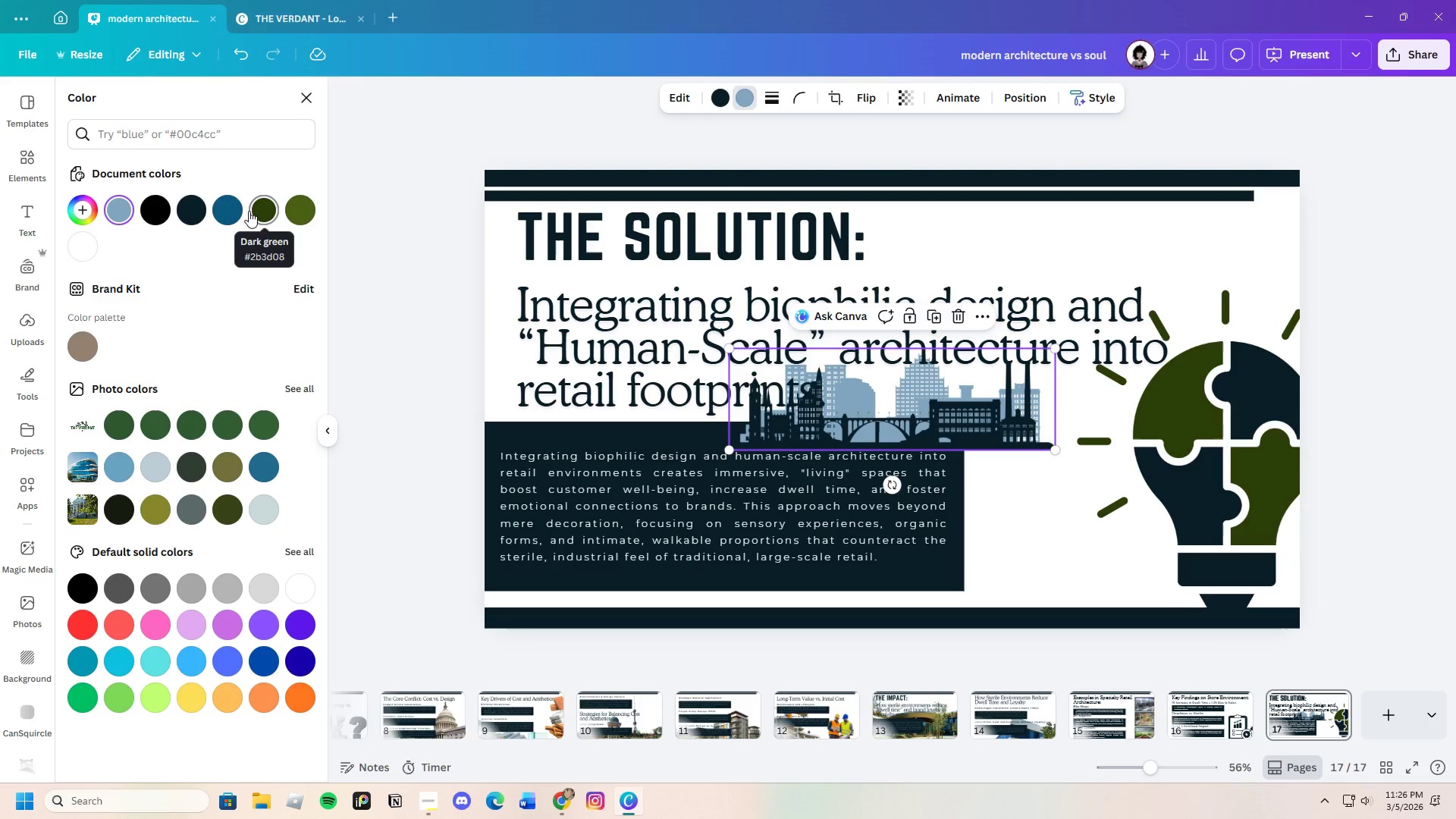 
left_click([262, 212])
 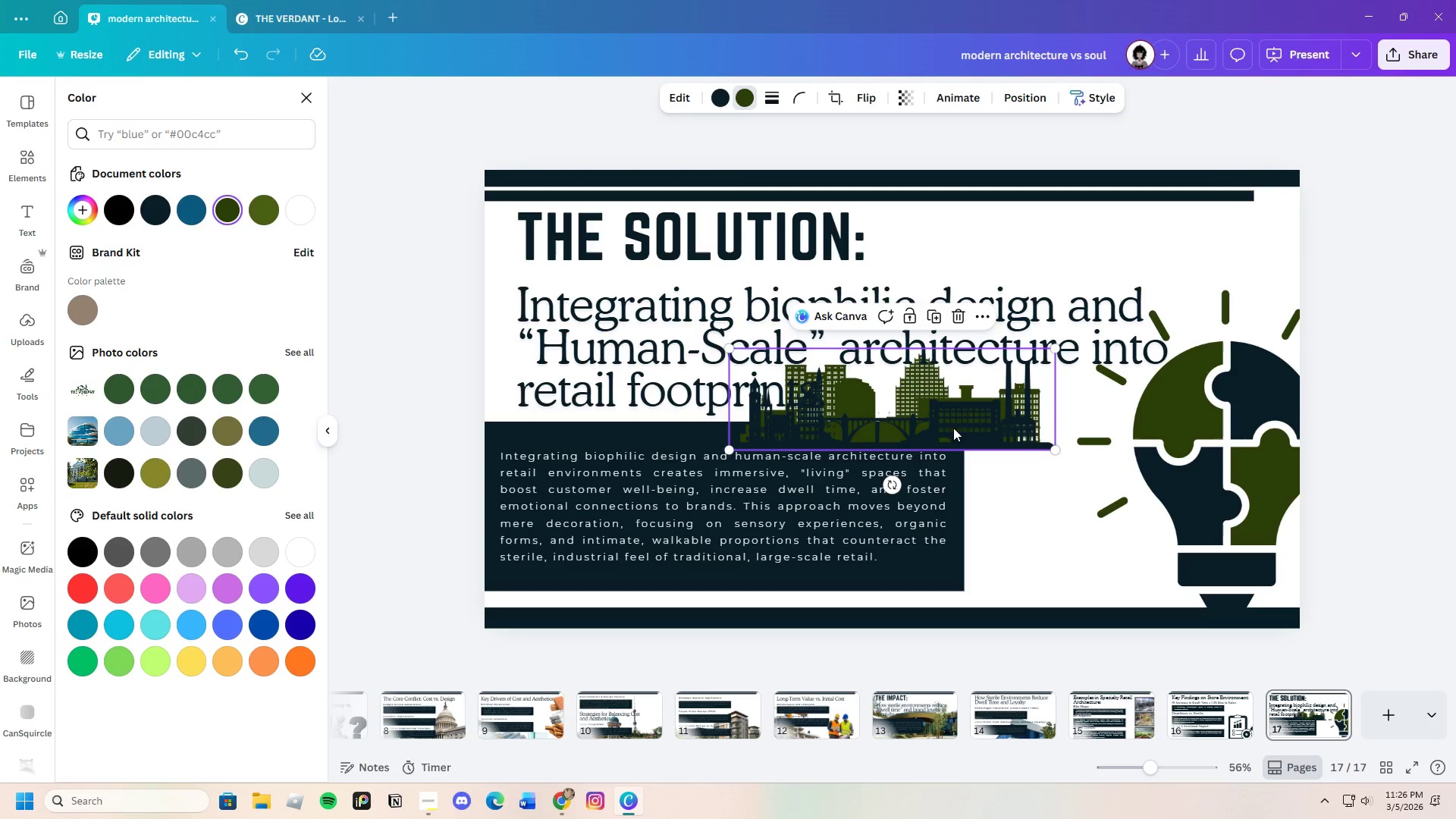 
left_click_drag(start_coordinate=[954, 416], to_coordinate=[1090, 574])
 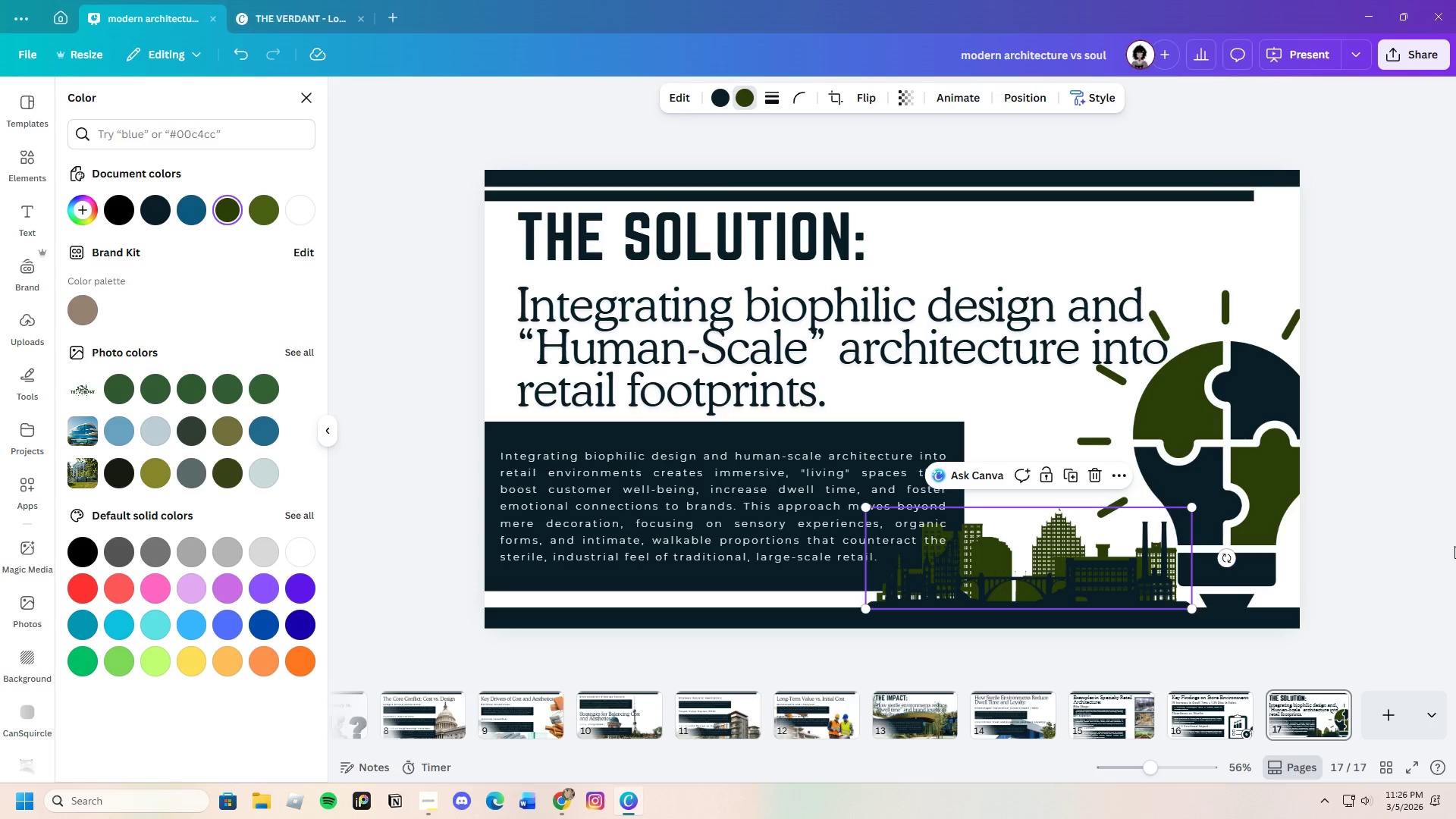 
left_click([1454, 546])
 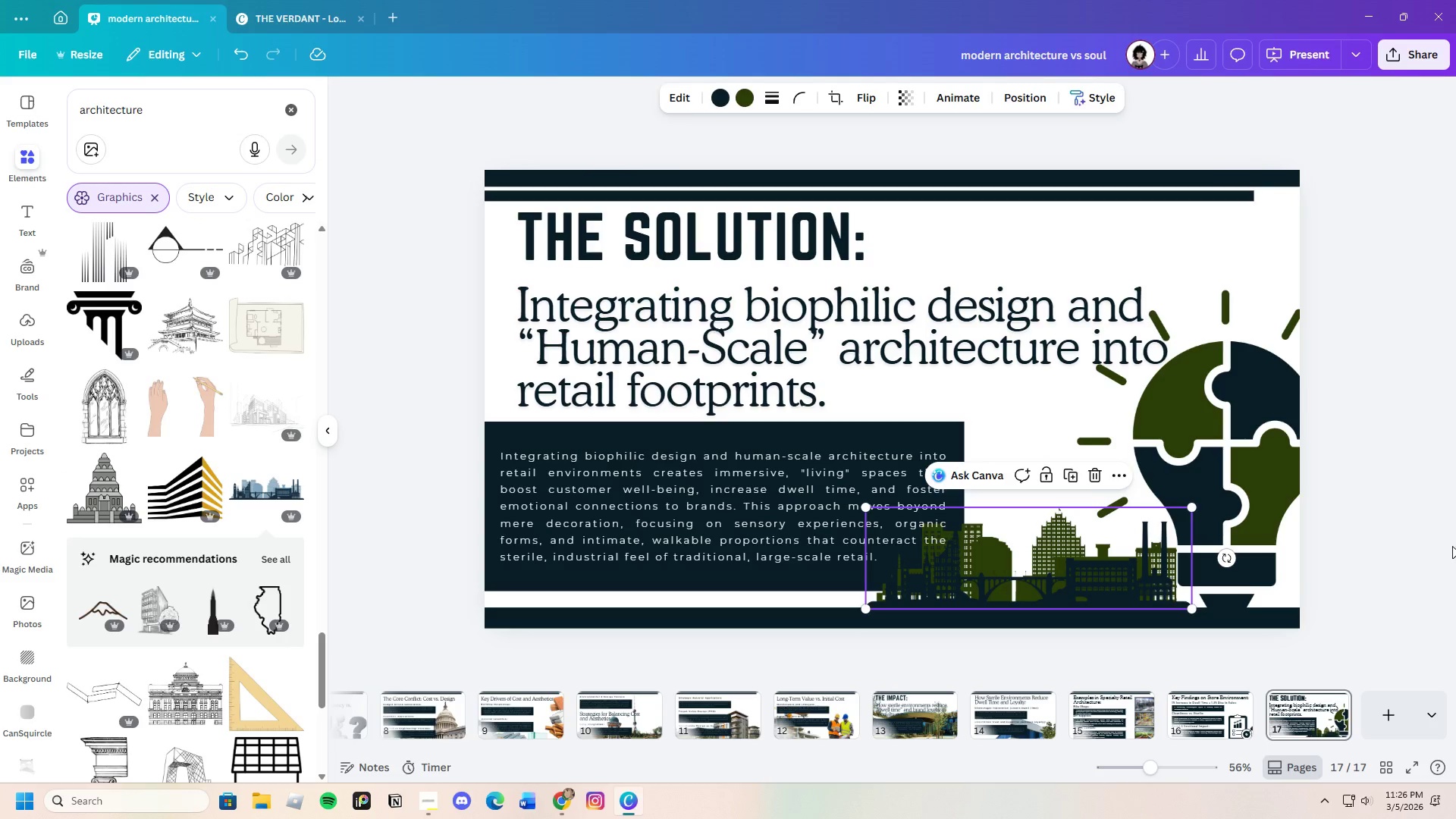 
left_click([1450, 546])
 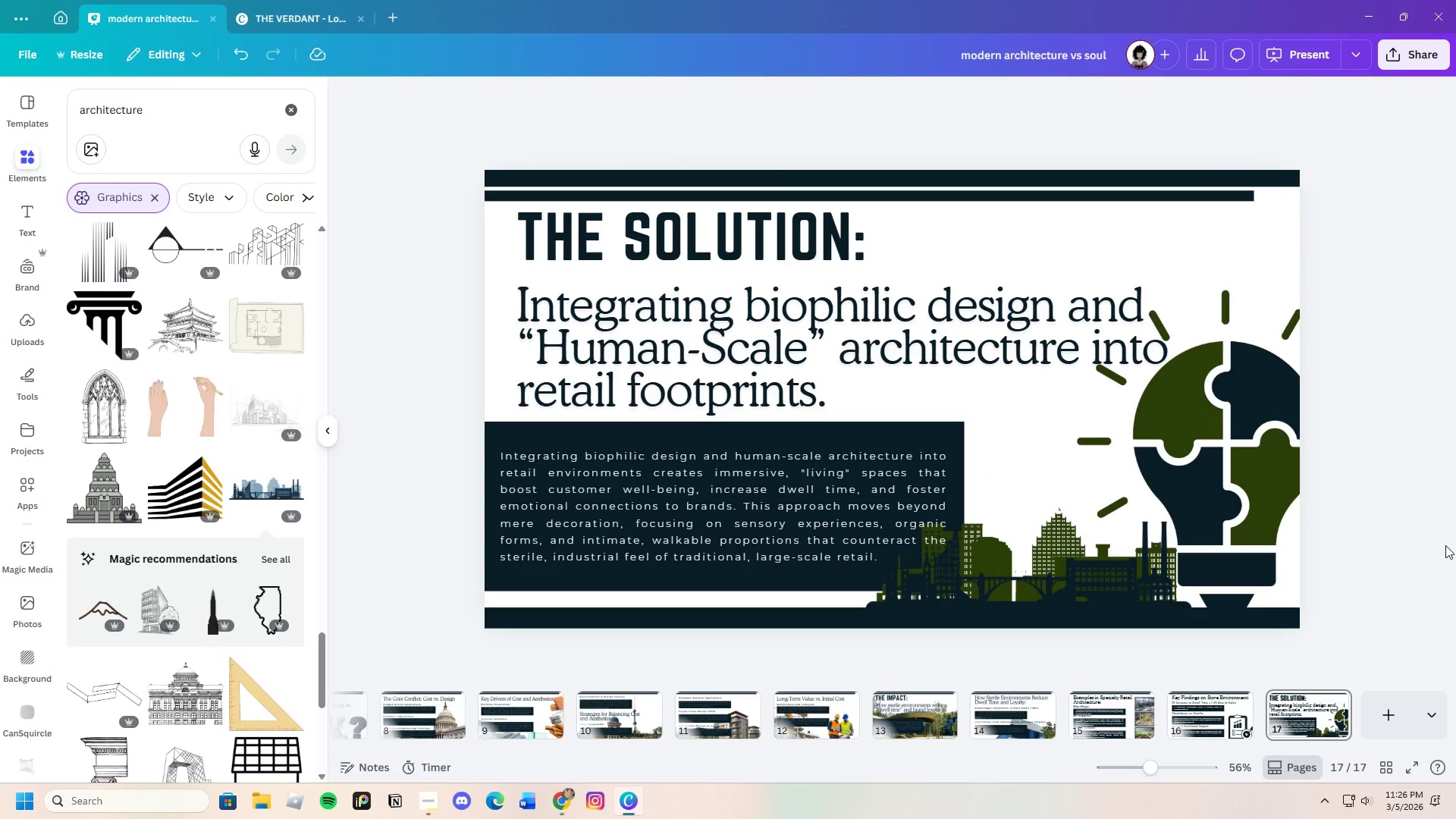 
wait(11.7)
 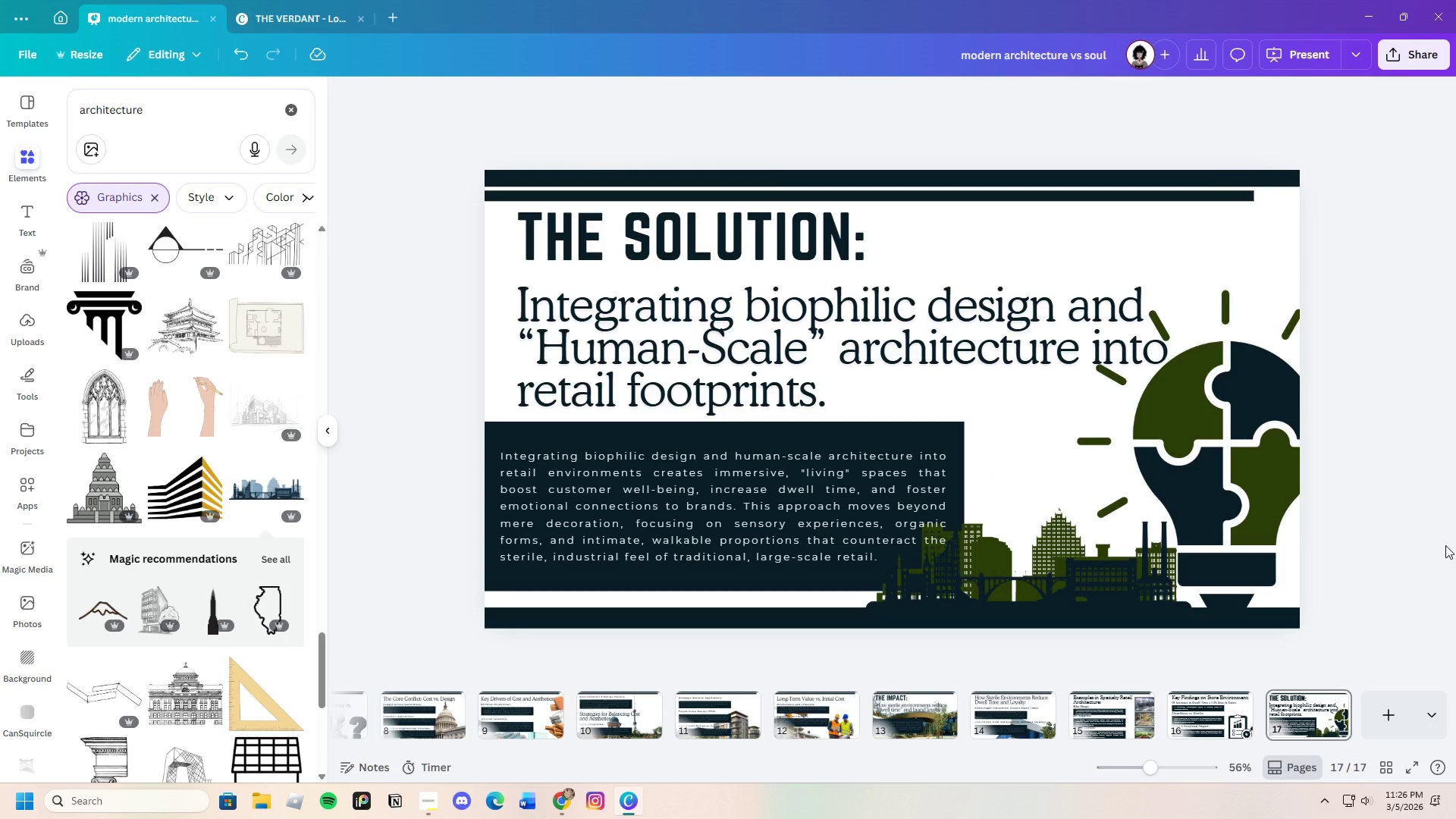 
left_click([1109, 720])
 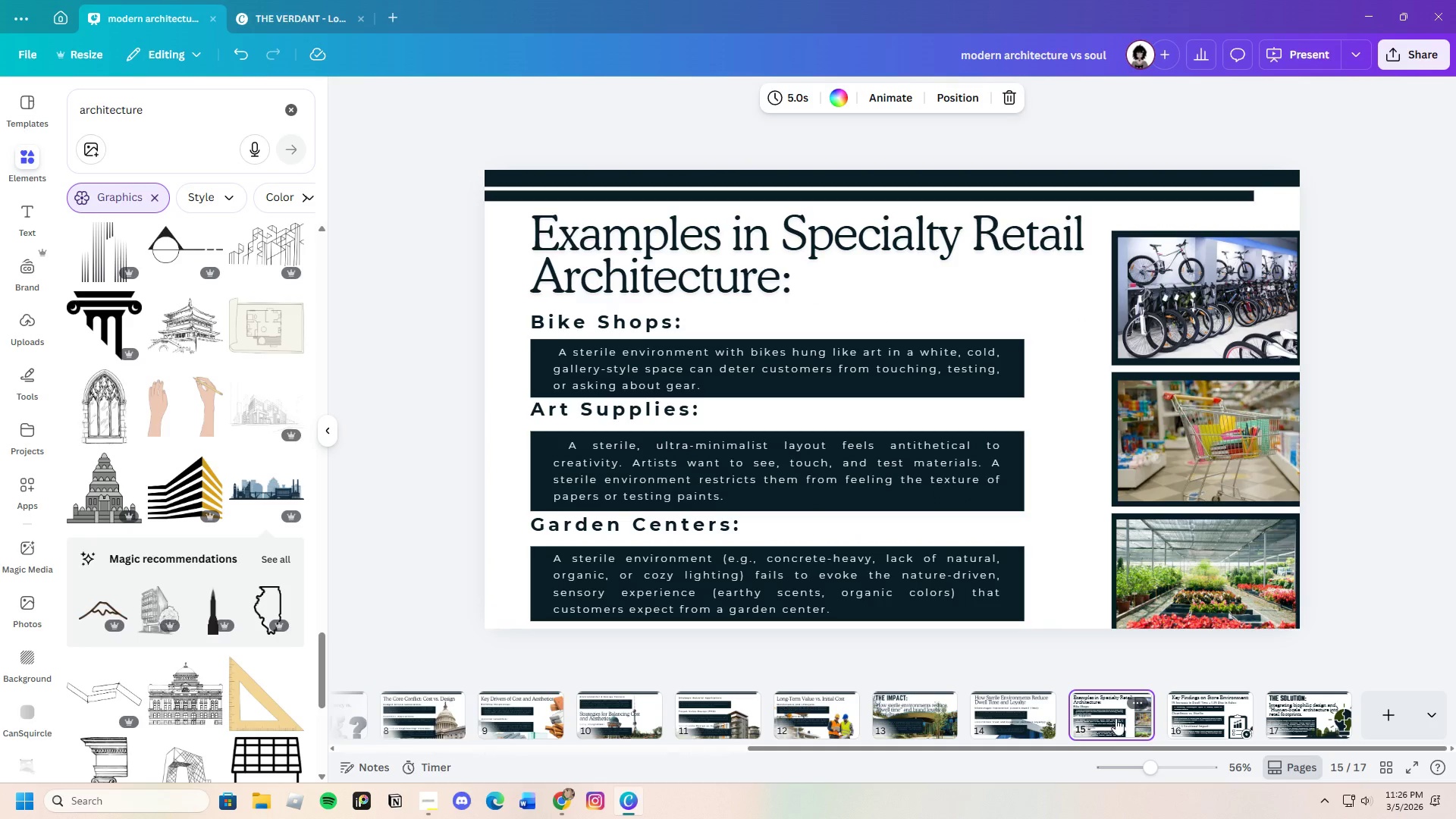 
left_click([1132, 703])
 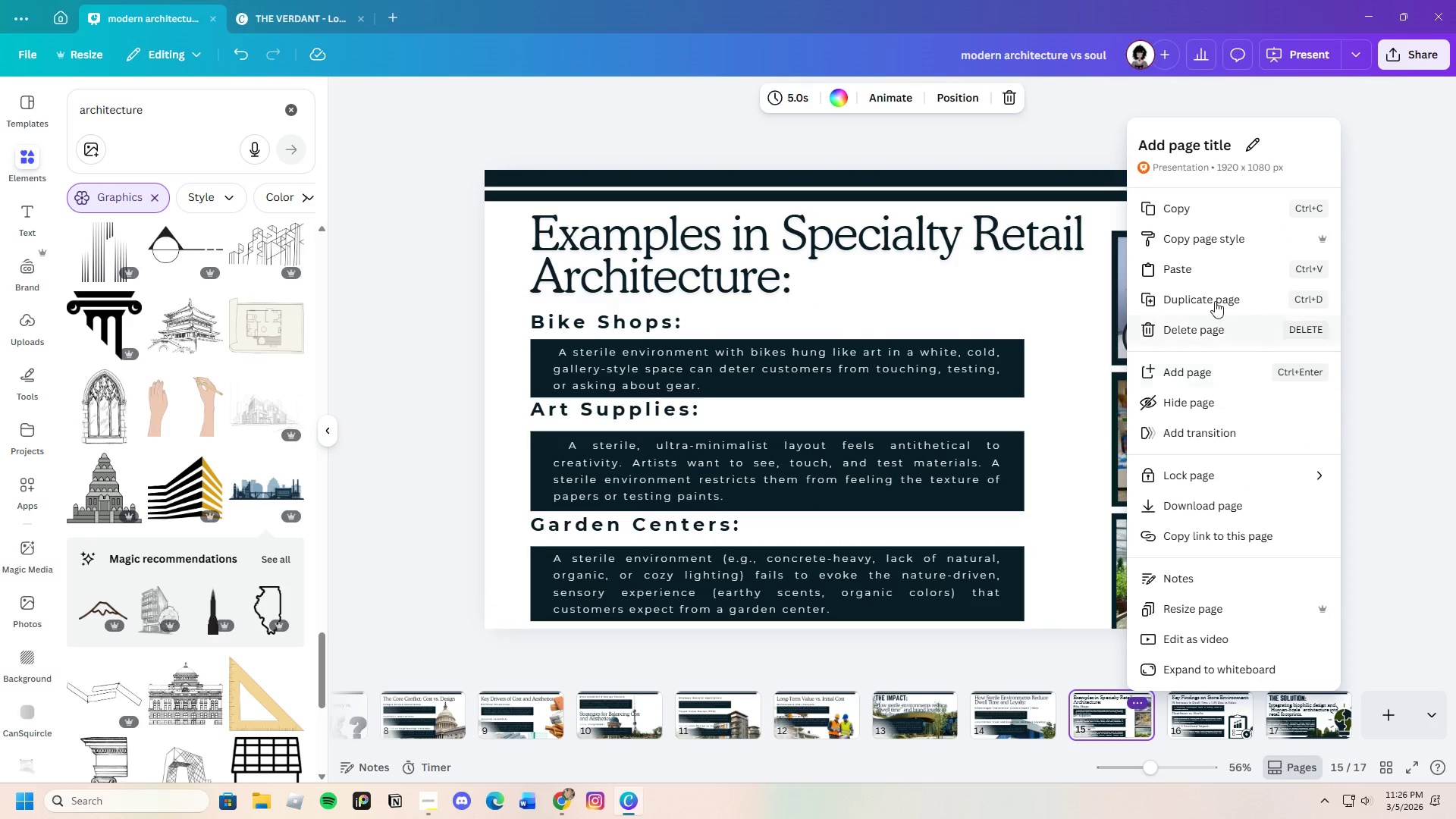 
left_click([1215, 301])
 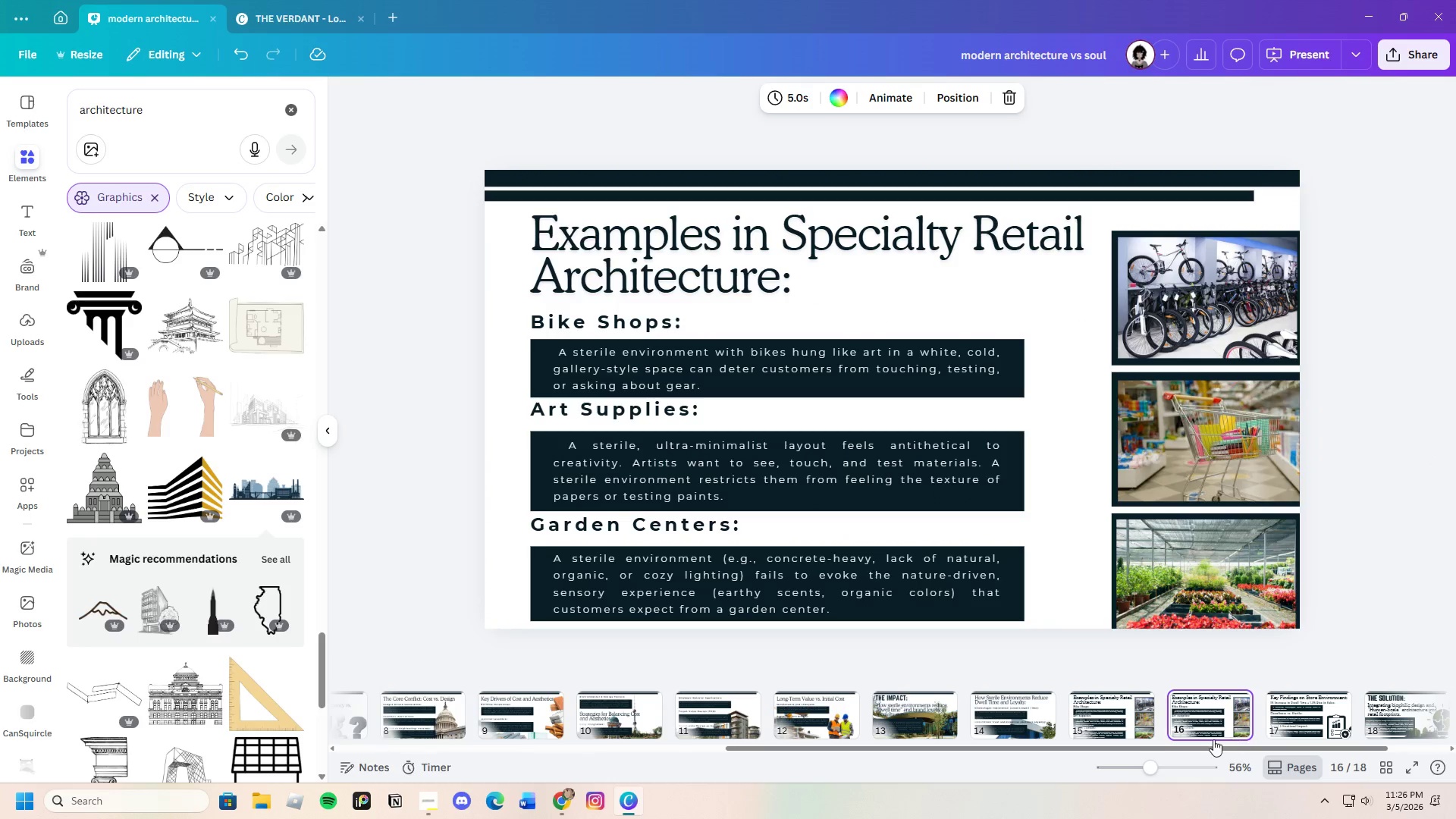 
left_click_drag(start_coordinate=[1206, 715], to_coordinate=[1329, 718])
 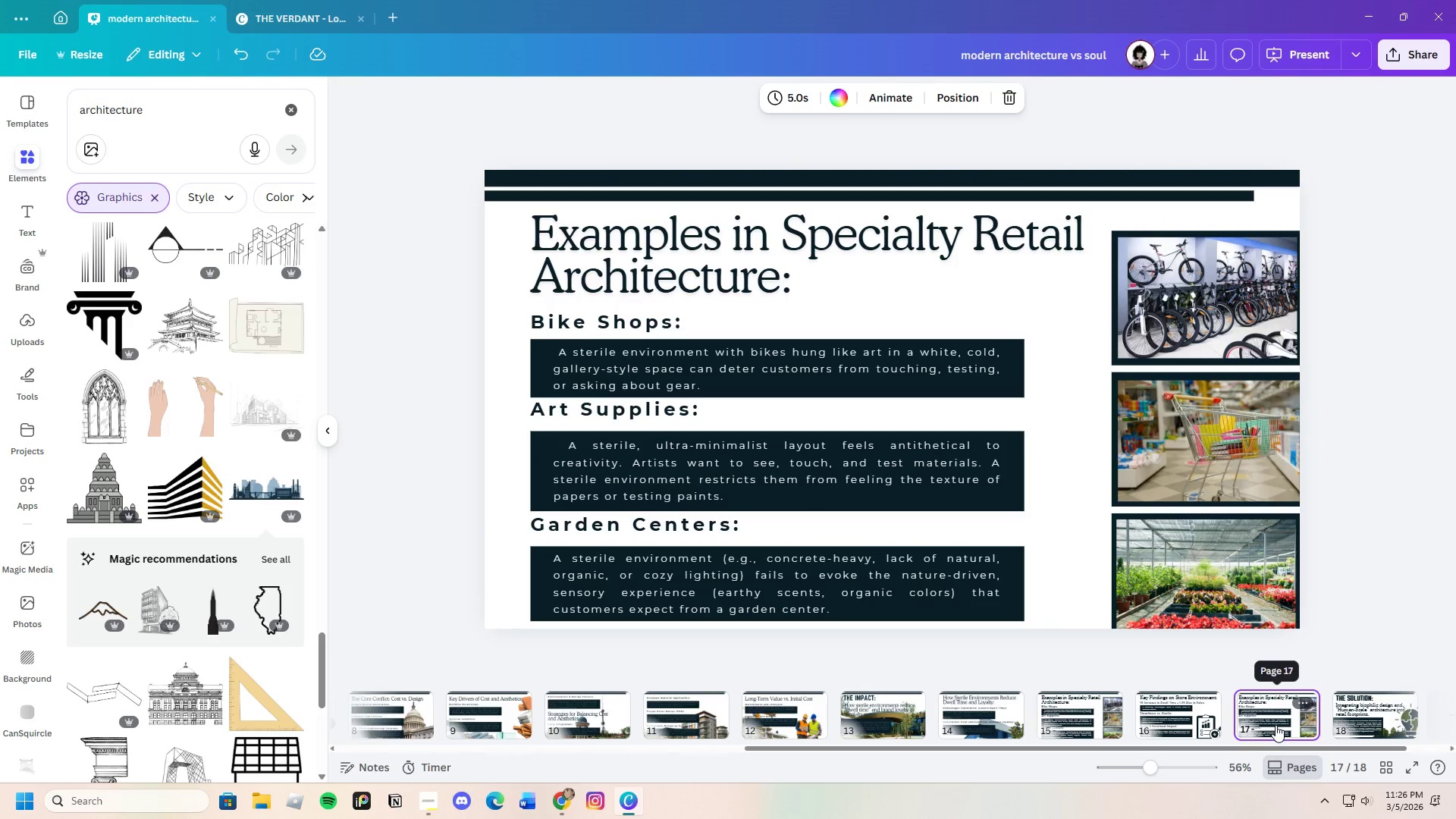 
left_click_drag(start_coordinate=[1271, 722], to_coordinate=[1349, 724])
 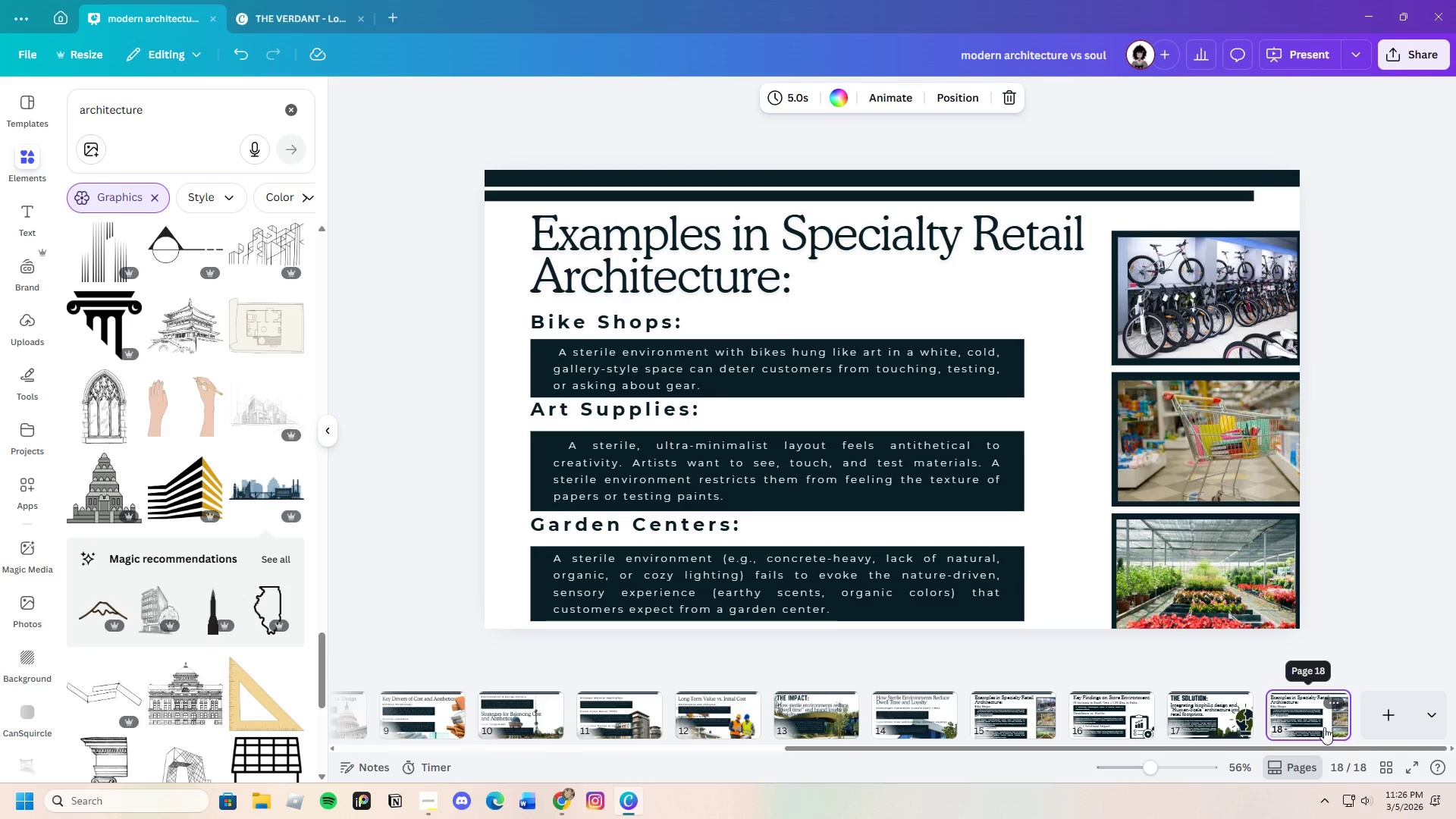 
left_click([1387, 651])
 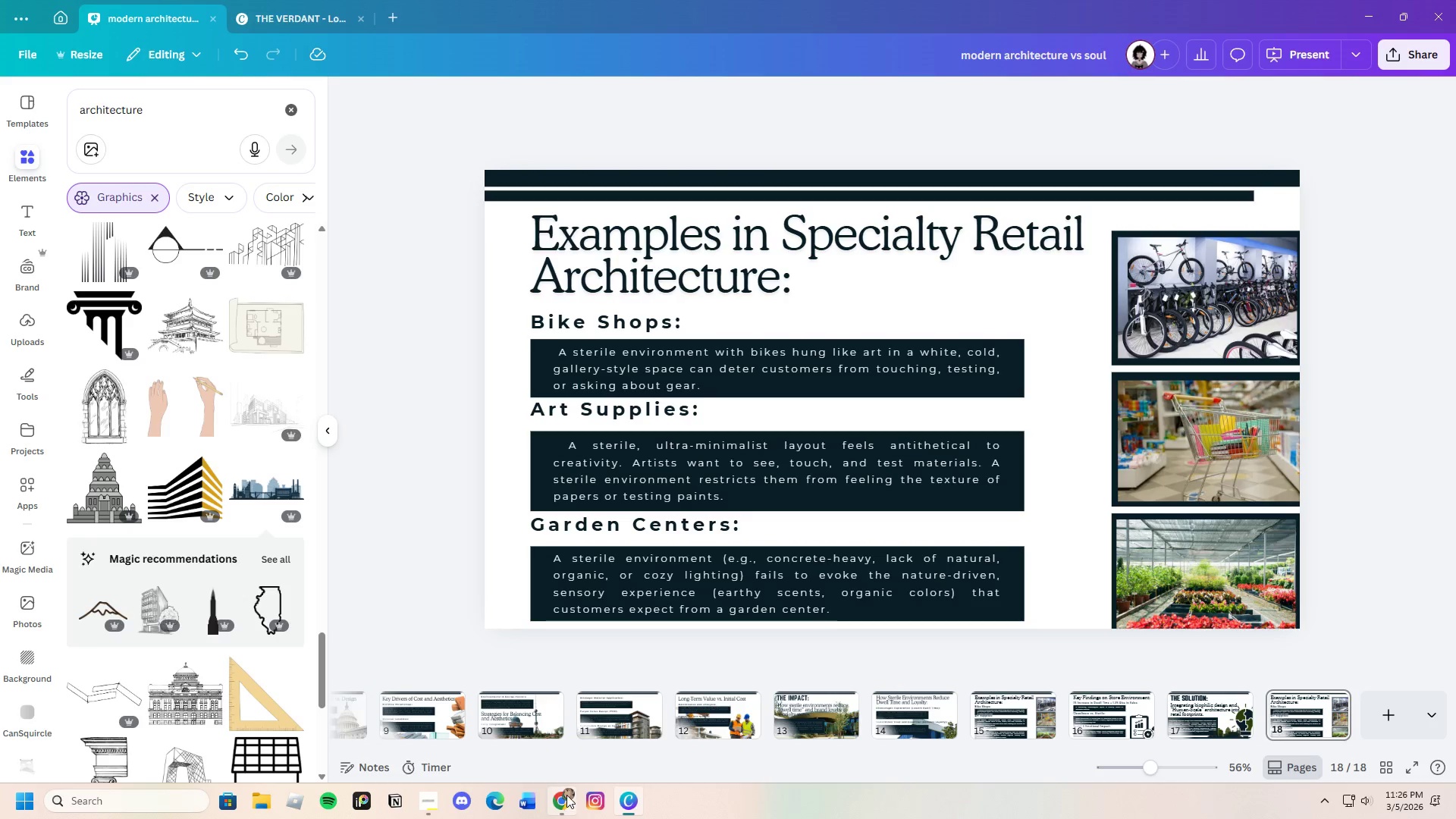 
left_click([561, 795])
 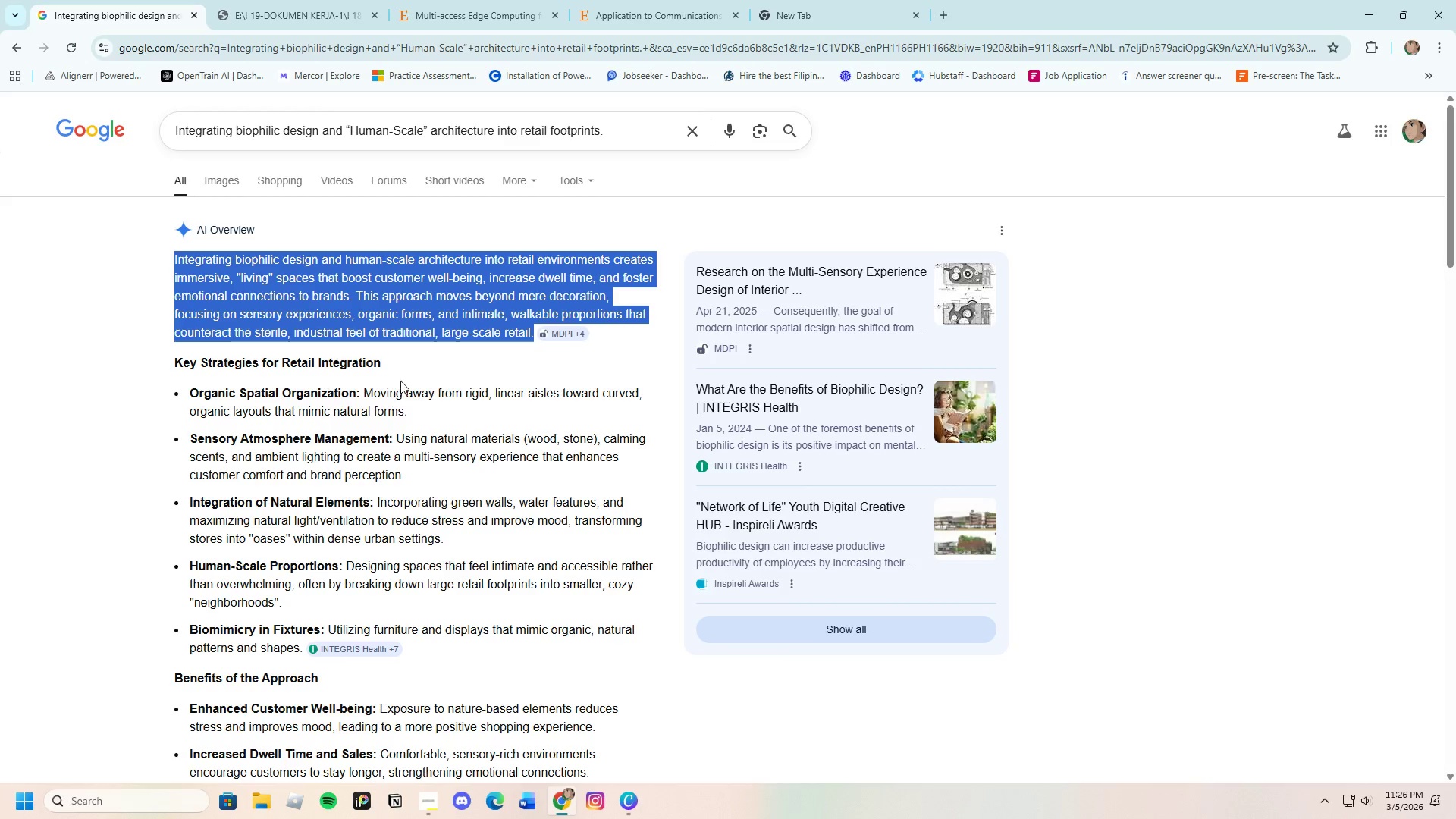 
left_click_drag(start_coordinate=[405, 369], to_coordinate=[135, 358])
 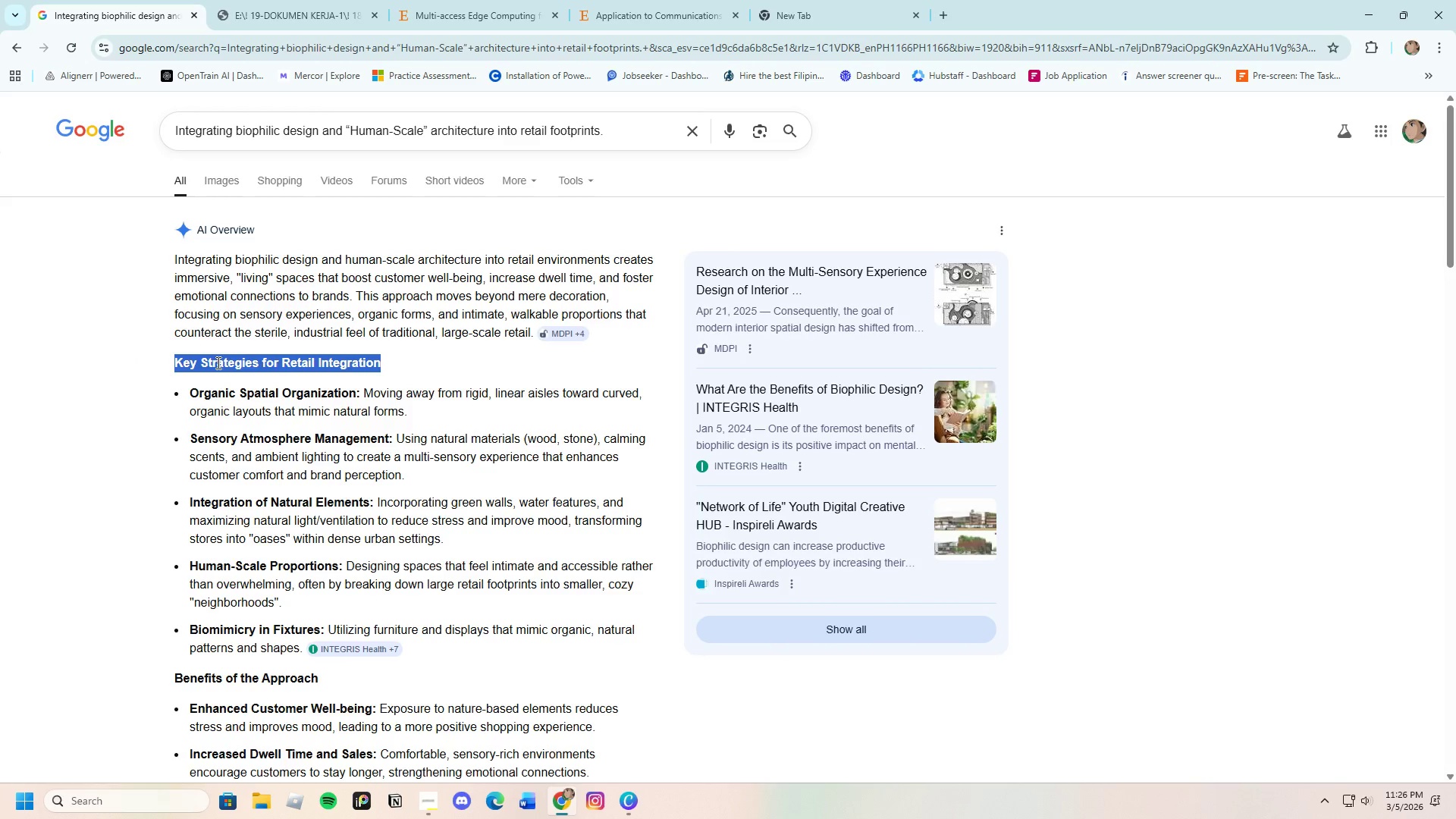 
right_click([217, 362])
 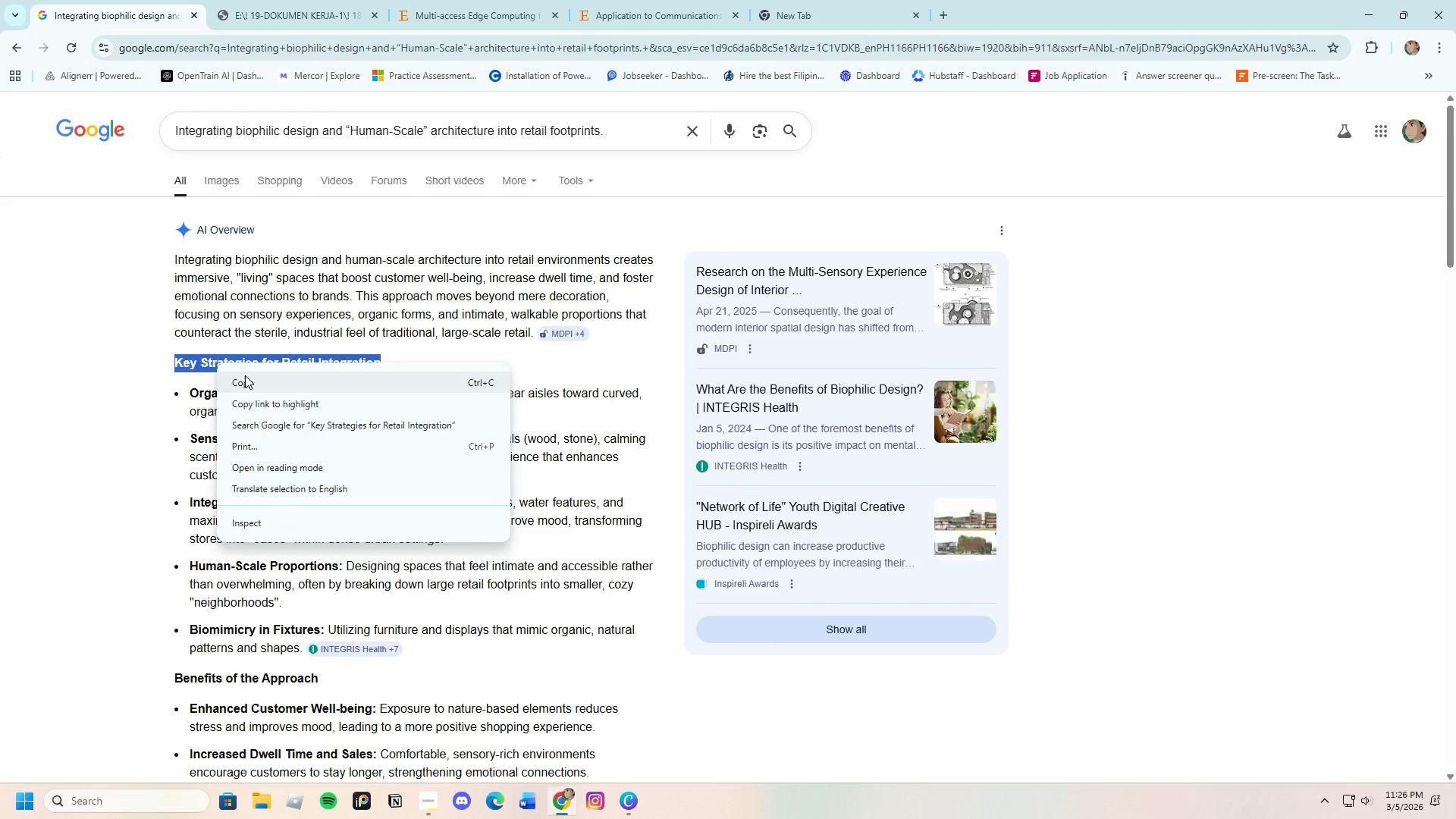 
left_click([245, 375])
 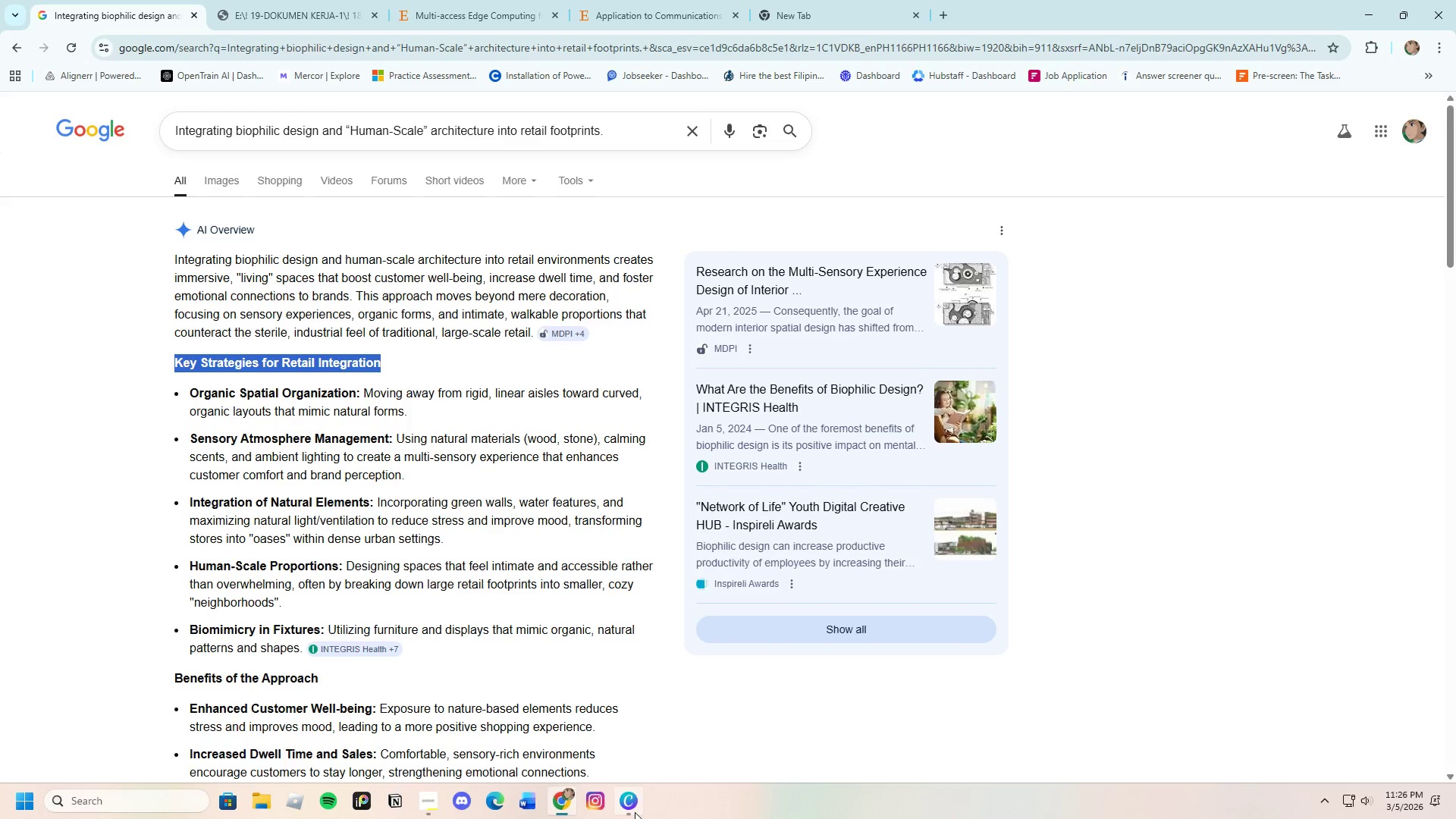 
left_click([628, 813])
 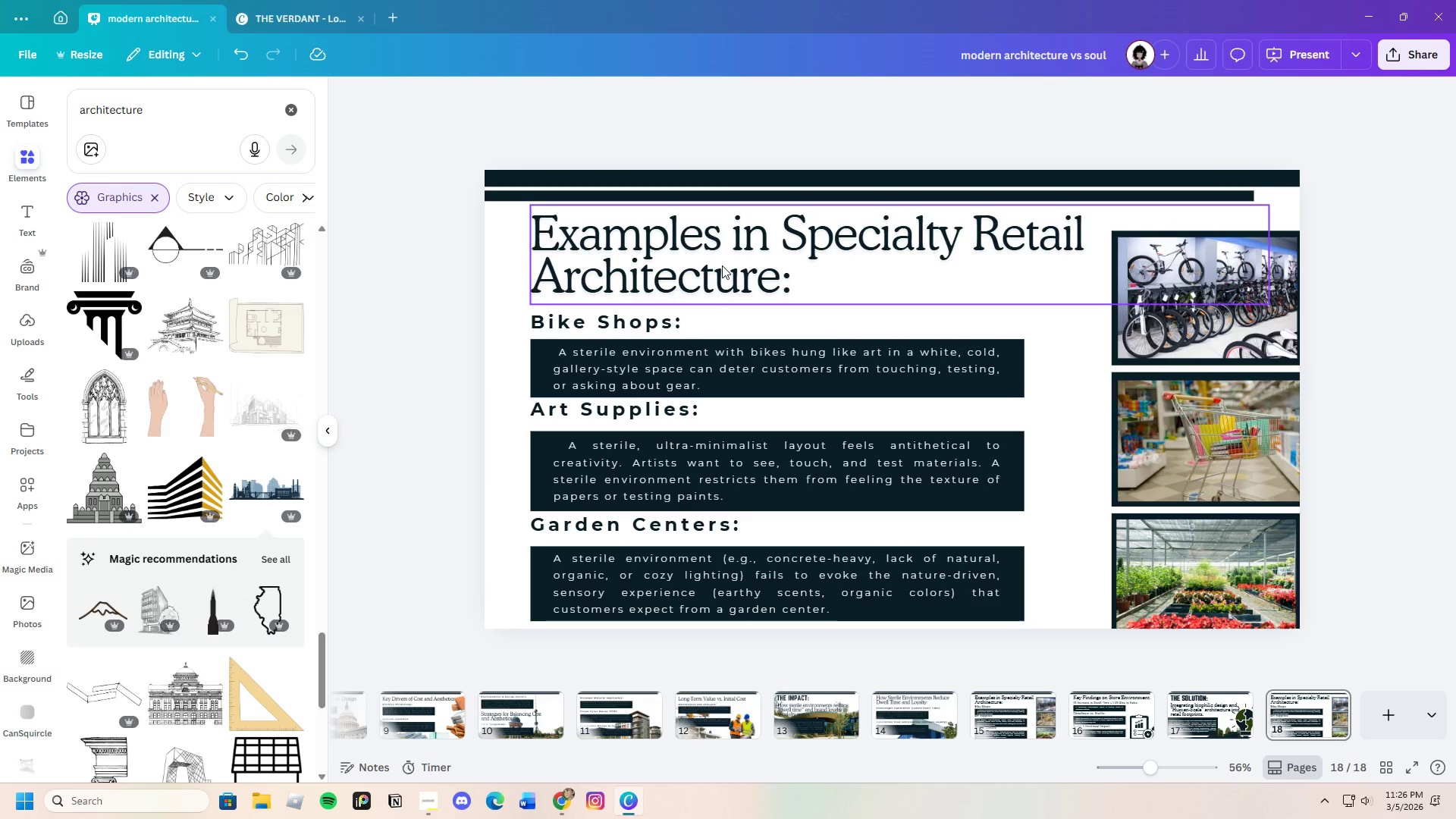 
double_click([722, 265])
 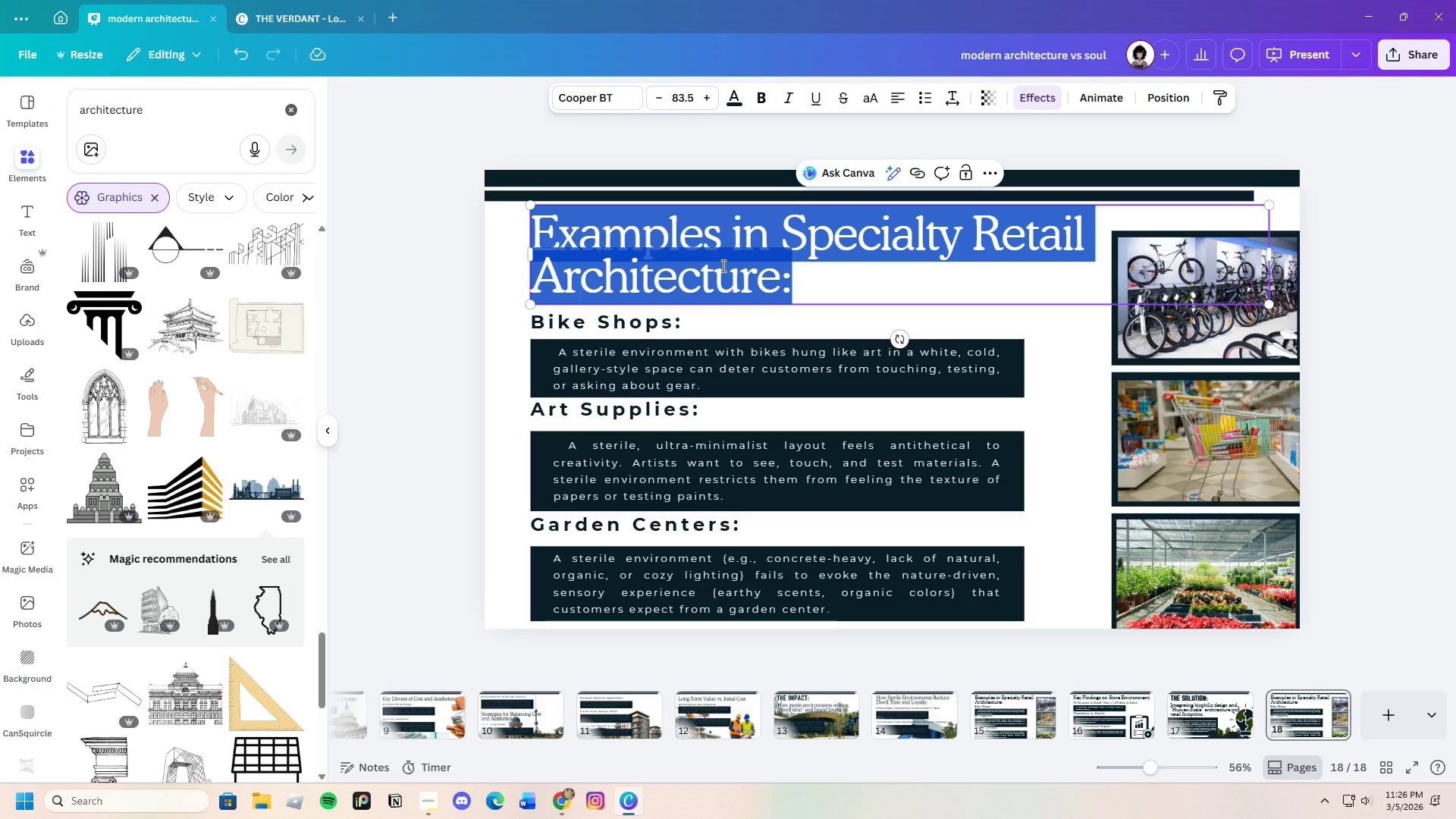 
key(Backspace)
 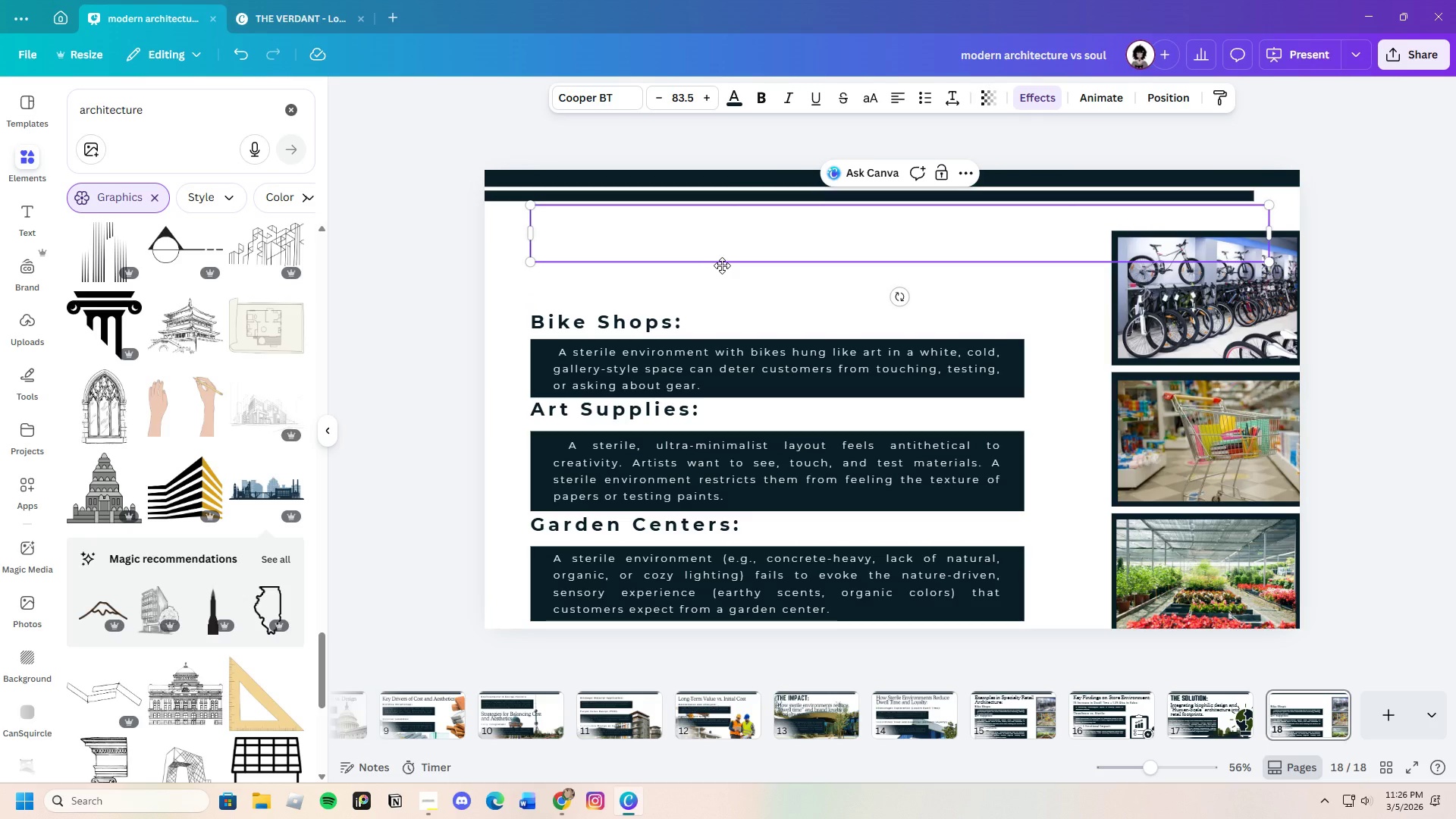 
key(Control+V)
 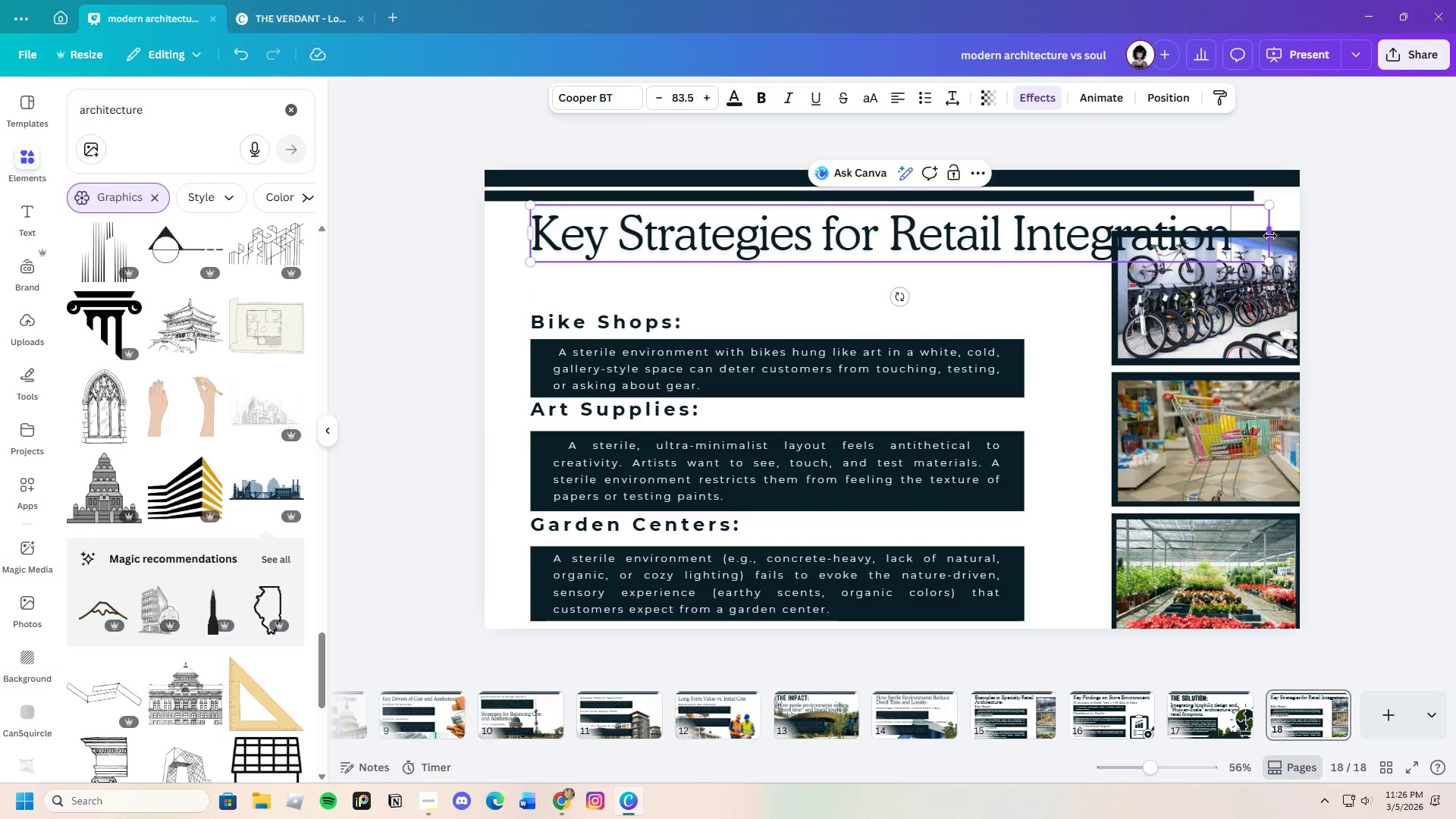 
left_click([1358, 262])
 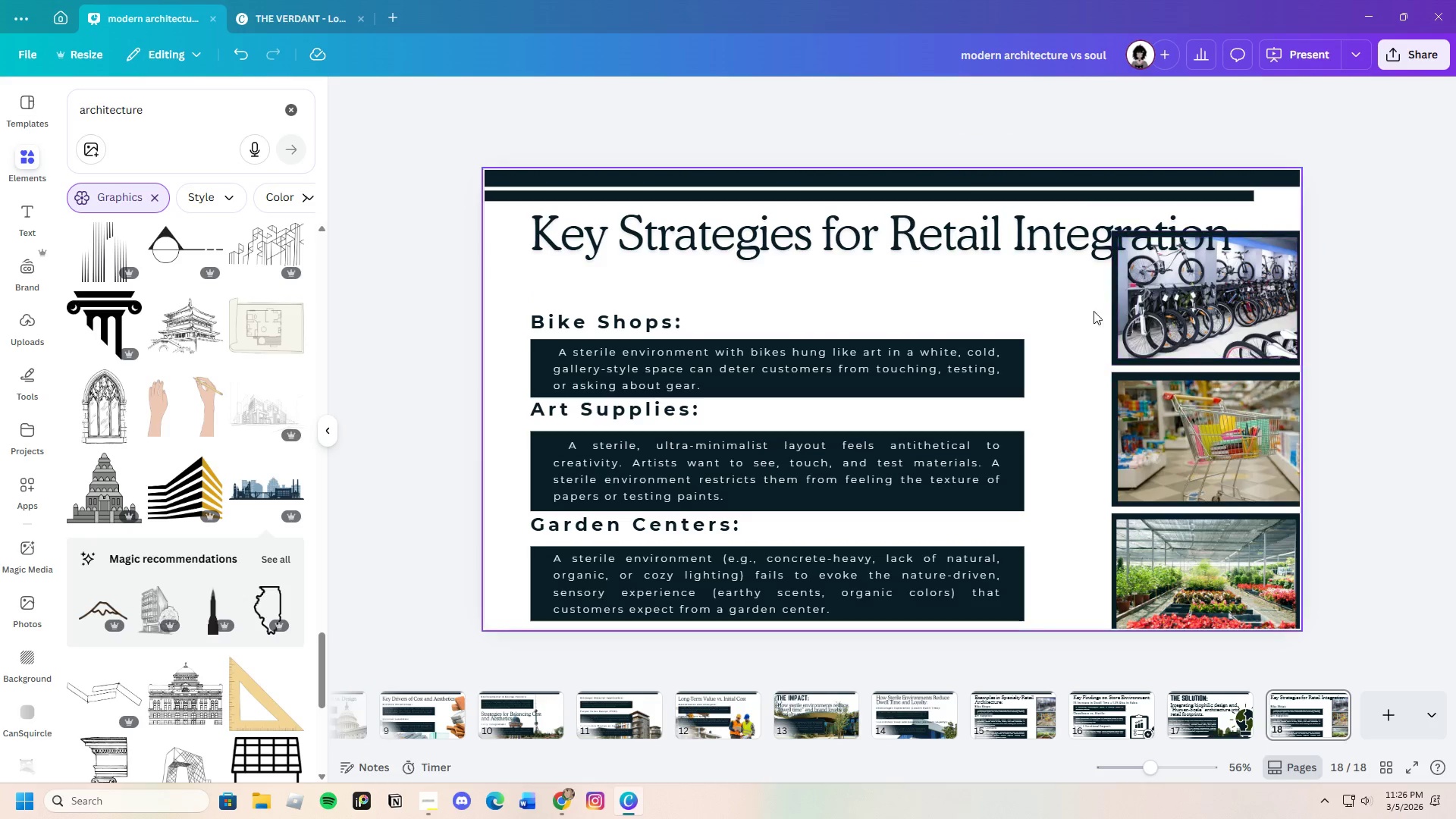 
left_click_drag(start_coordinate=[1089, 310], to_coordinate=[1096, 311])
 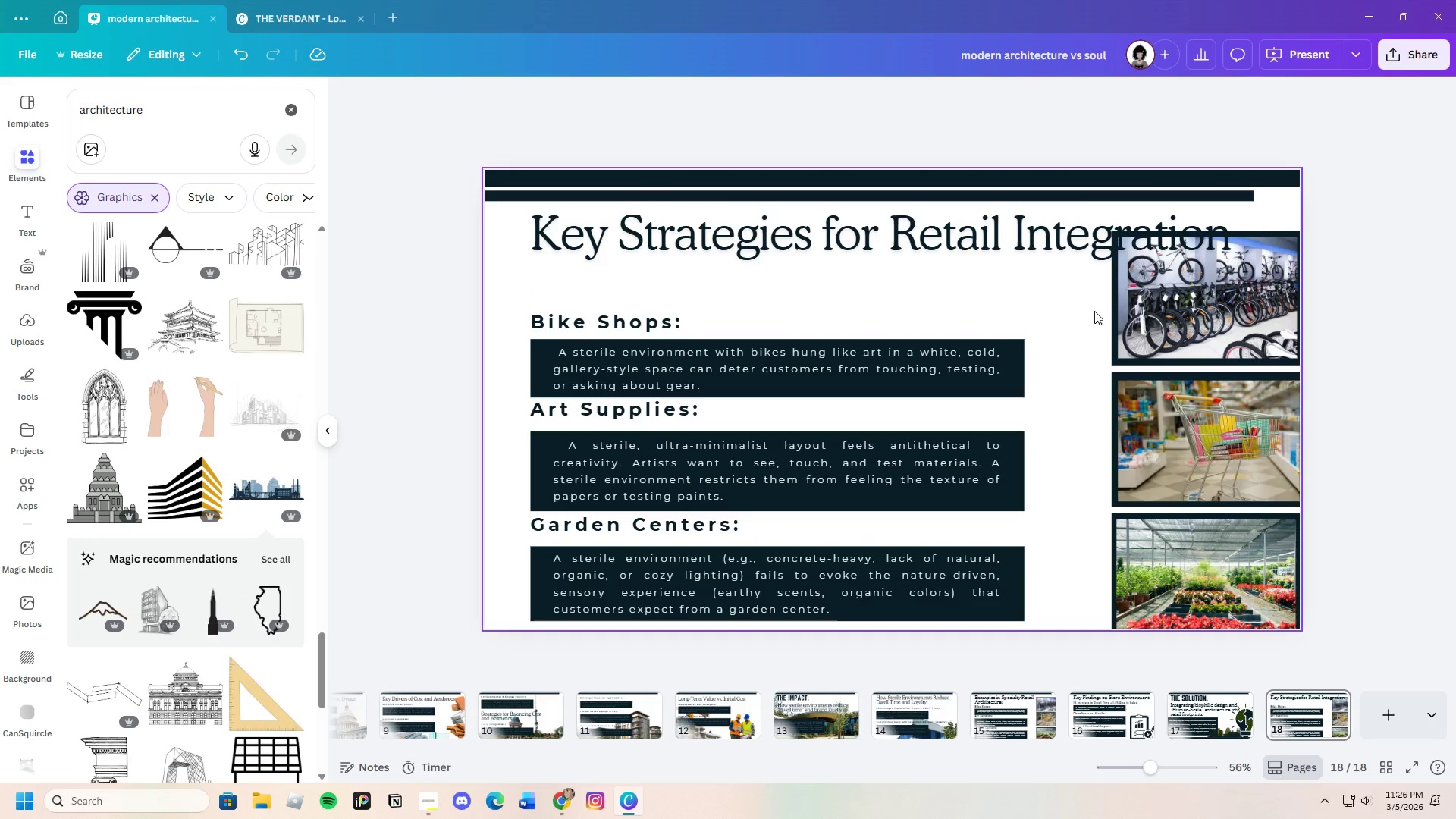 
left_click_drag(start_coordinate=[1094, 311], to_coordinate=[1211, 314])
 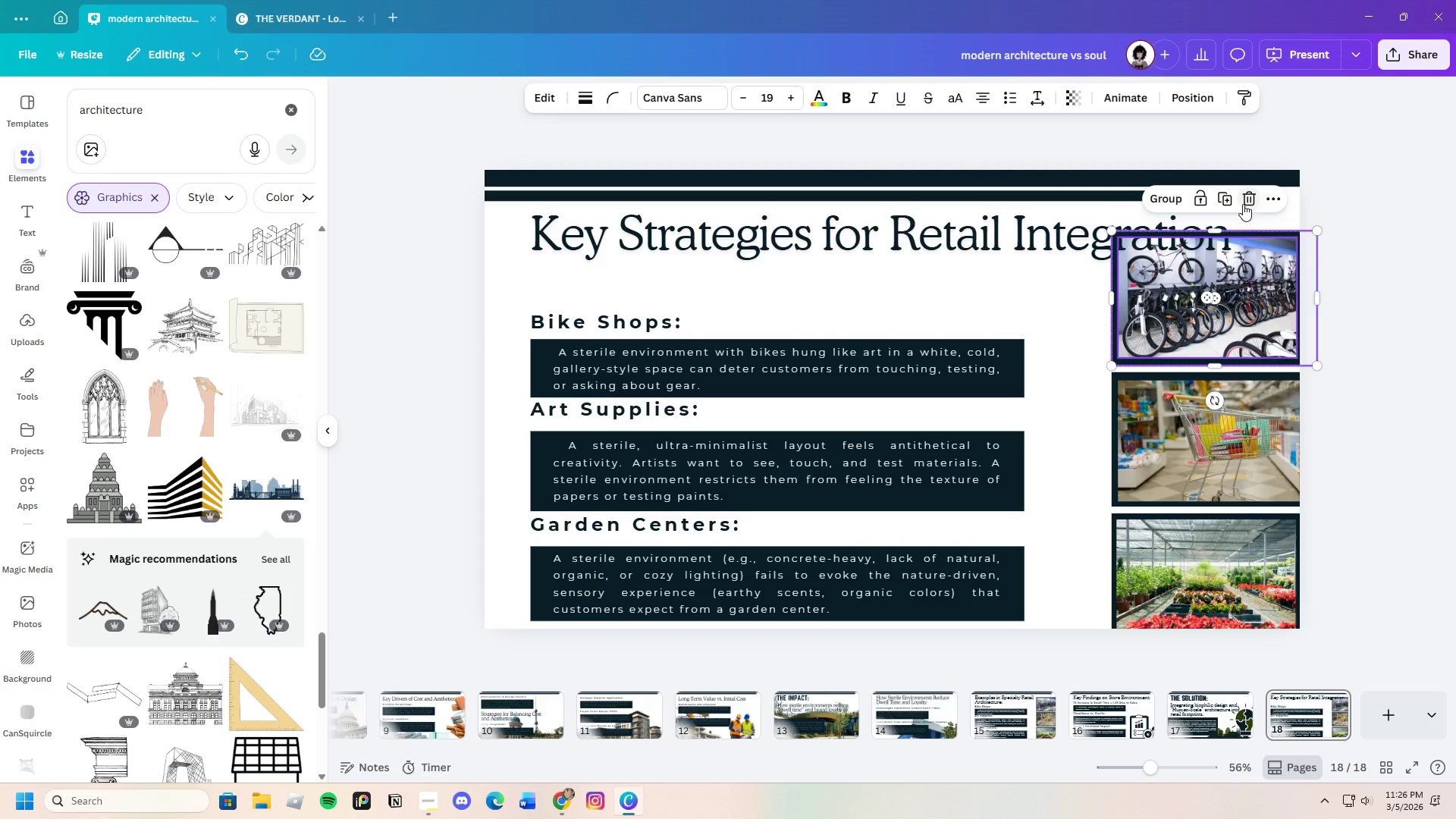 
left_click([1244, 197])
 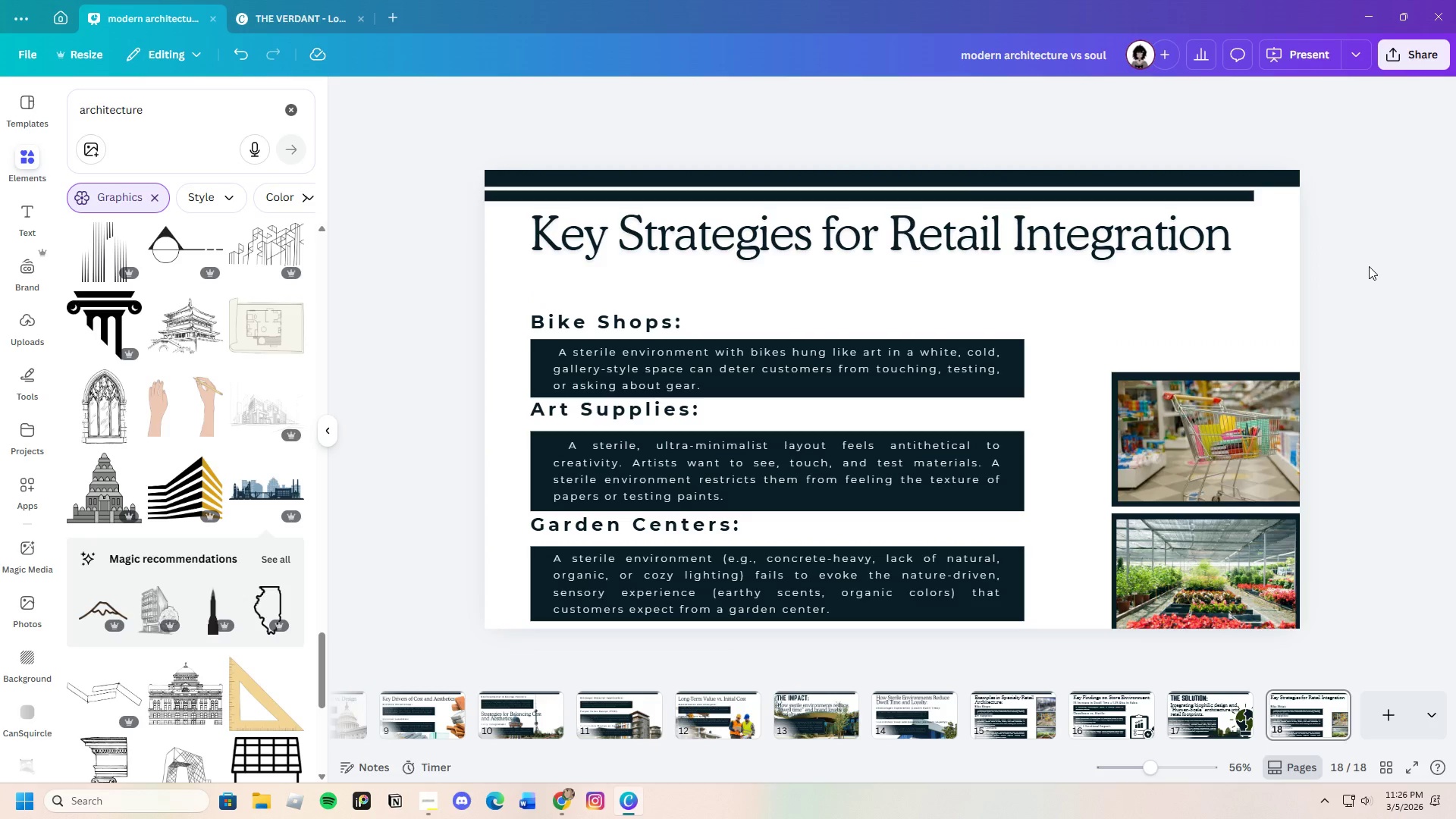 
left_click([1369, 266])
 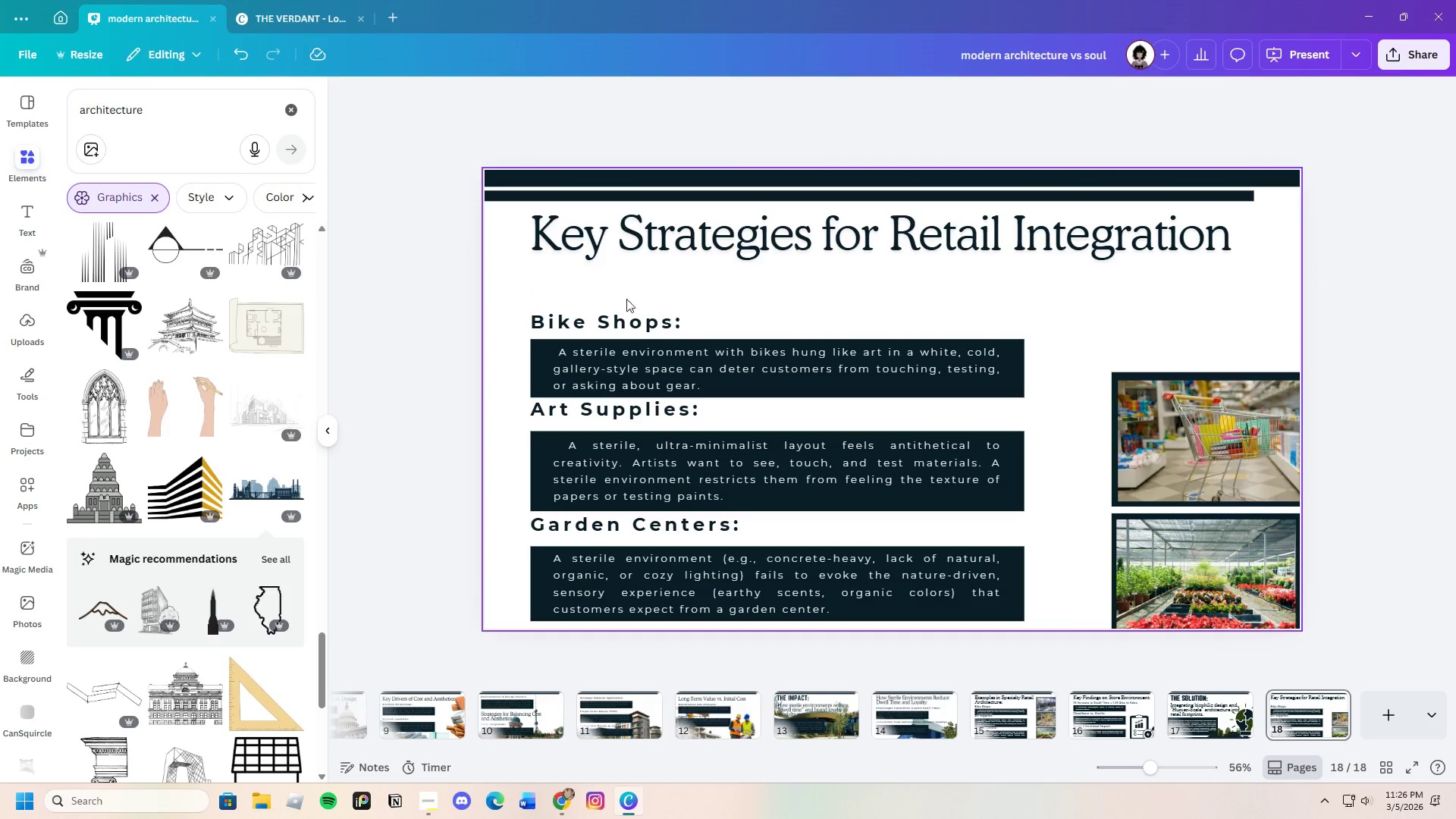 
left_click_drag(start_coordinate=[612, 305], to_coordinate=[858, 639])
 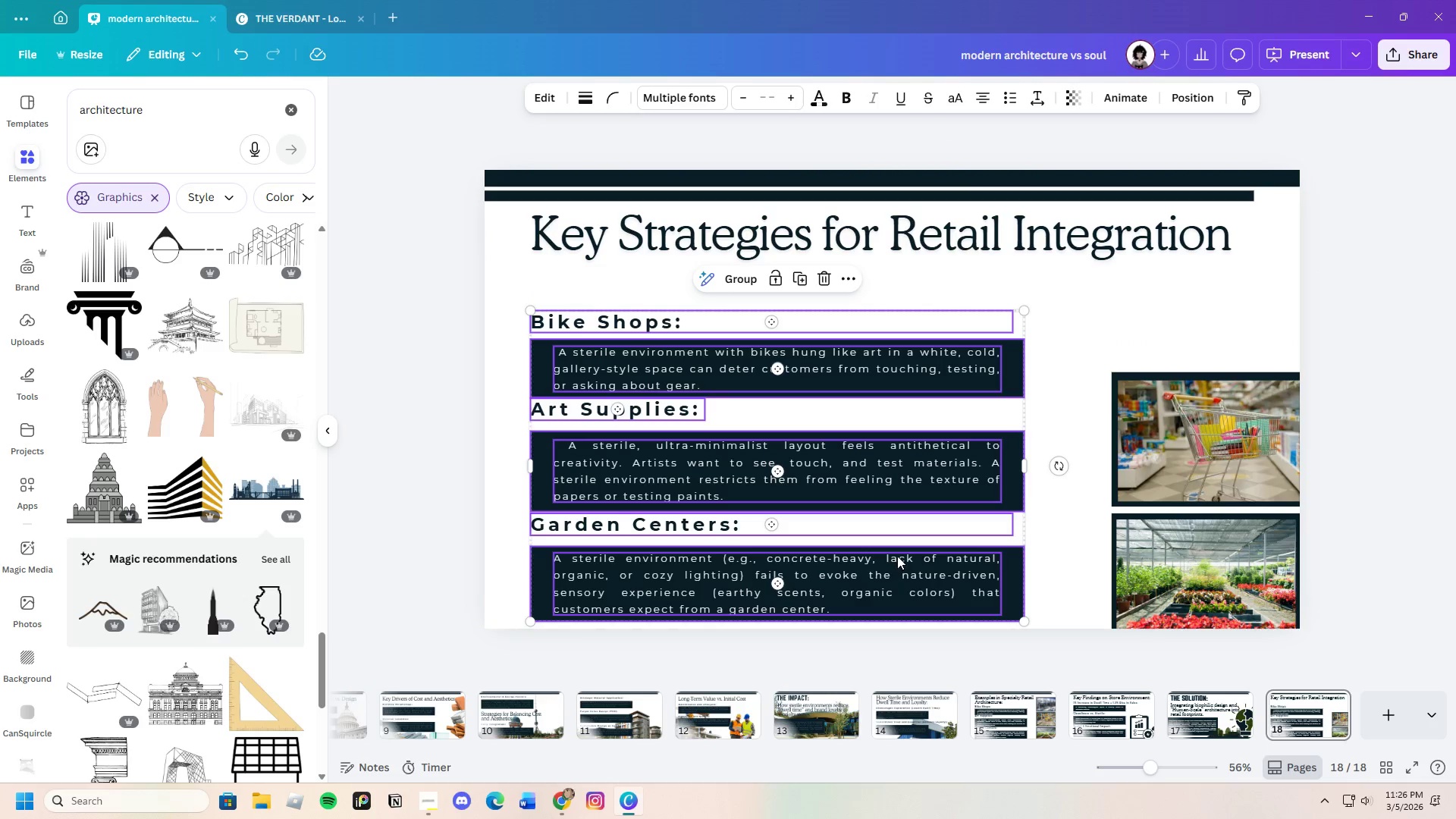 
left_click_drag(start_coordinate=[897, 556], to_coordinate=[897, 538])
 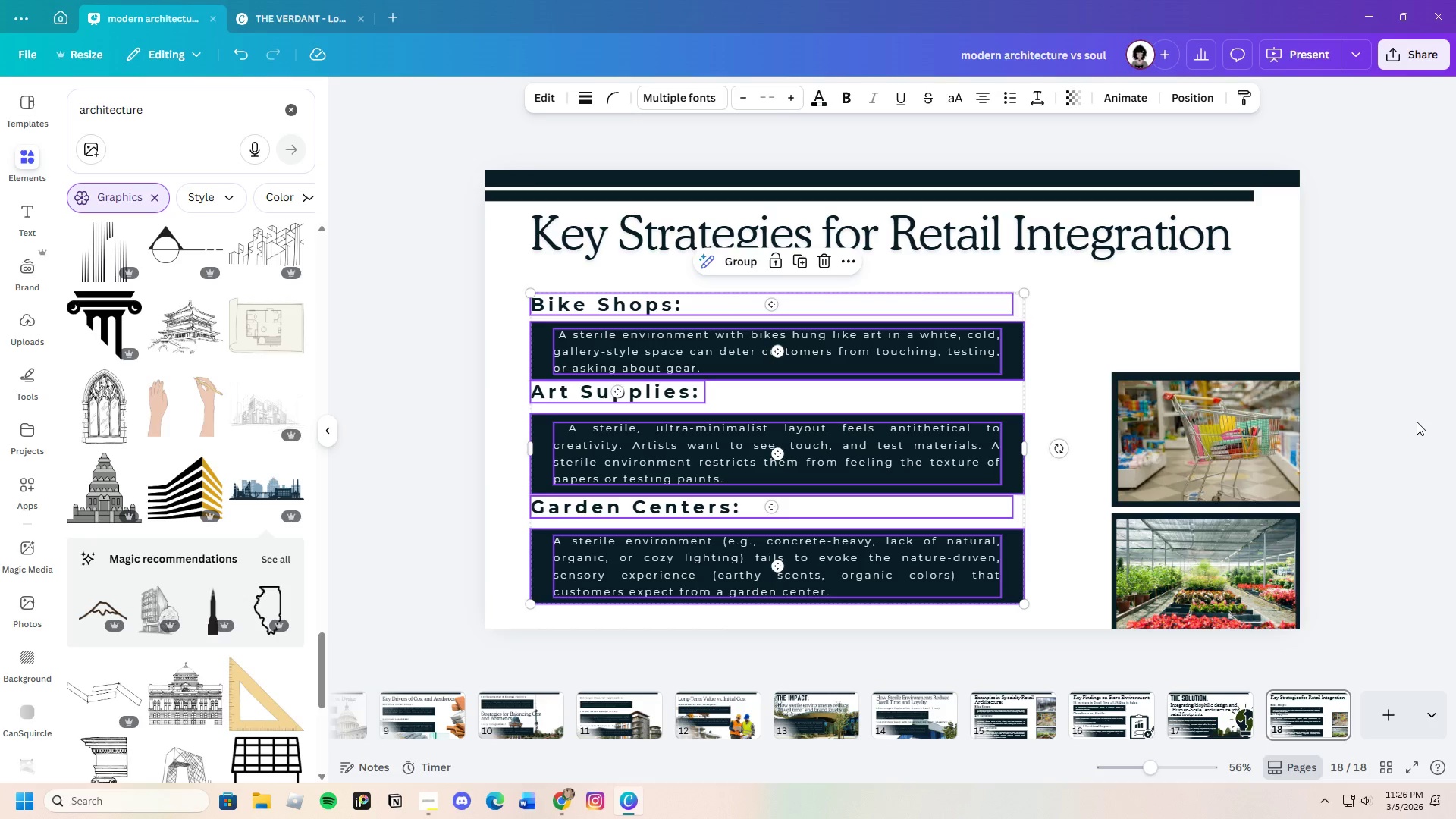 
left_click([1417, 422])
 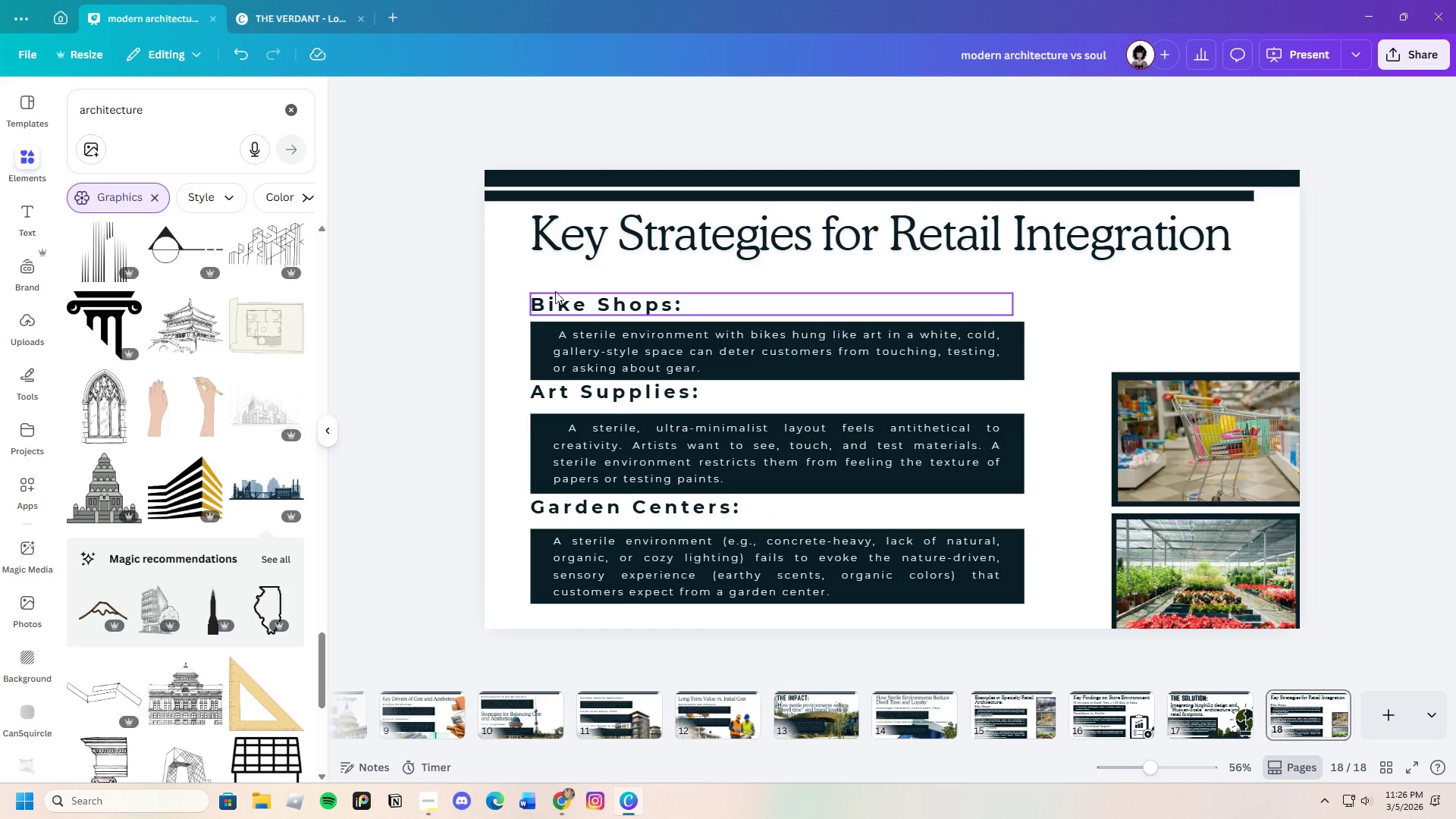 
left_click_drag(start_coordinate=[535, 284], to_coordinate=[679, 347])
 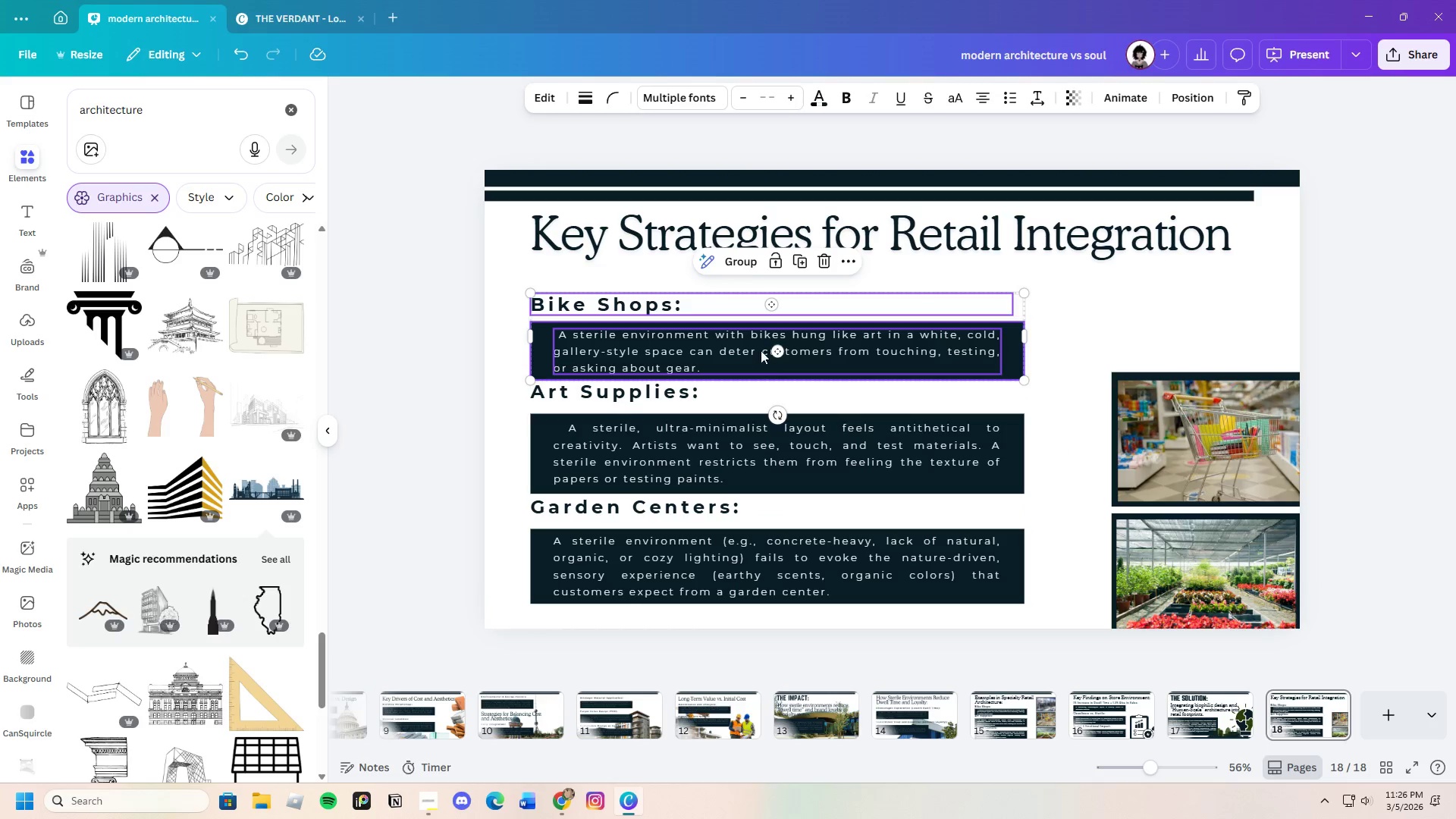 
left_click_drag(start_coordinate=[761, 350], to_coordinate=[758, 338])
 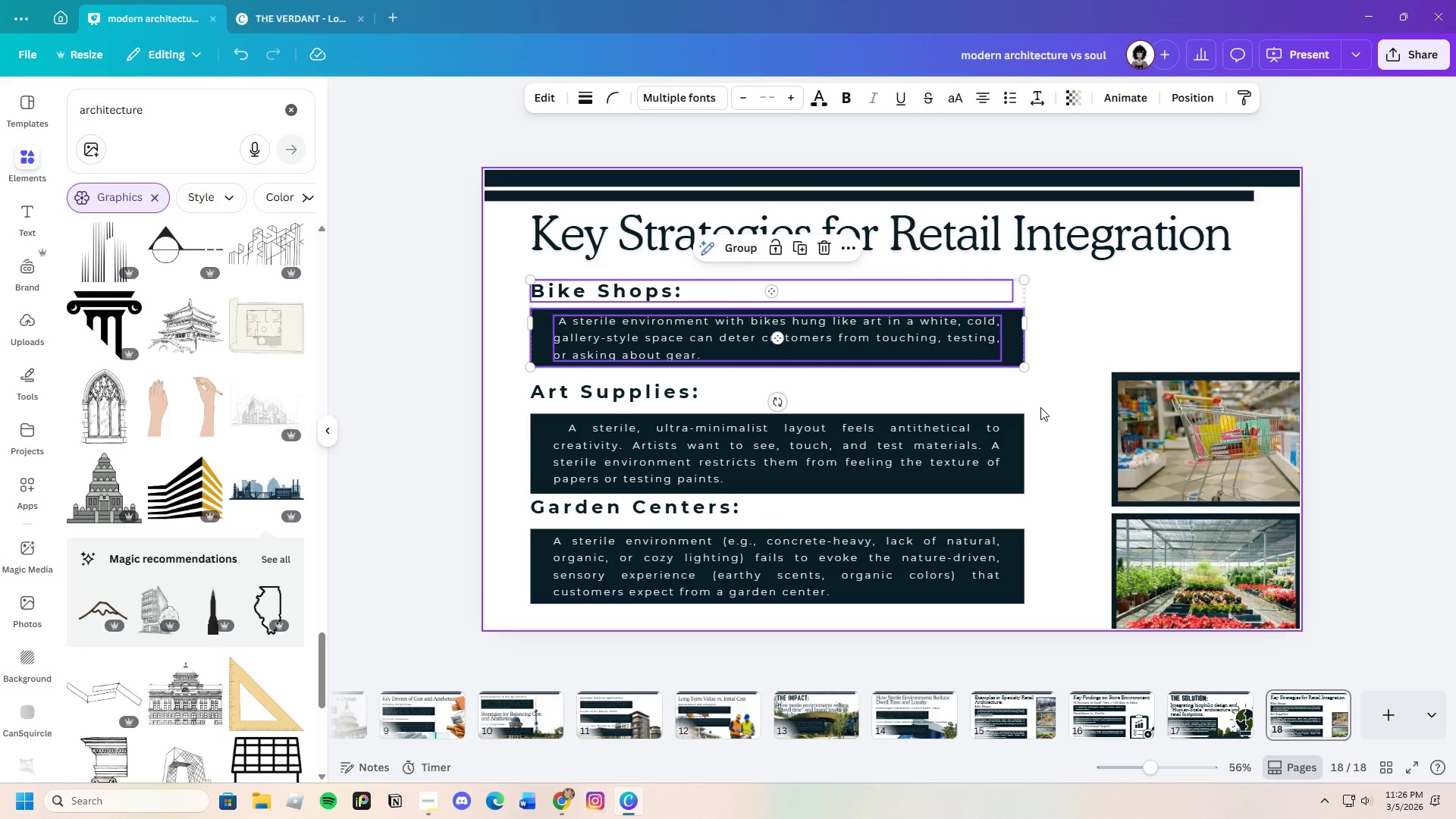 
left_click([1043, 407])
 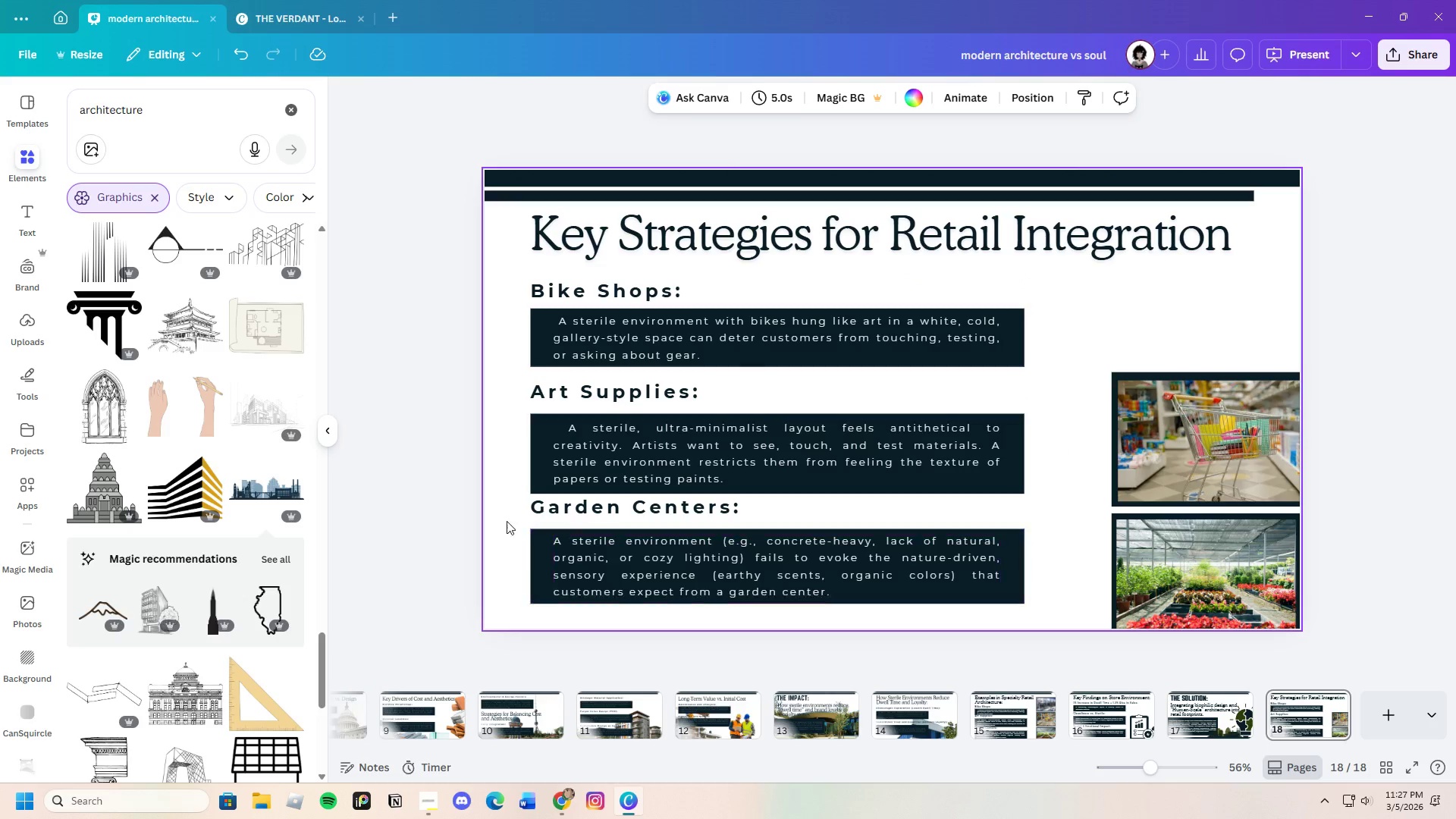 
left_click_drag(start_coordinate=[513, 507], to_coordinate=[625, 542])
 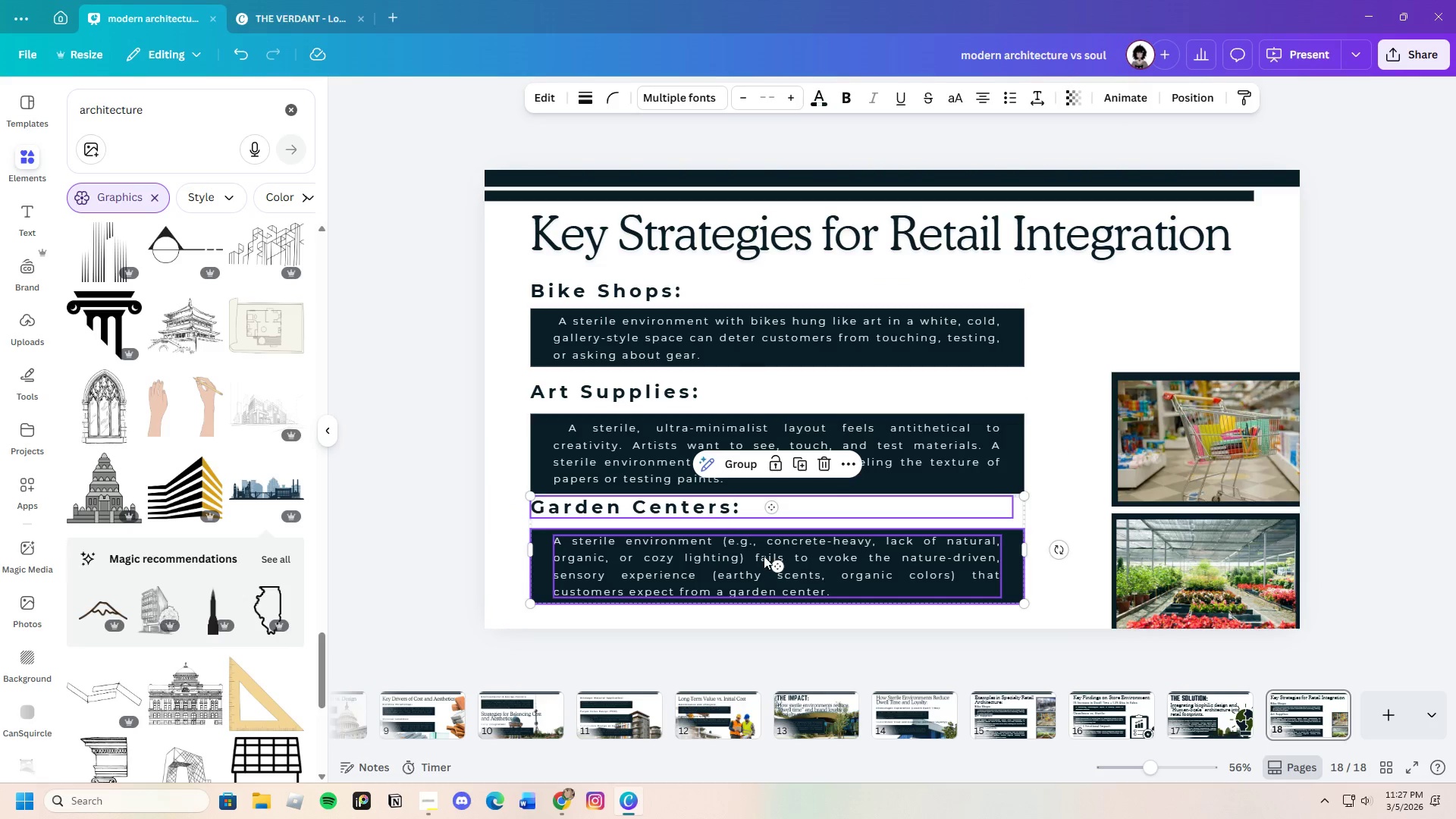 
left_click_drag(start_coordinate=[764, 556], to_coordinate=[766, 569])
 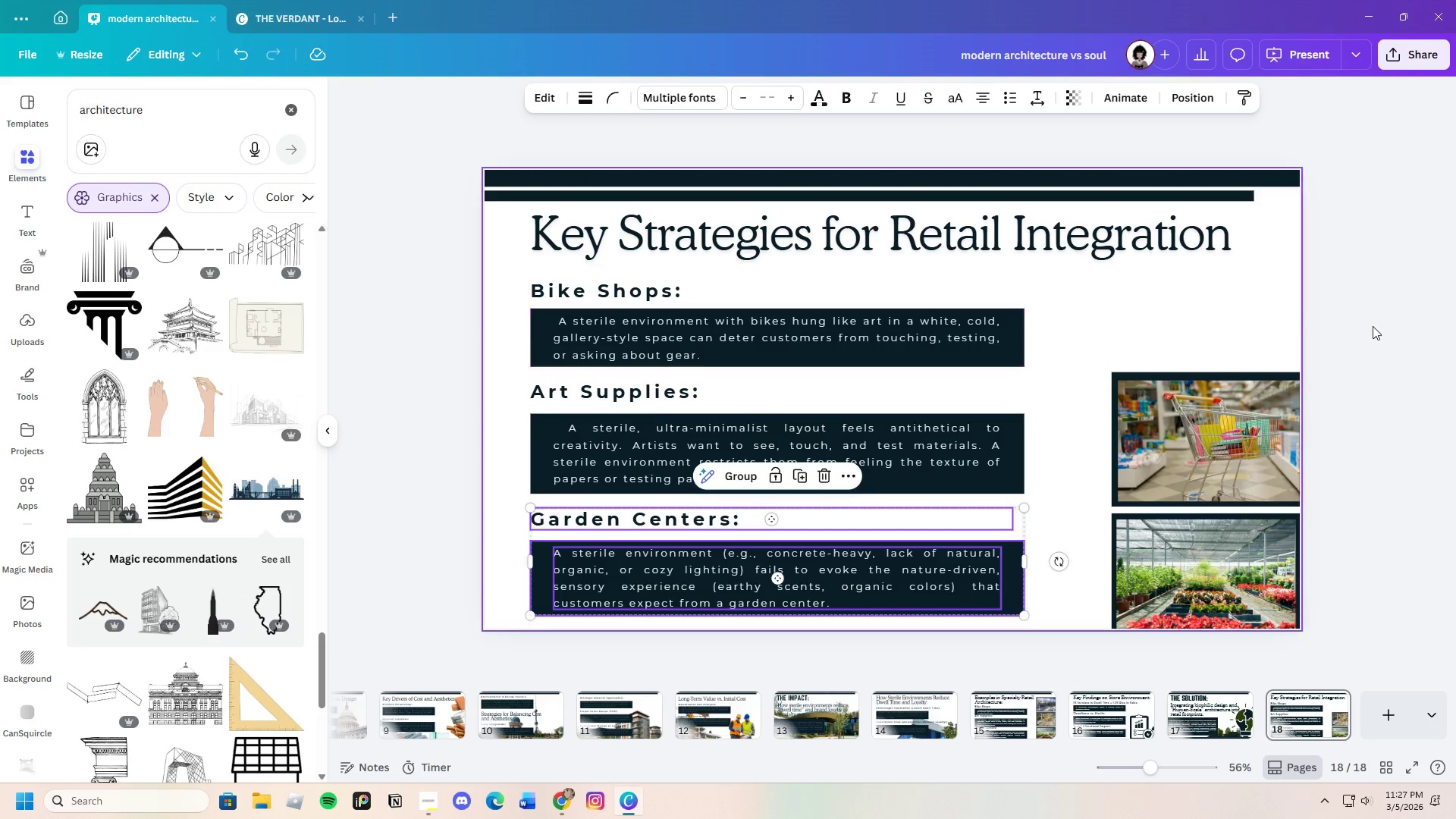 
left_click([1402, 320])
 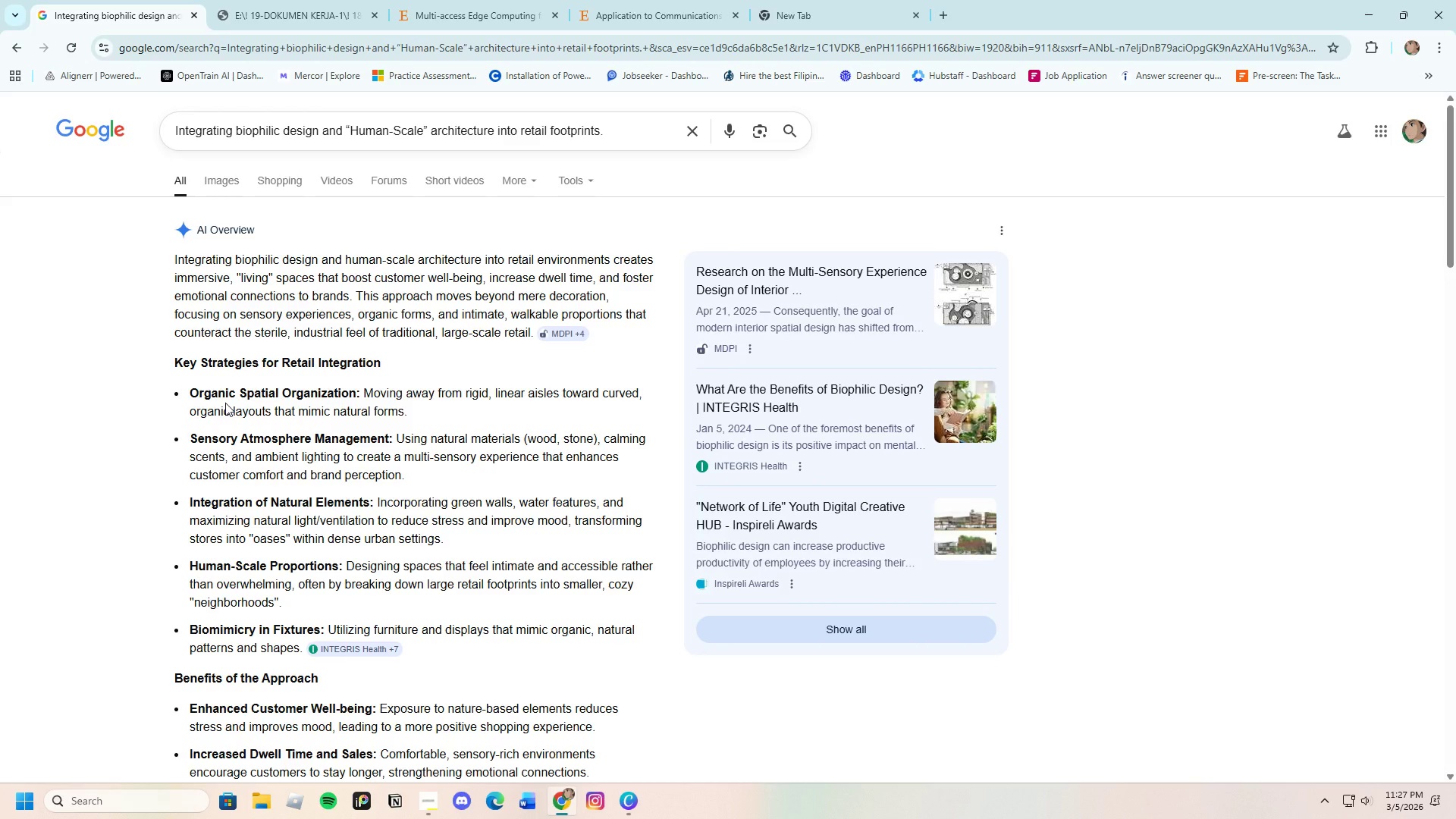 
left_click_drag(start_coordinate=[184, 391], to_coordinate=[361, 400])
 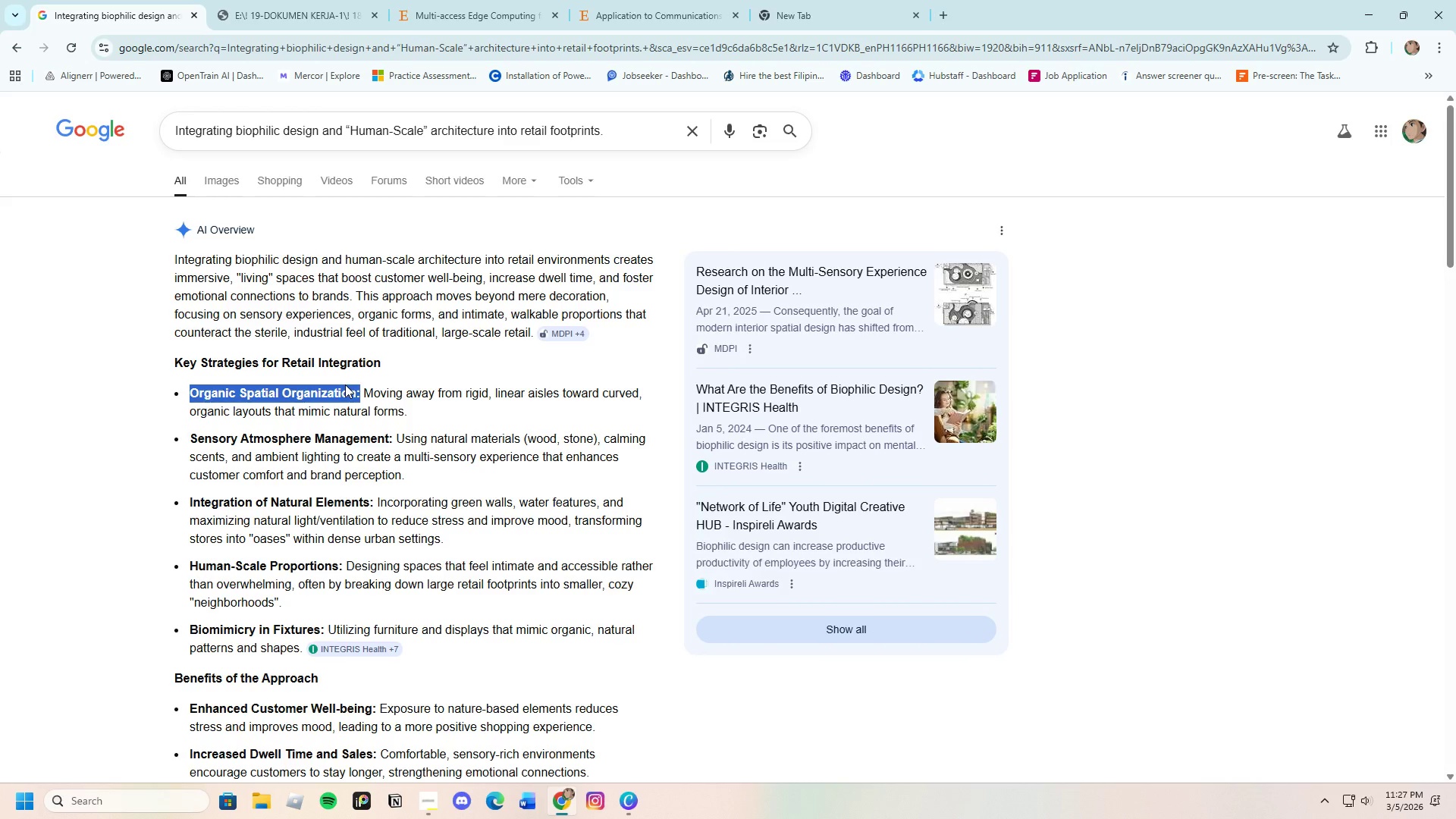 
right_click([345, 384])
 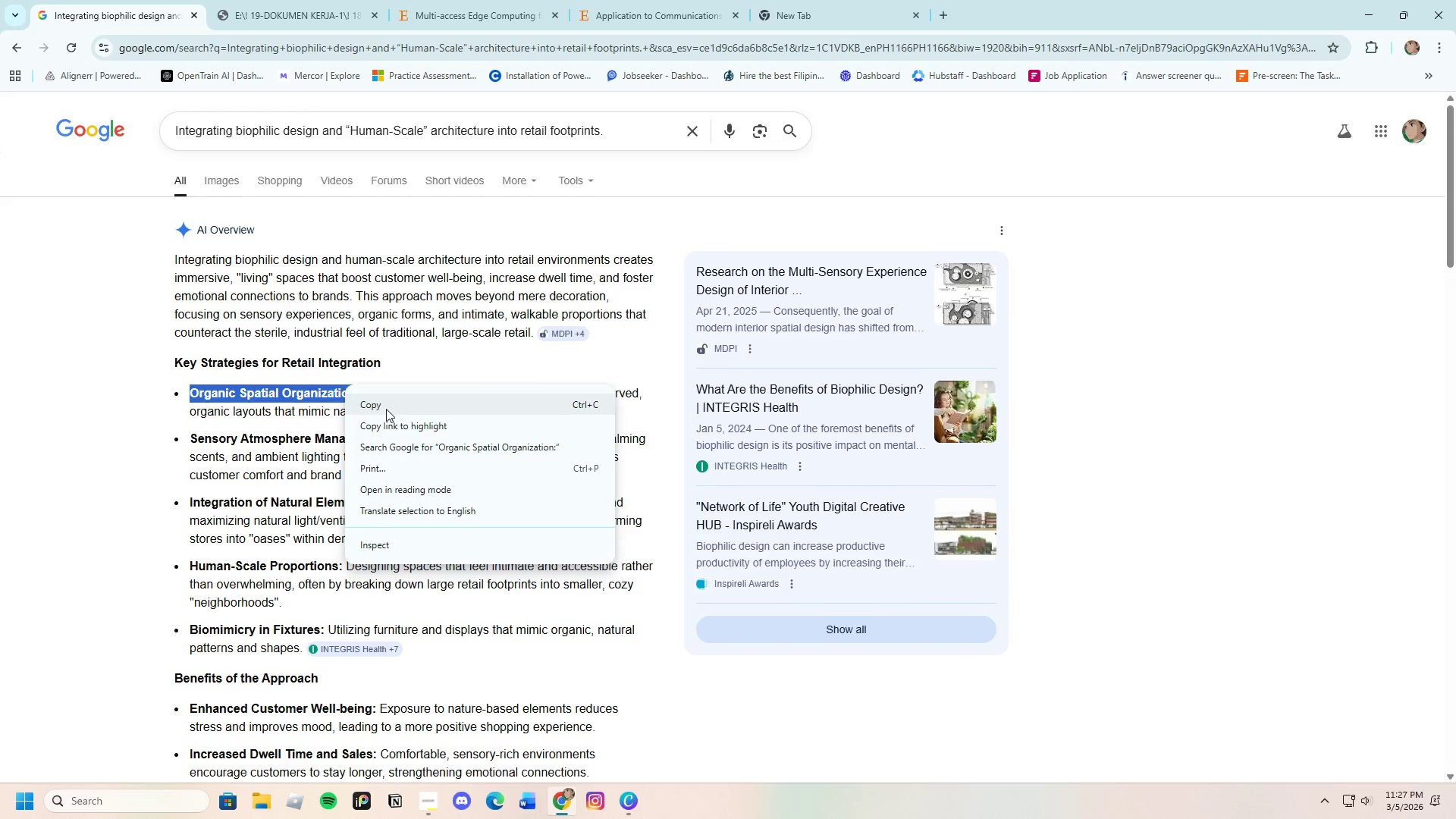 
left_click([386, 408])
 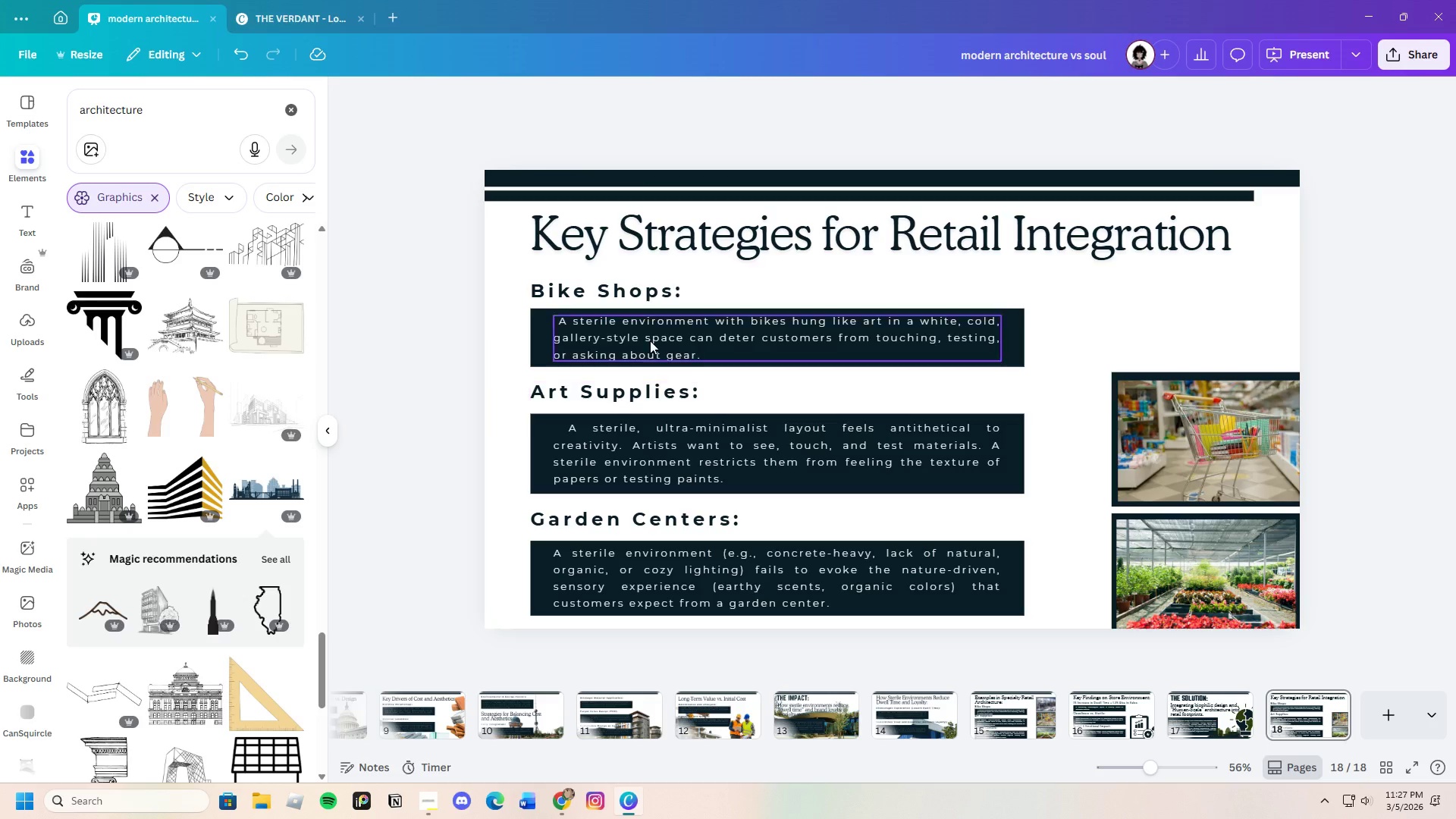 
double_click([651, 293])
 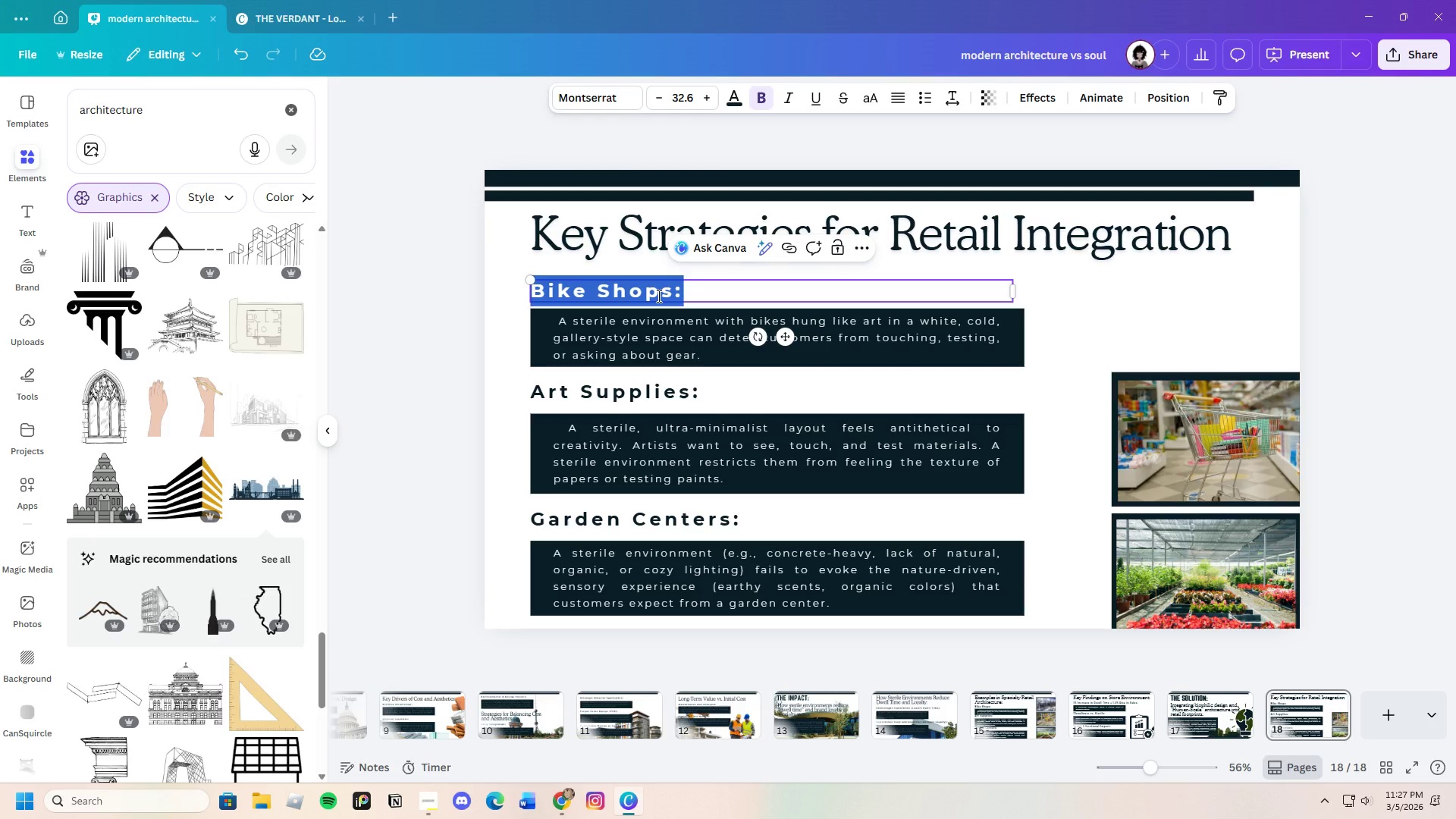 
key(Backspace)
 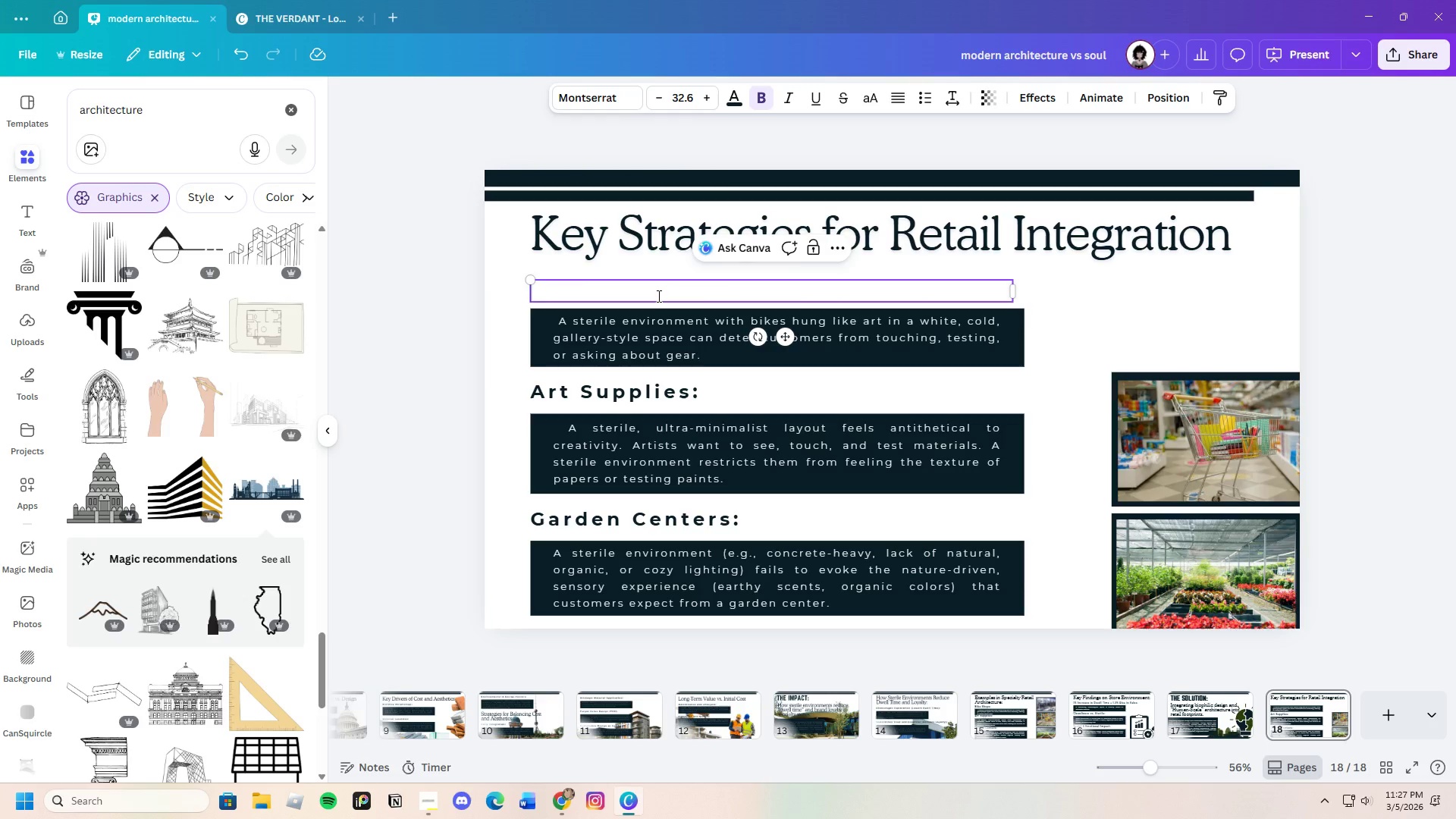 
key(Control+V)
 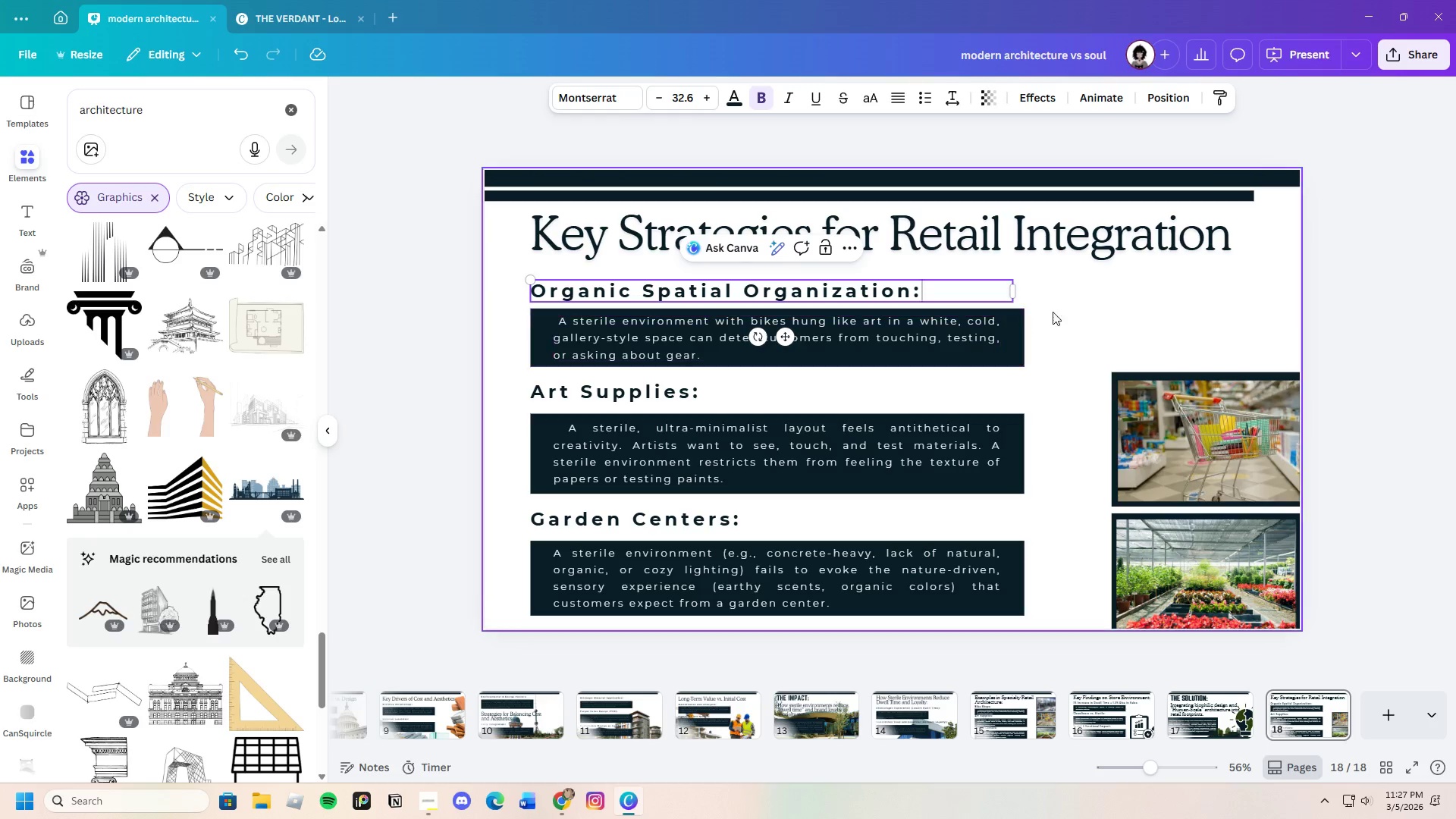 
left_click([1395, 351])
 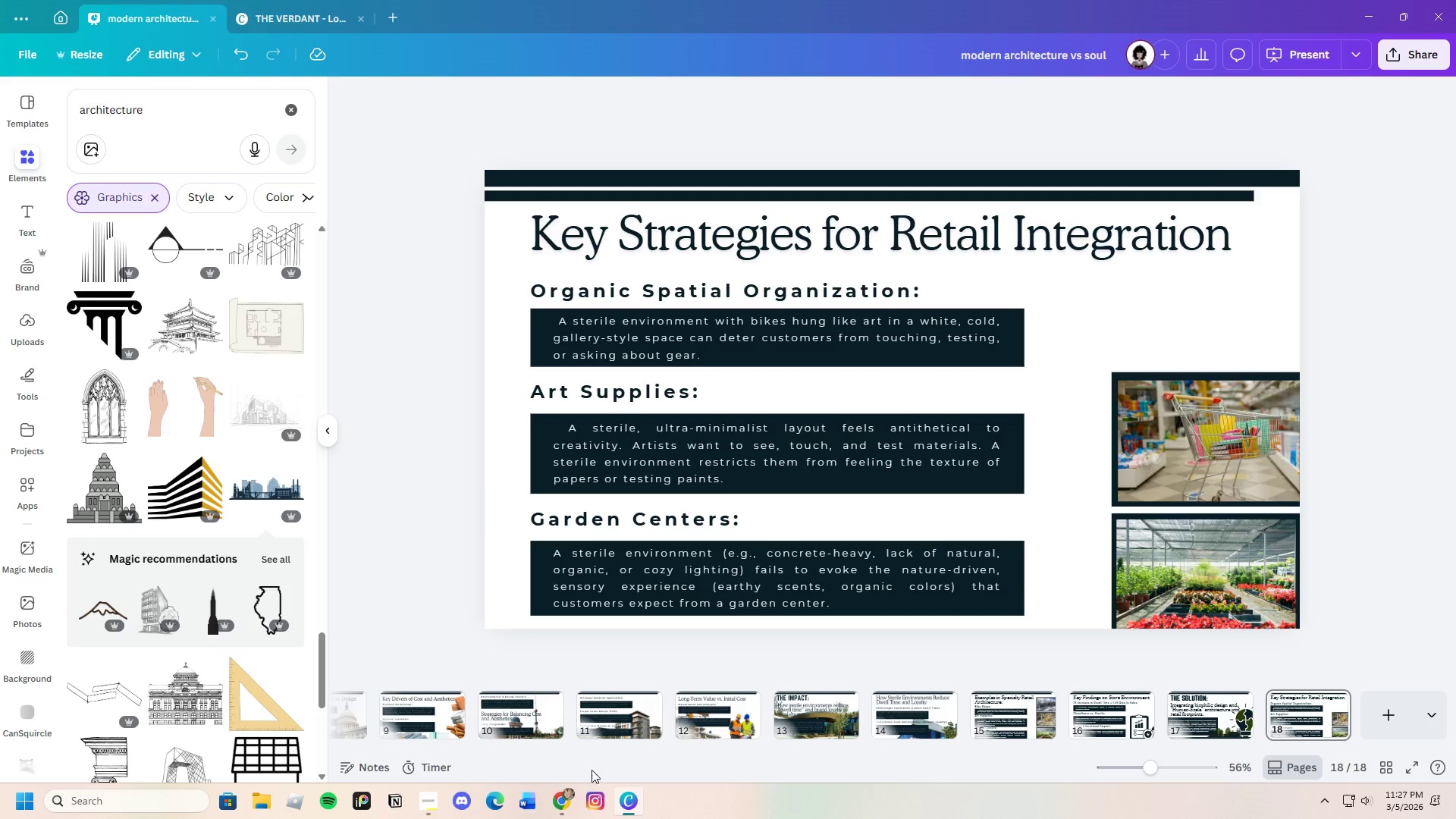 
left_click([562, 802])
 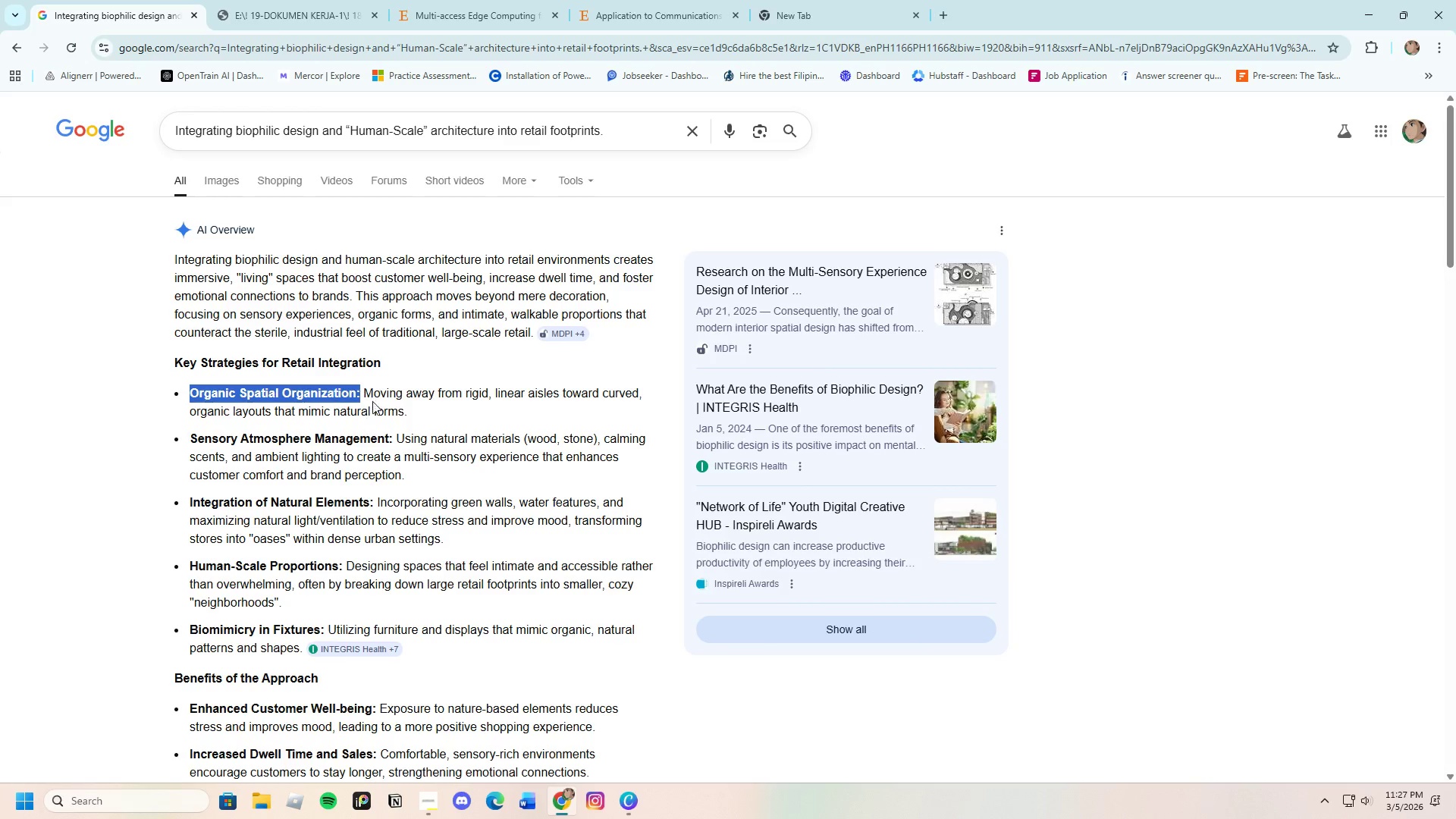 
left_click([366, 395])
 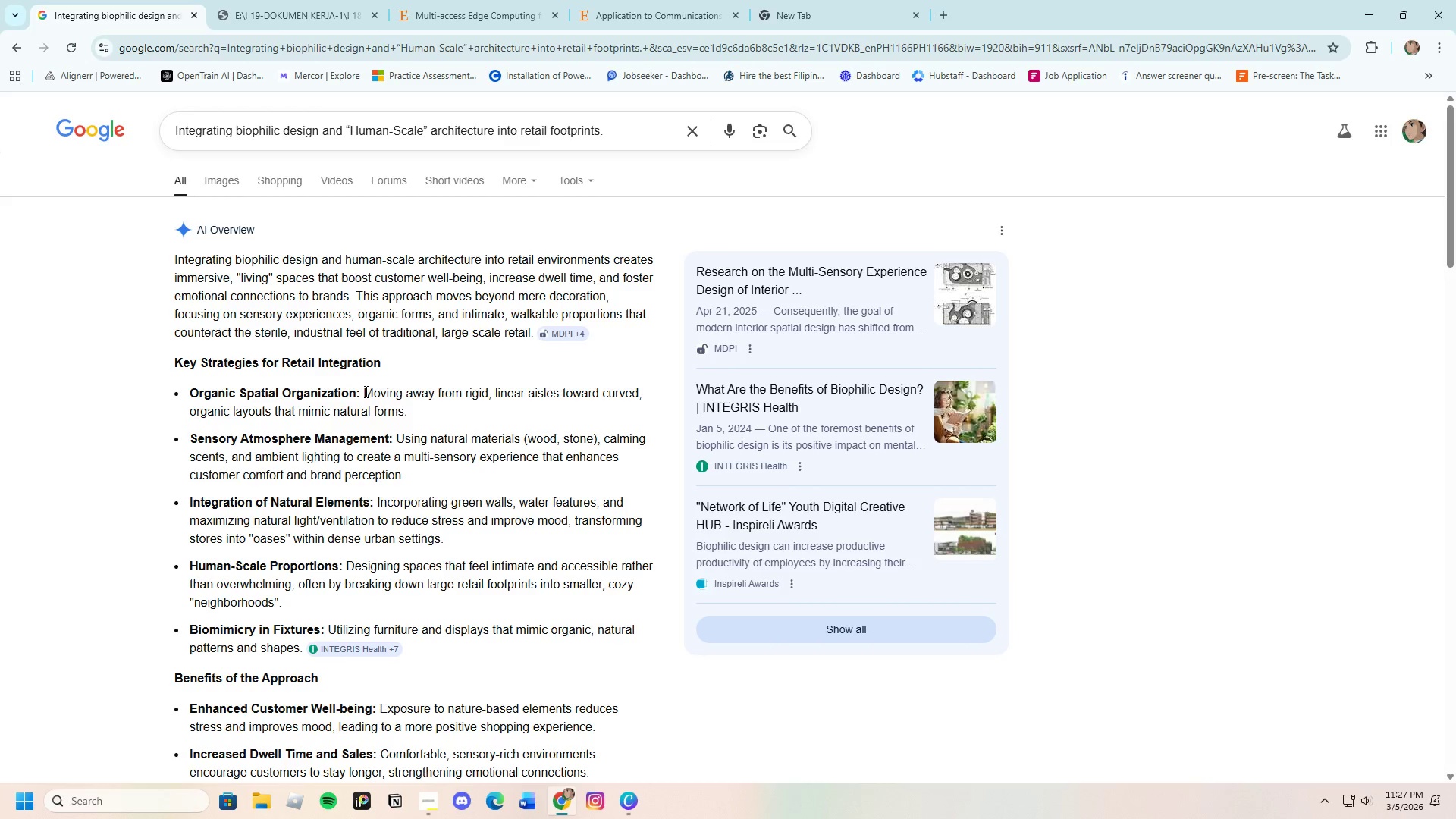 
left_click_drag(start_coordinate=[365, 391], to_coordinate=[435, 405])
 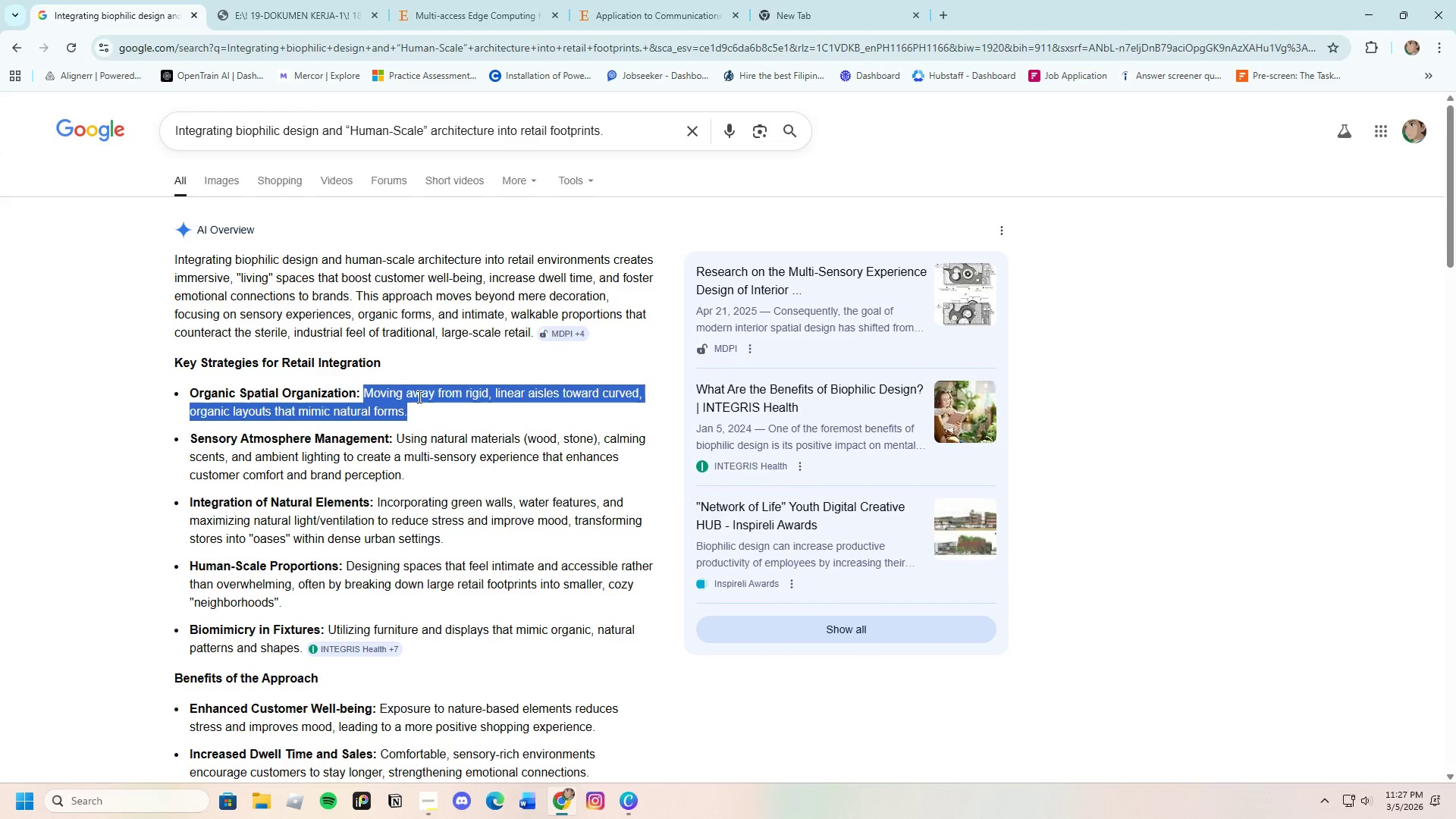 
right_click([418, 397])
 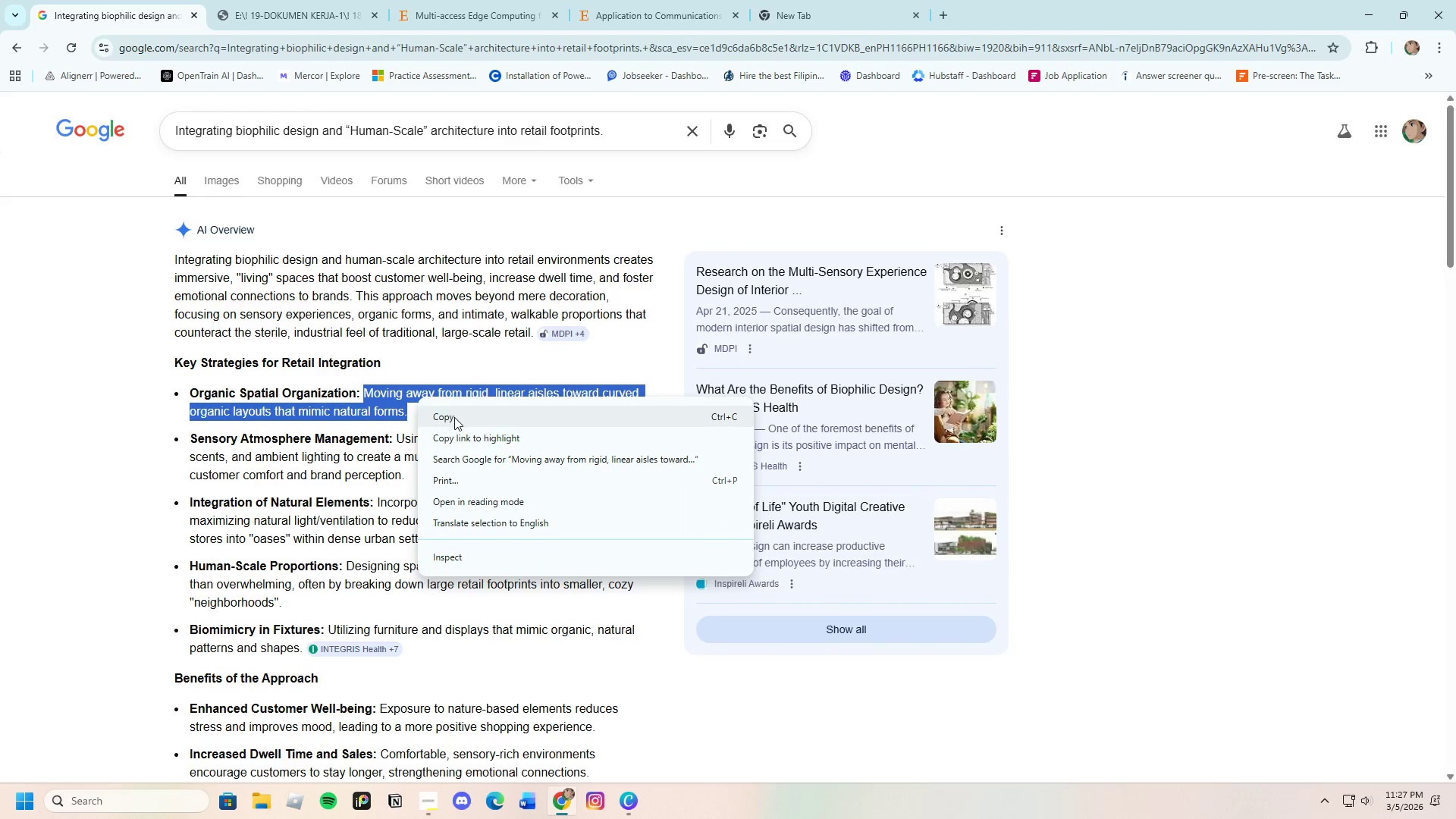 
left_click([451, 416])
 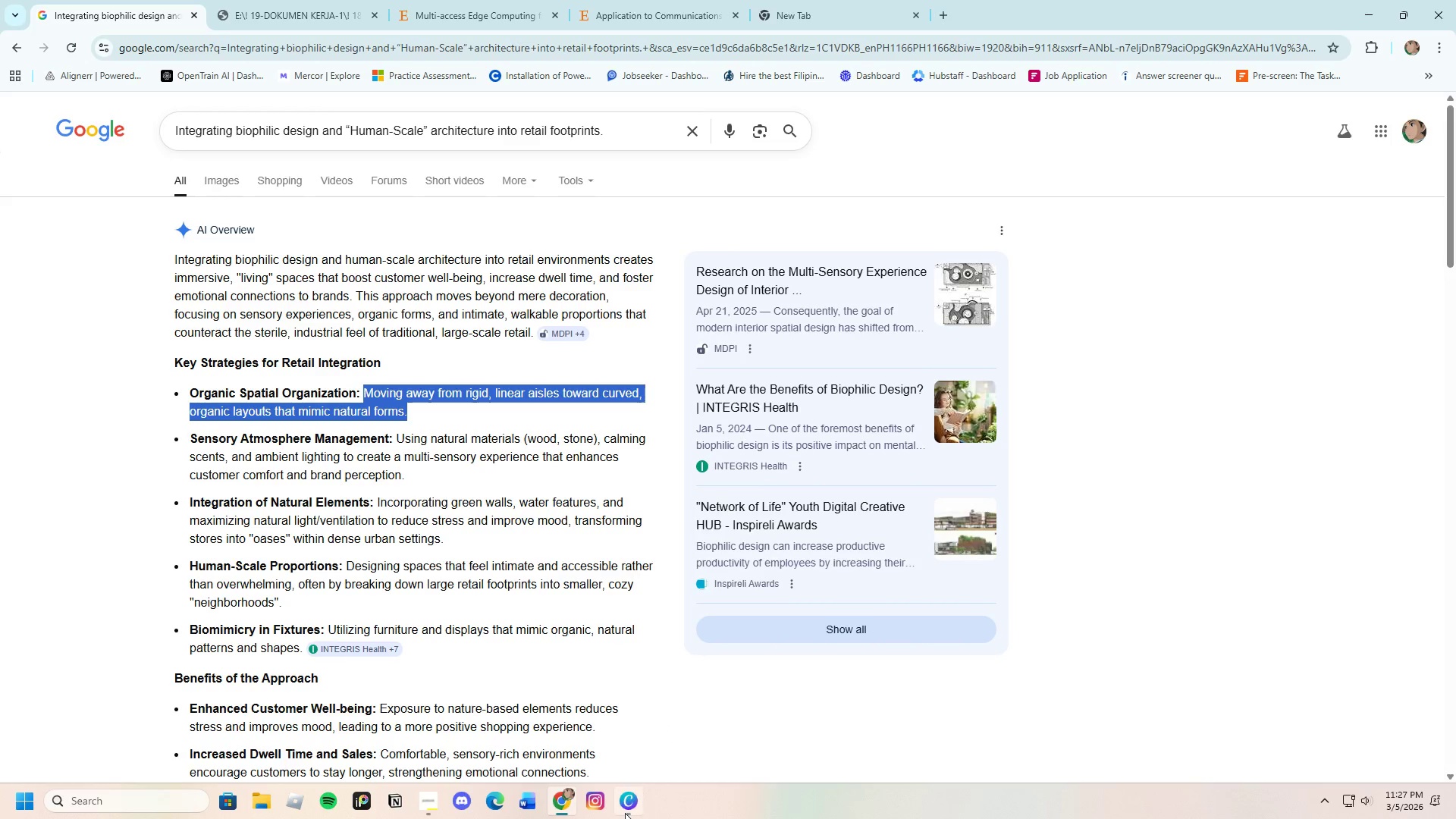 
left_click([618, 808])
 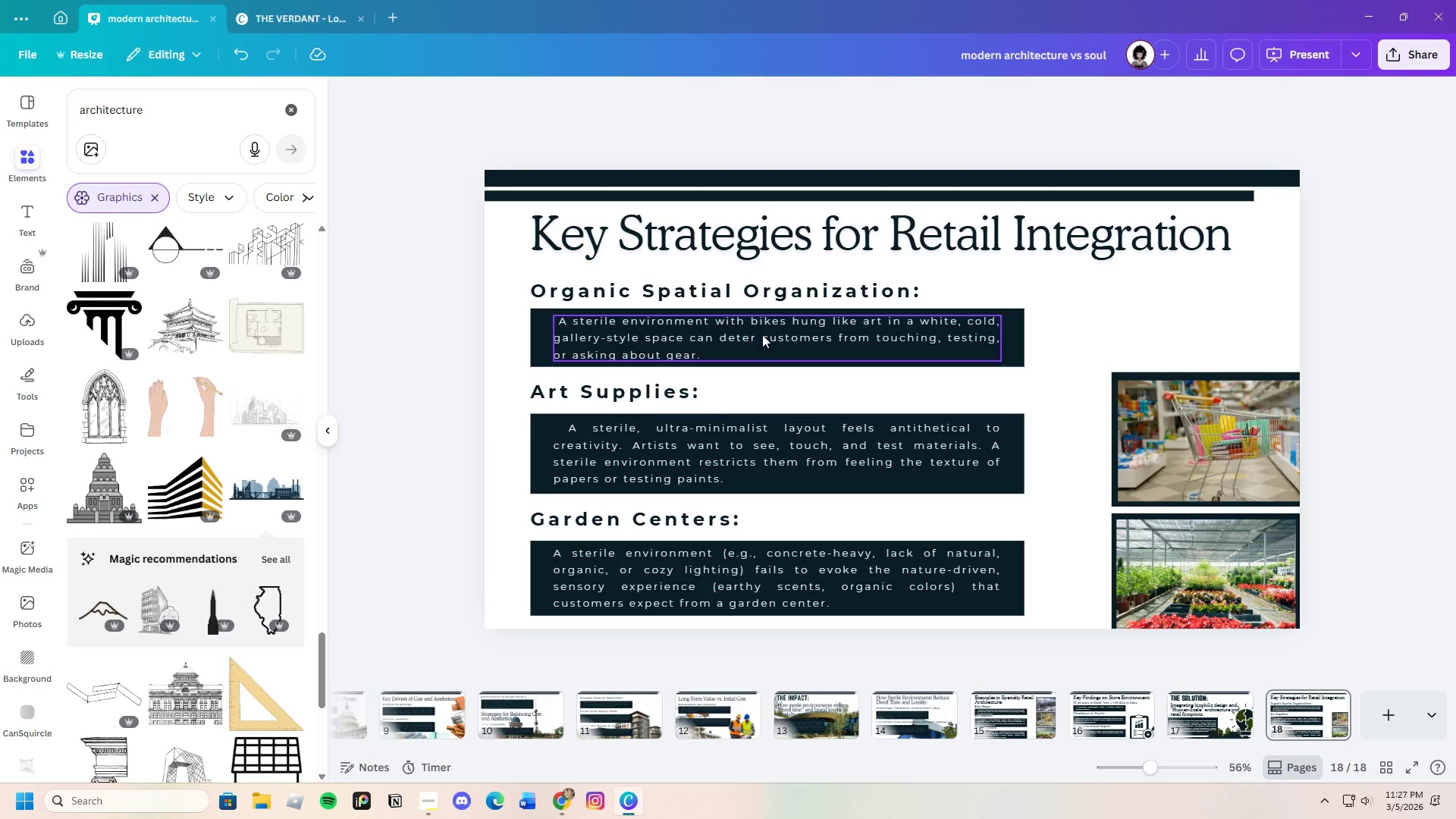 
double_click([762, 334])
 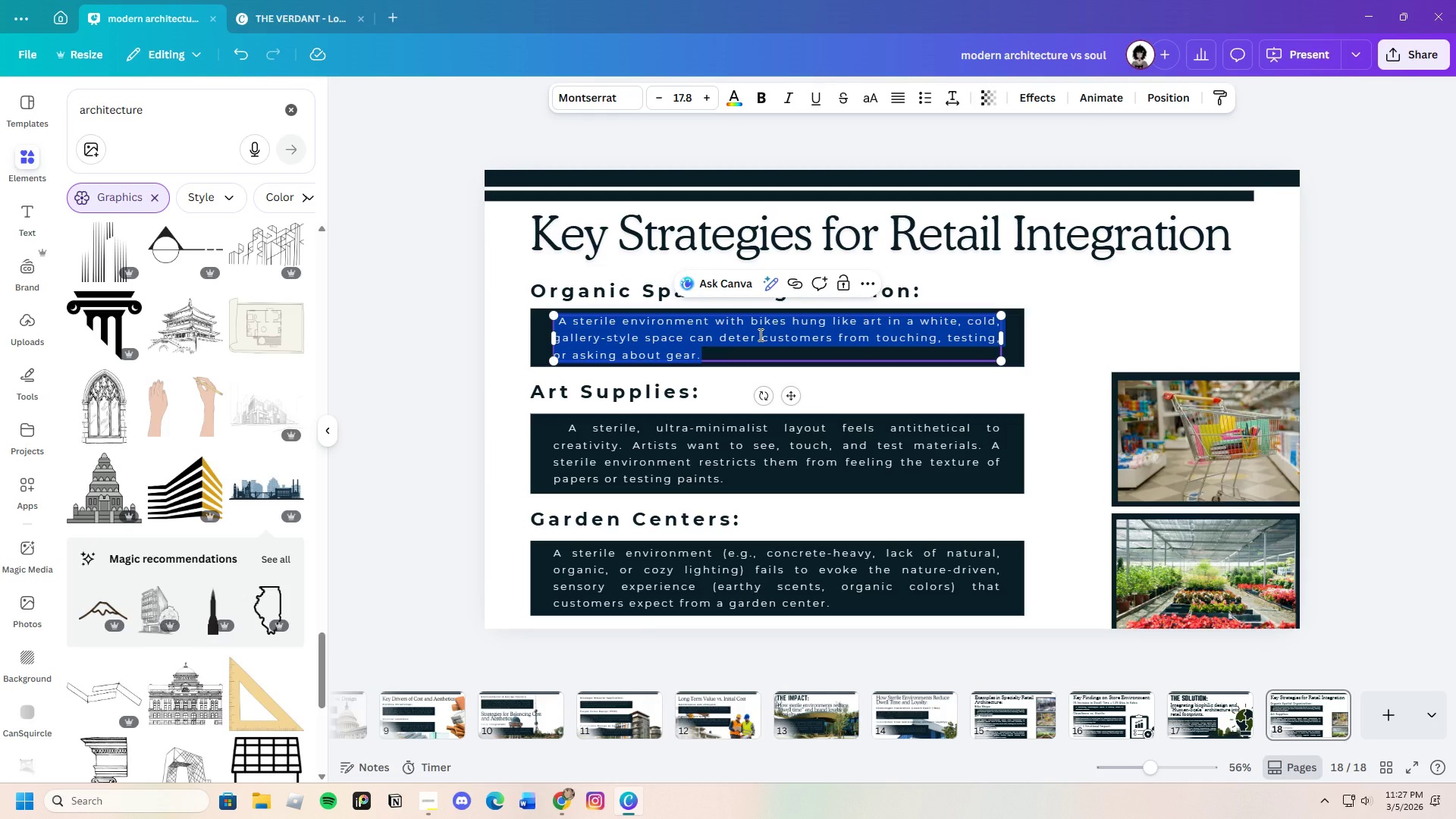 
key(Backspace)
 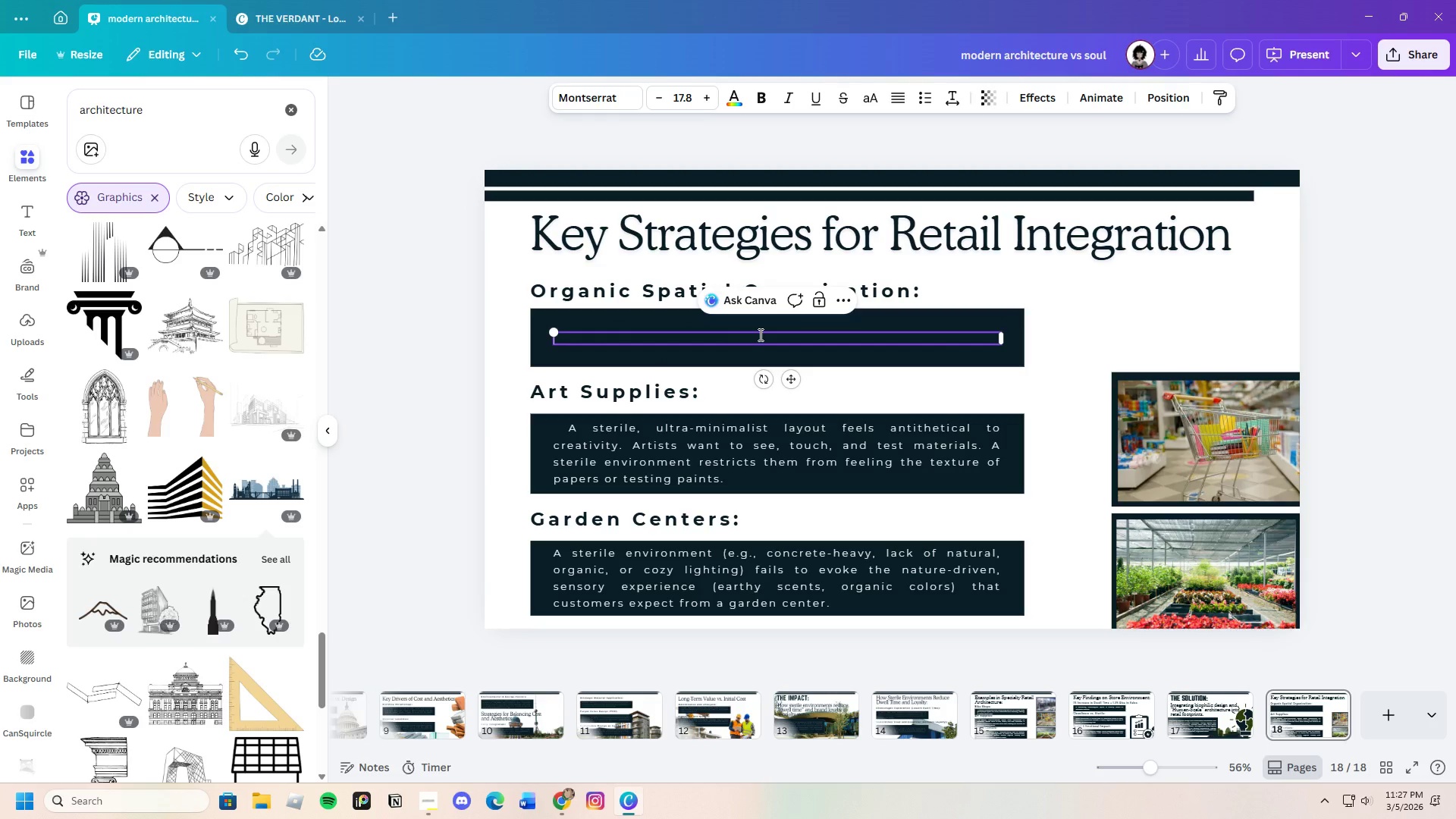 
key(Control+V)
 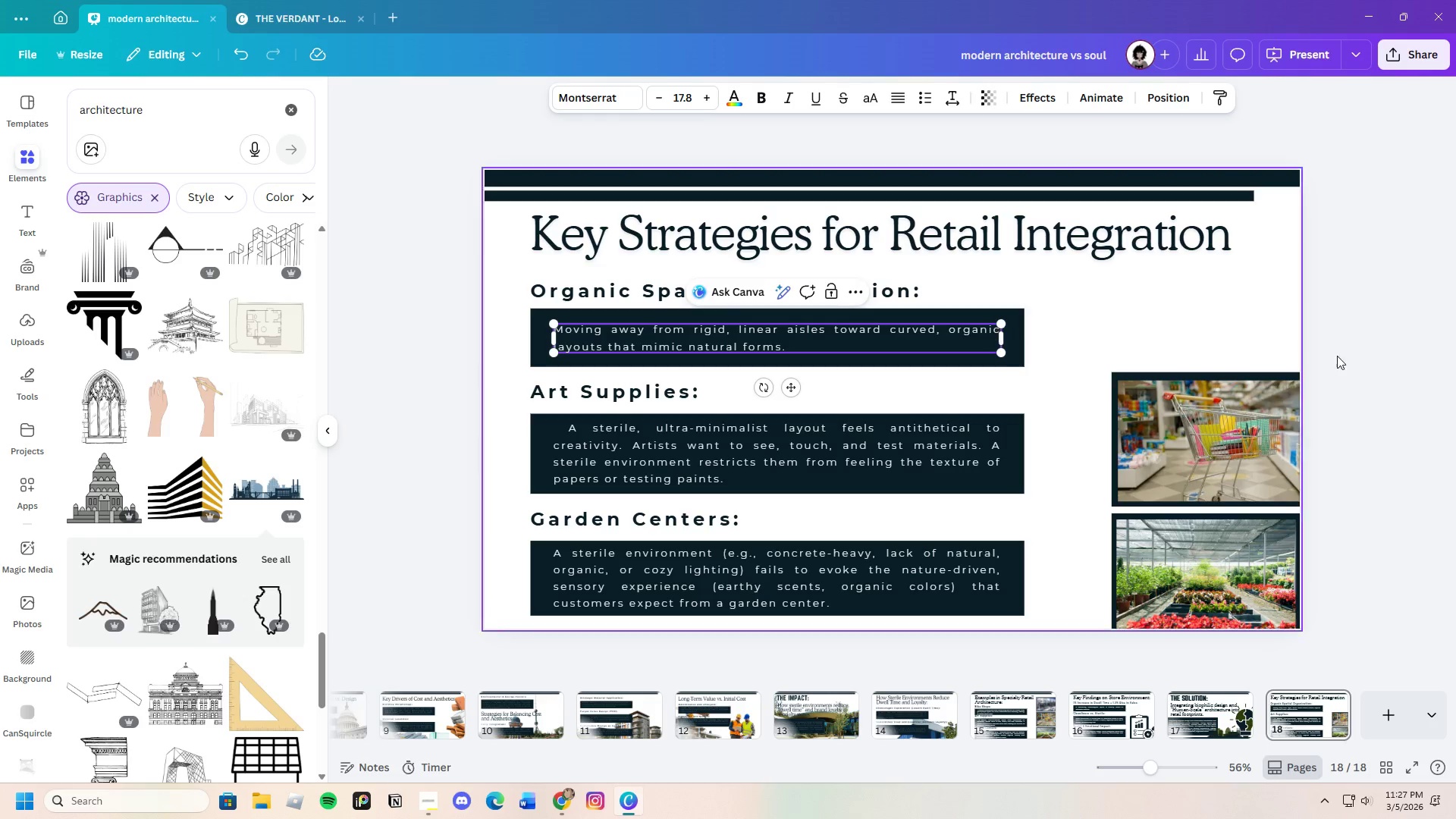 
left_click([1455, 354])
 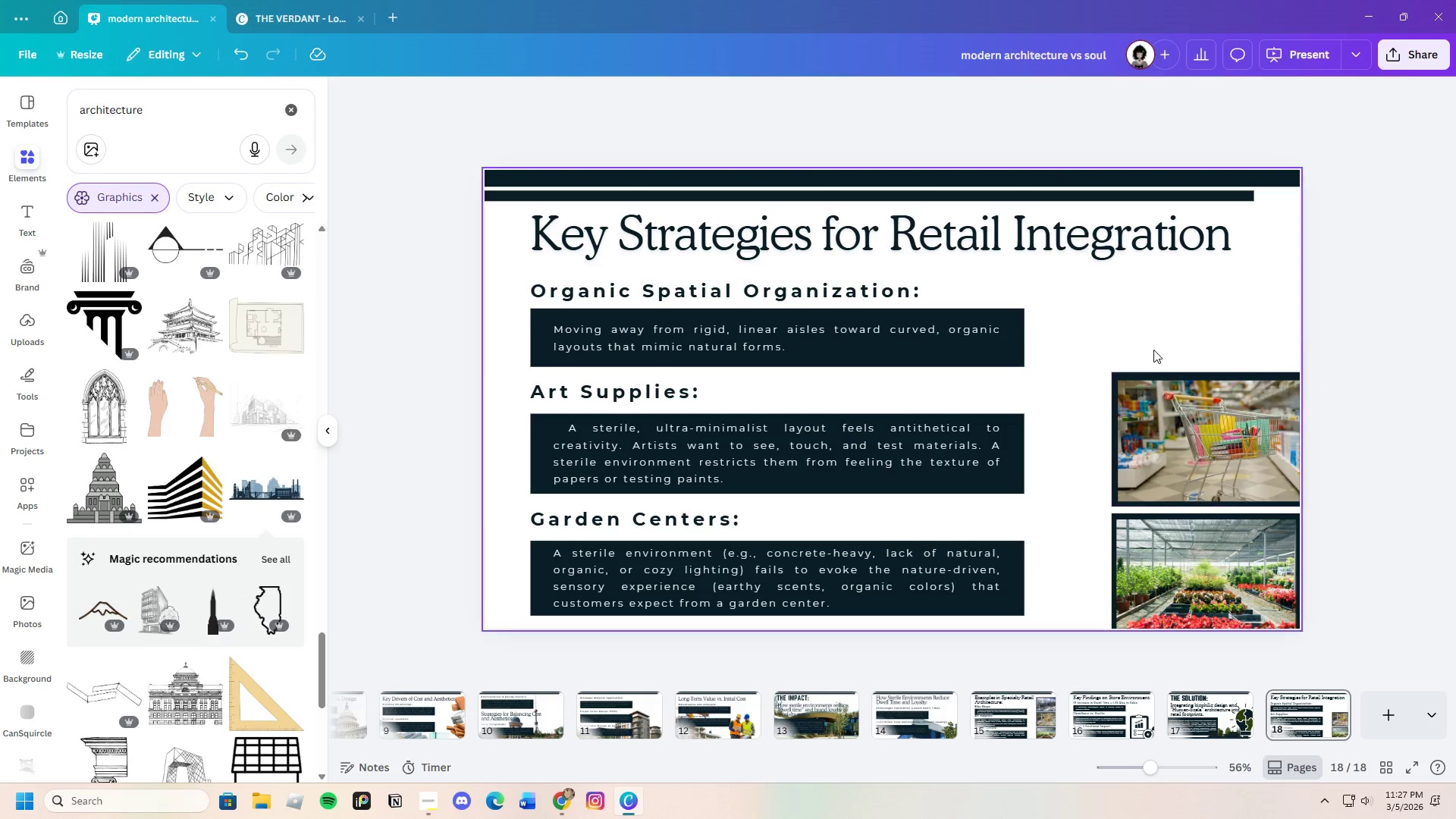 
left_click_drag(start_coordinate=[1151, 349], to_coordinate=[1246, 714])
 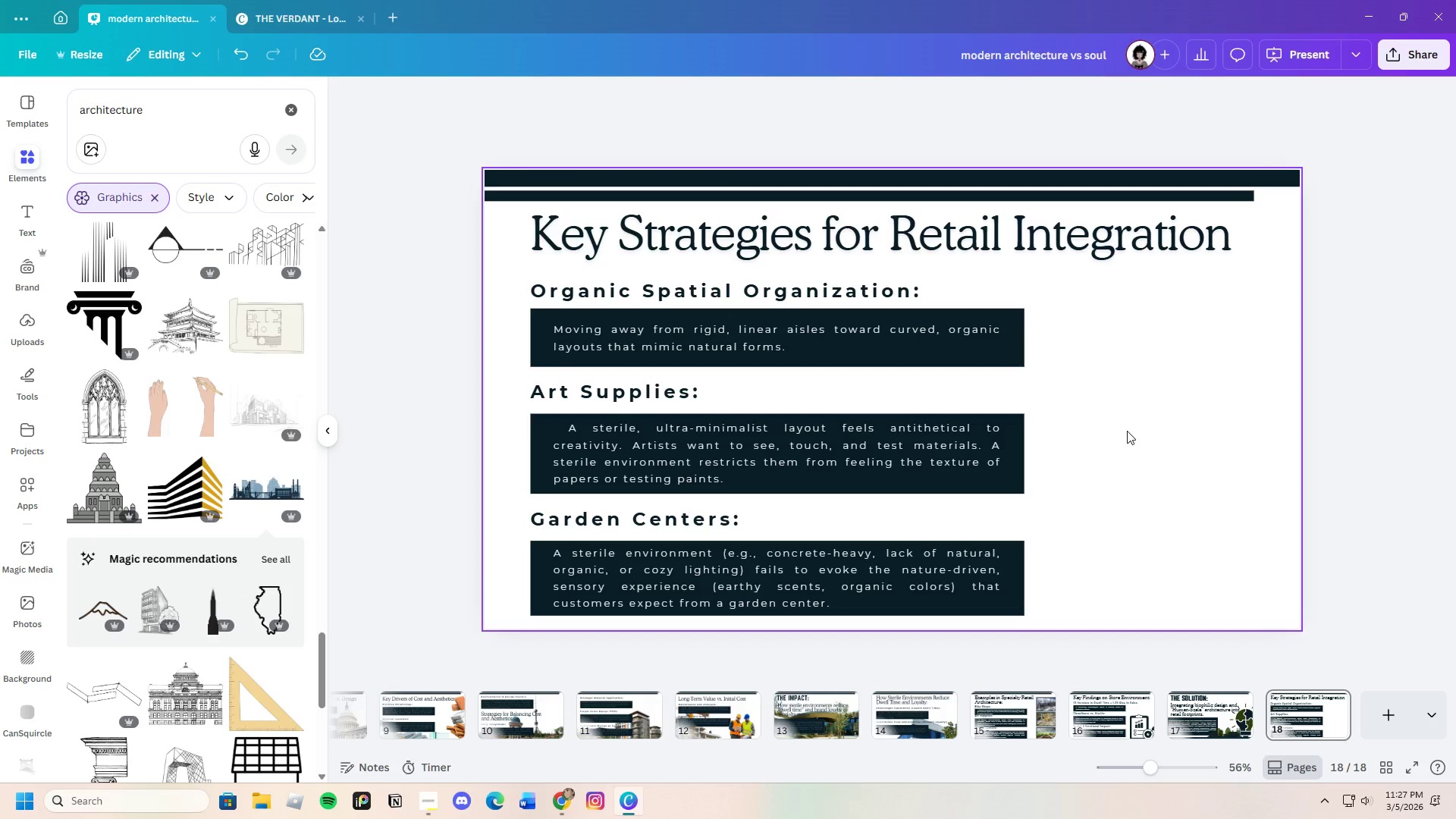 
left_click([558, 802])
 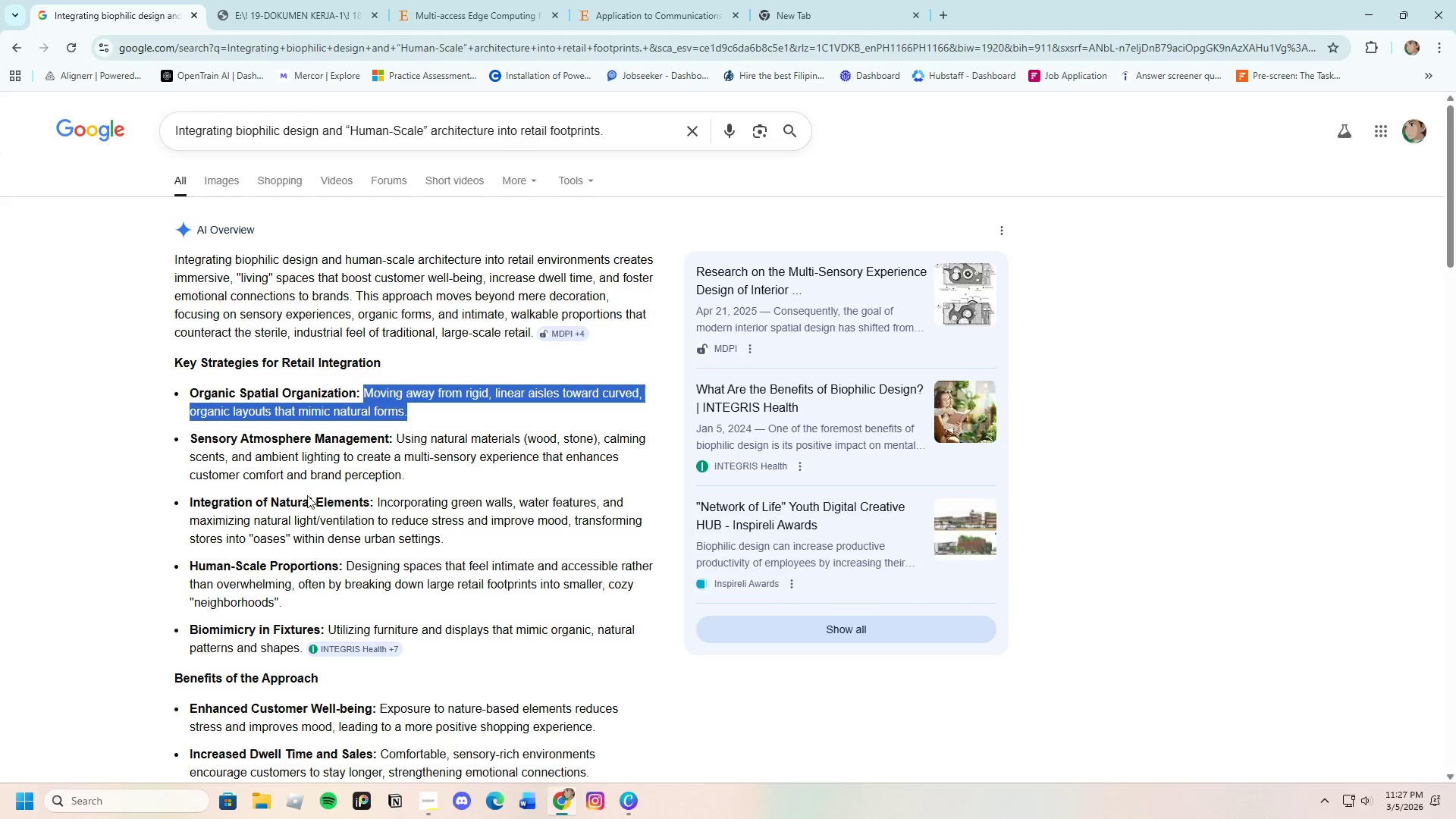 
left_click([301, 497])
 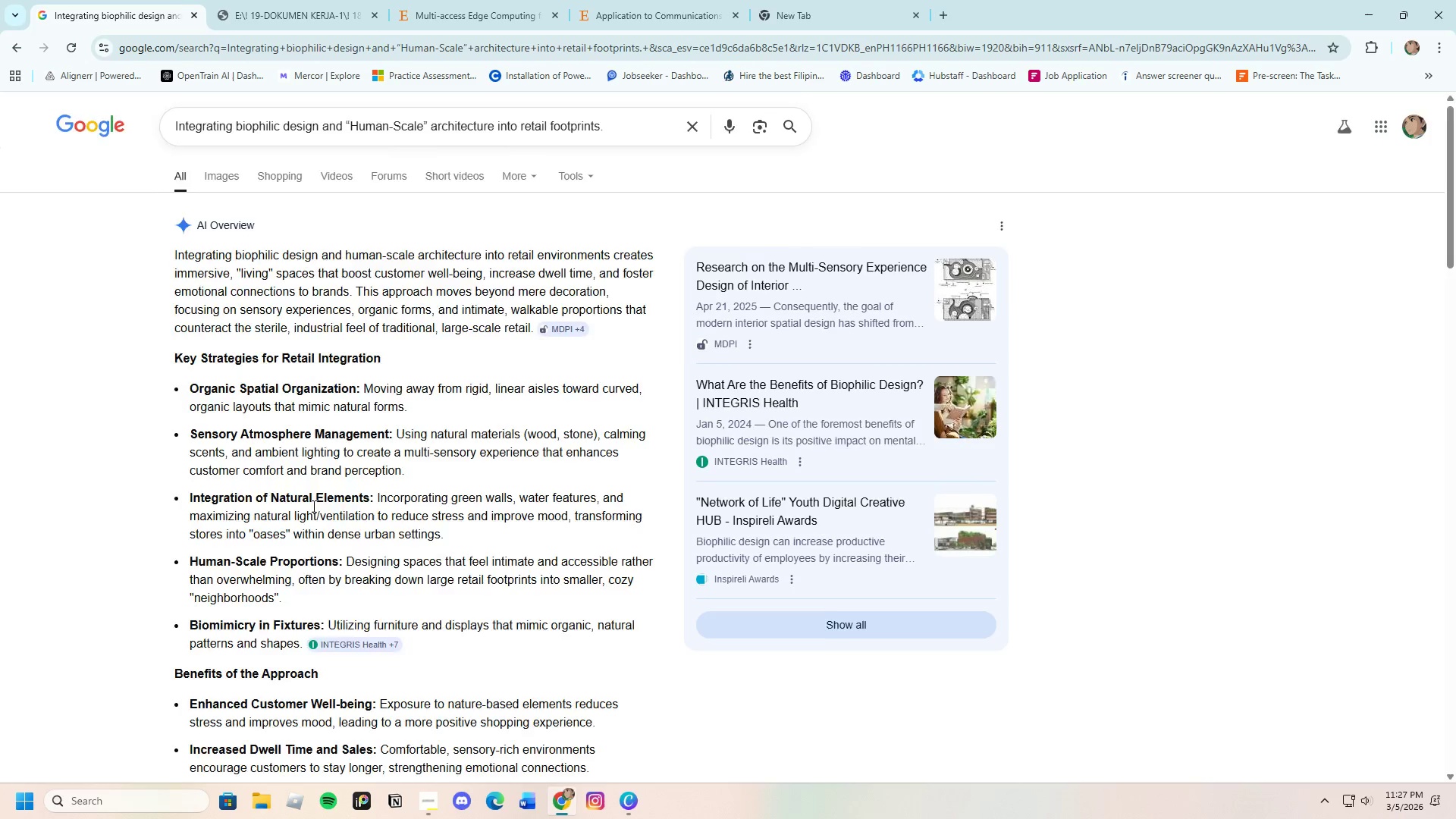 
left_click_drag(start_coordinate=[187, 425], to_coordinate=[373, 431])
 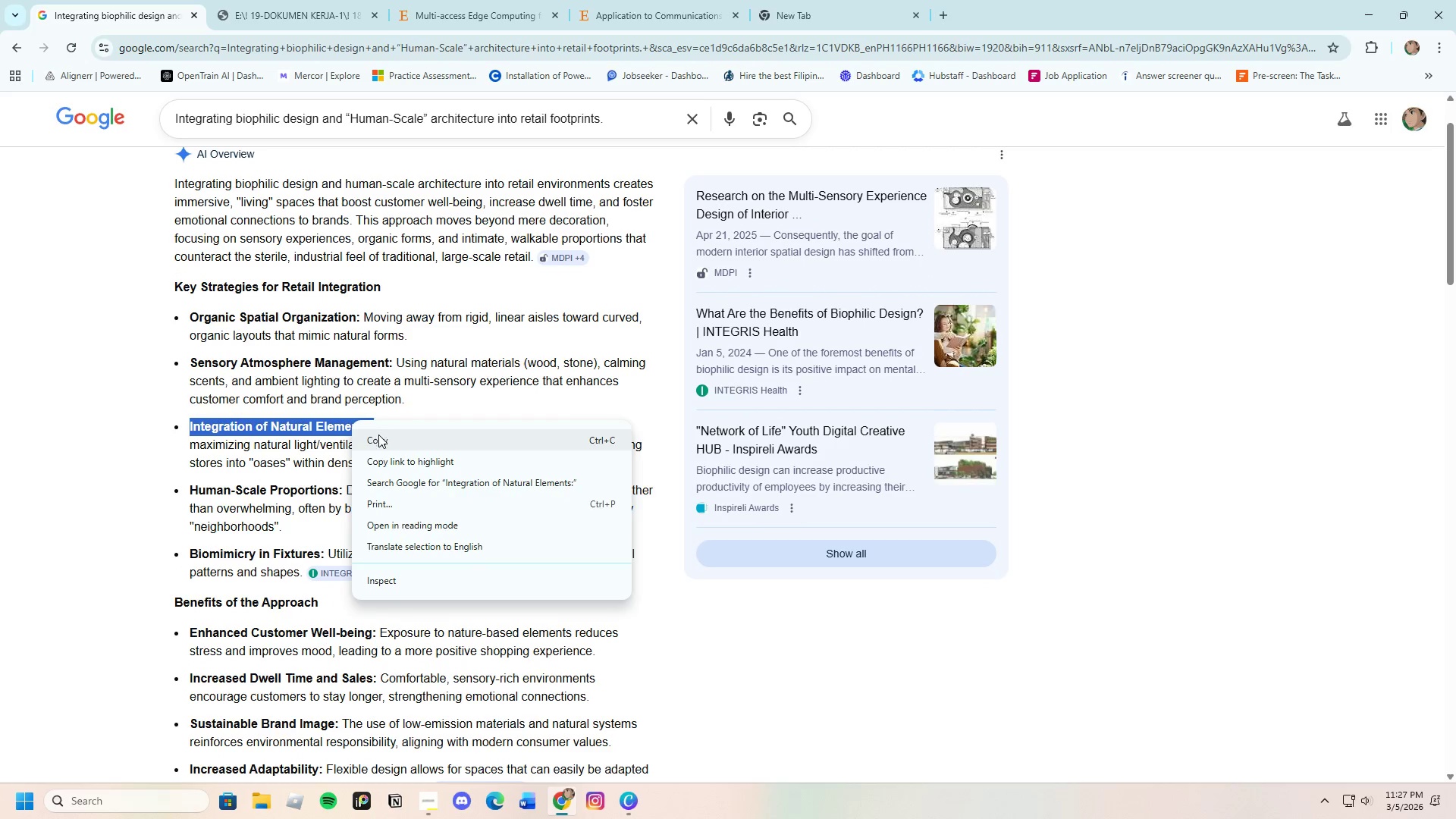 
scroll: coordinate [312, 506], scroll_direction: down, amount: 1.0
 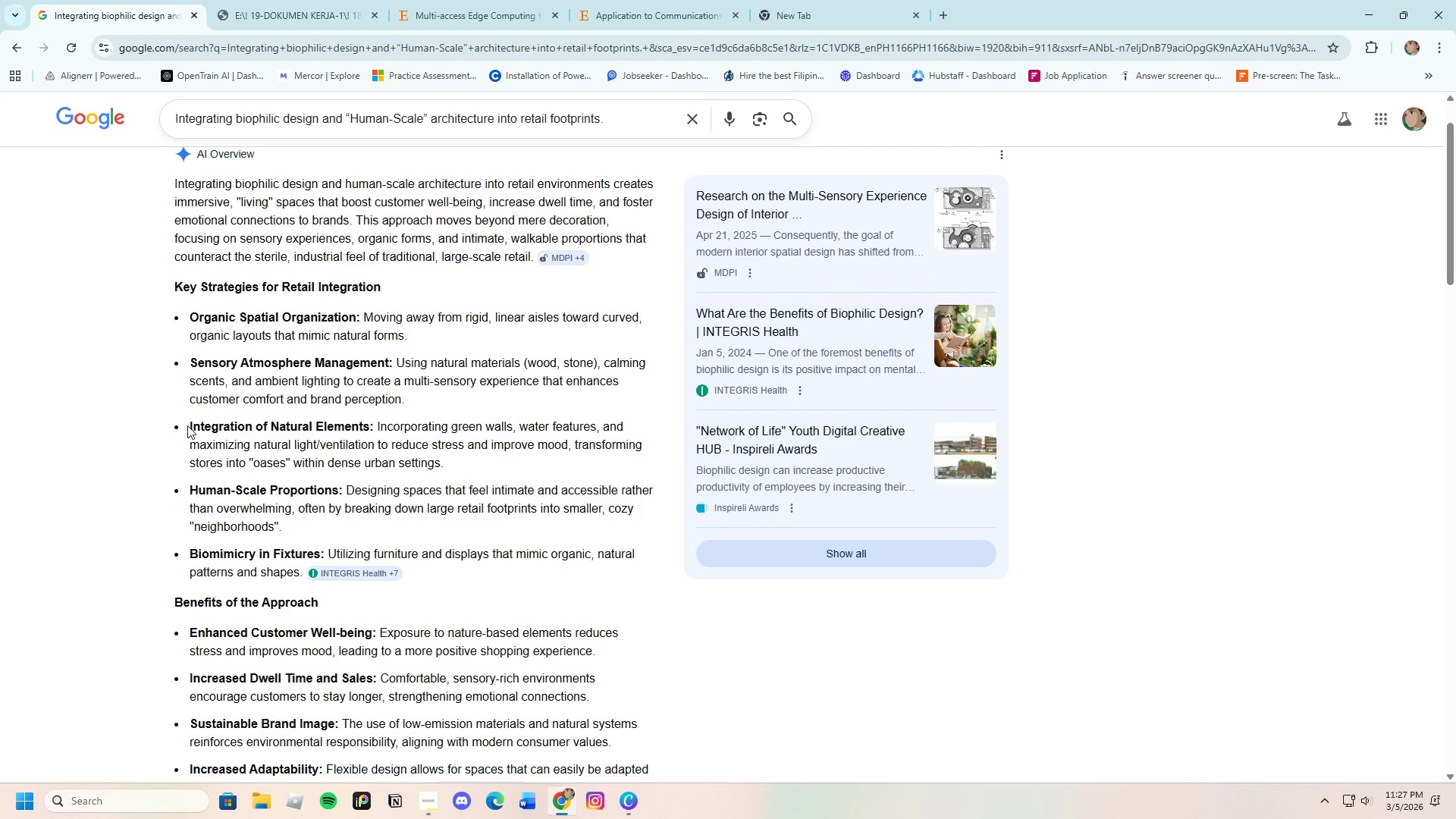 
left_click([378, 441])
 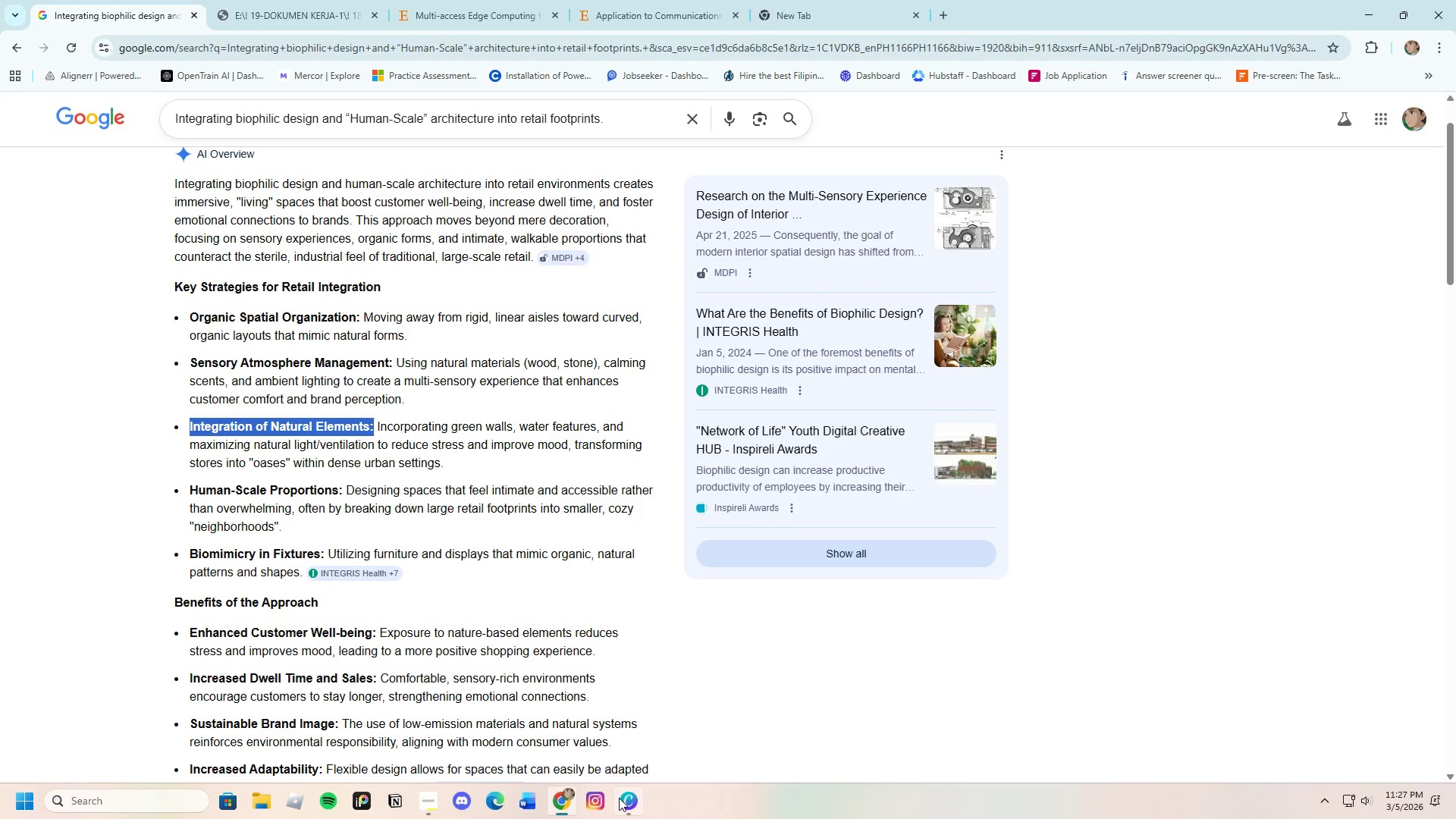 
left_click([619, 798])
 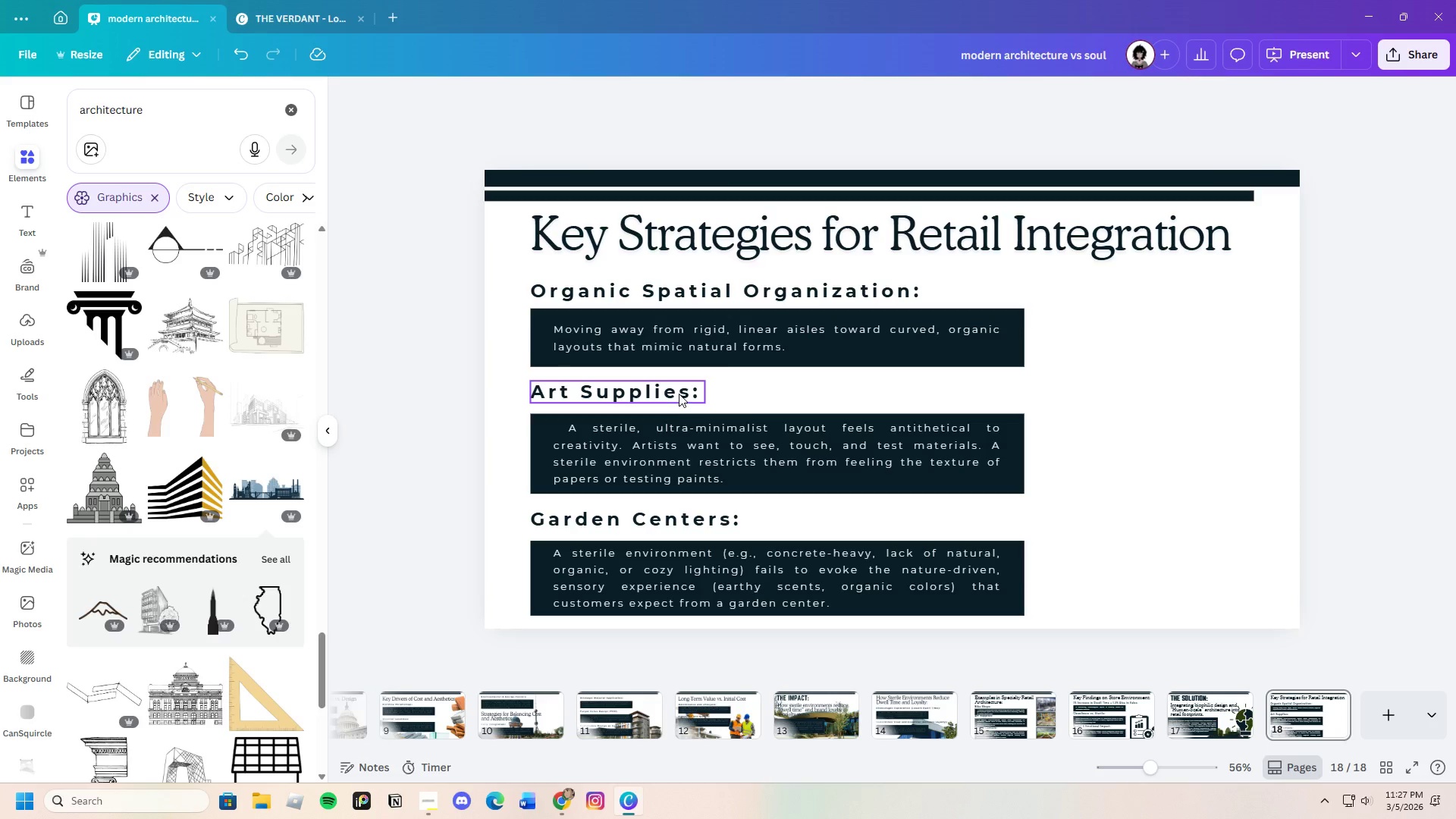 
double_click([679, 394])
 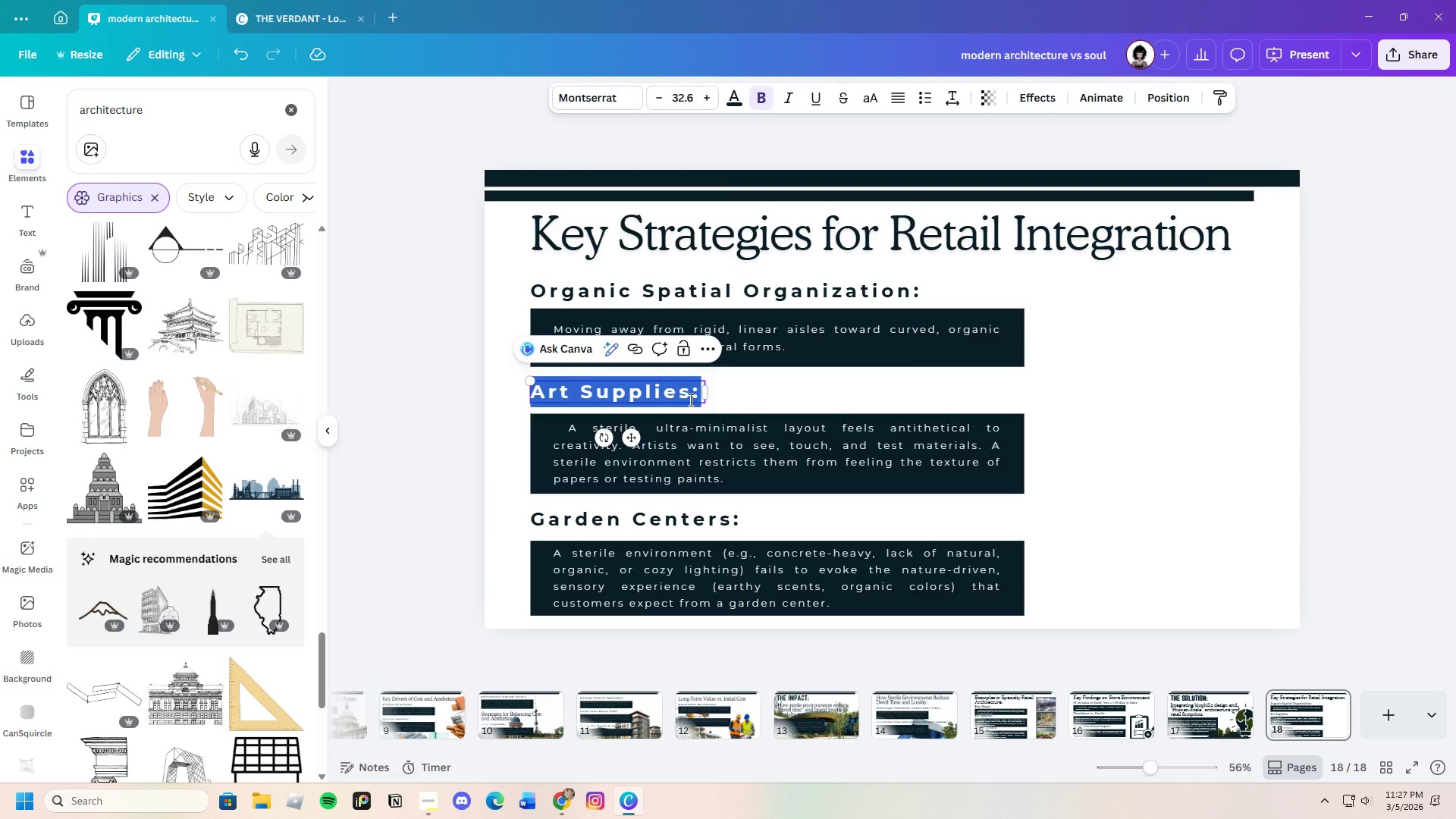 
key(Backspace)
 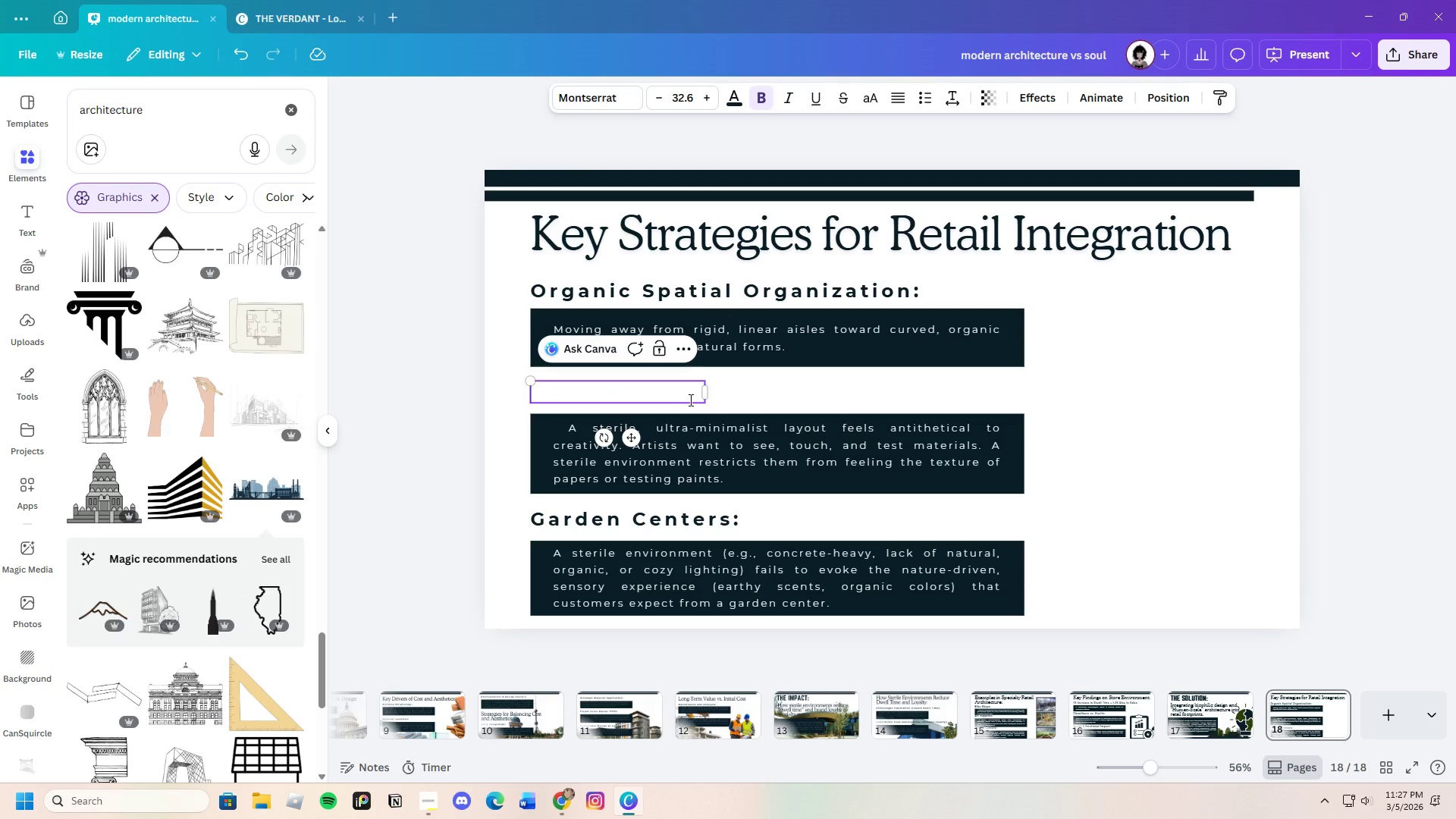 
key(Control+V)
 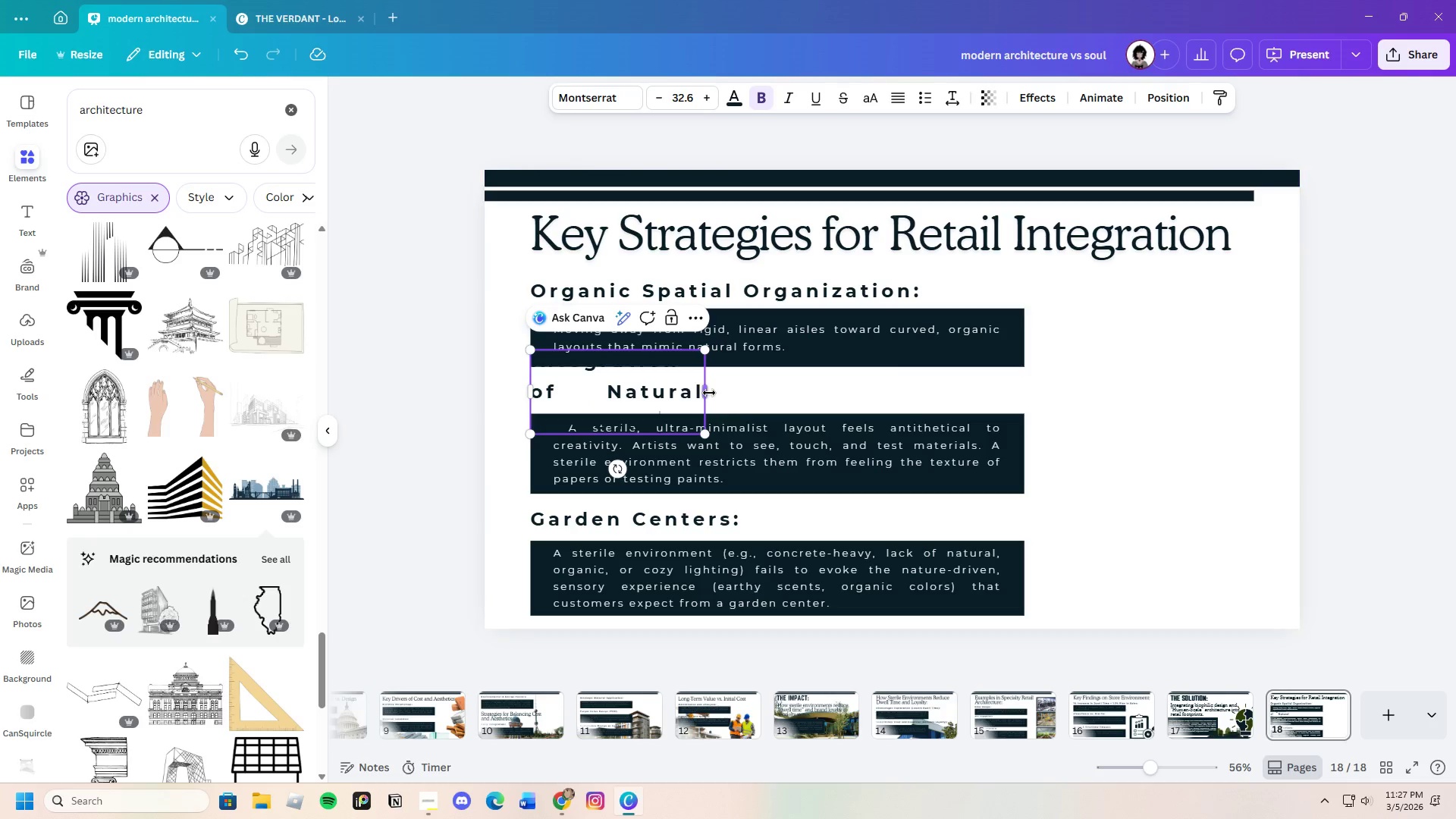 
left_click_drag(start_coordinate=[709, 391], to_coordinate=[980, 411])
 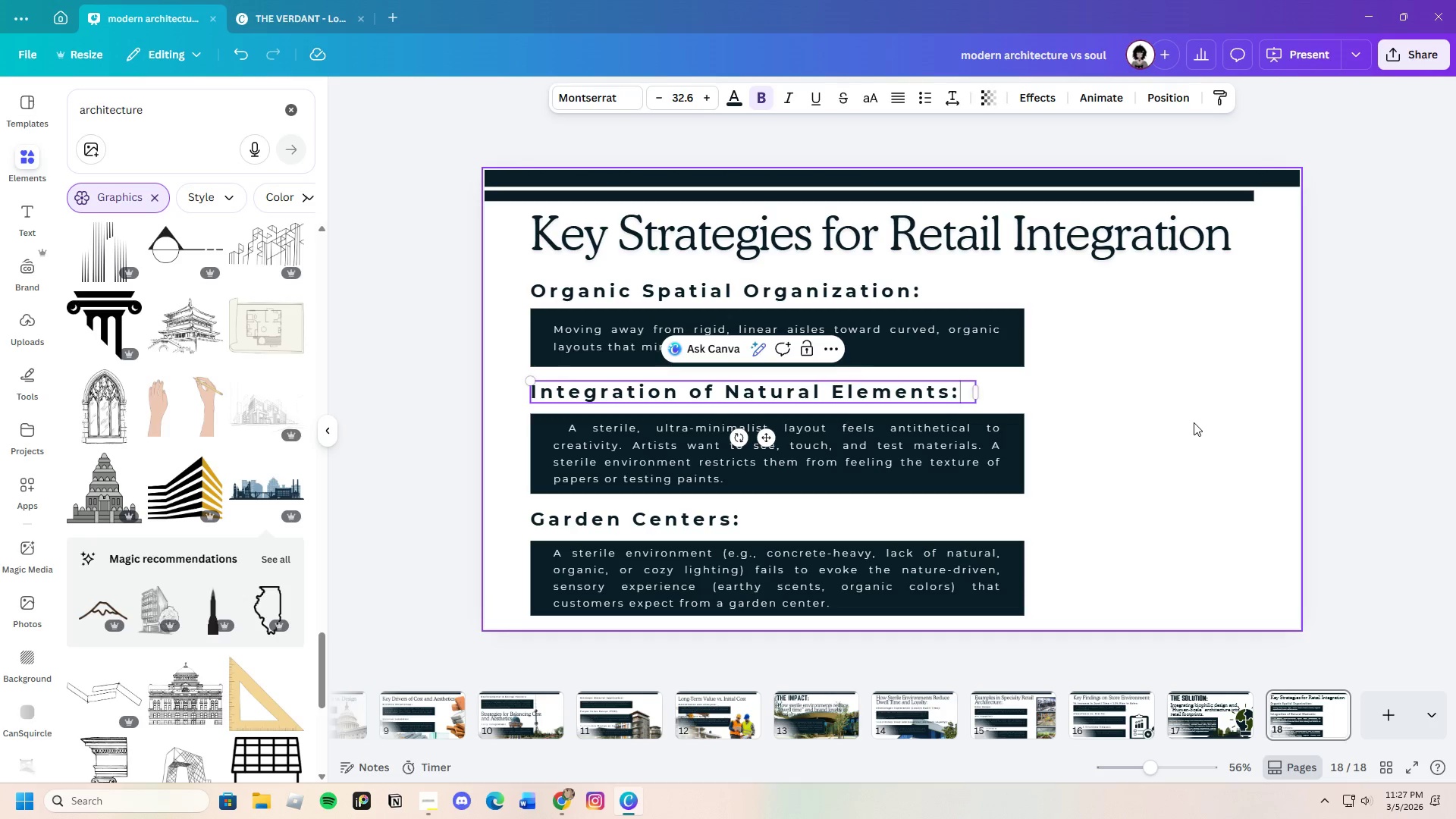 
left_click([1194, 422])
 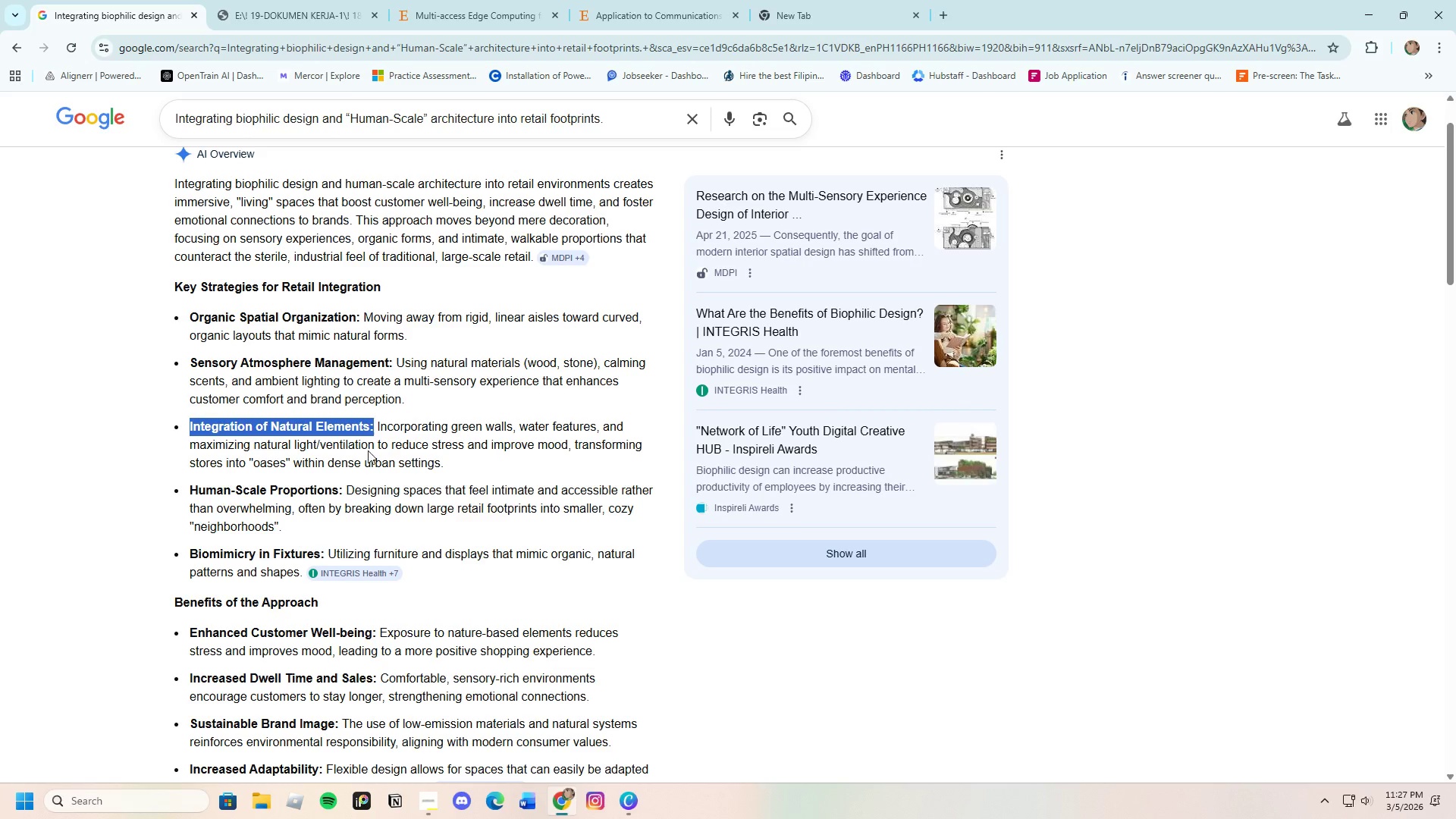 
left_click([375, 423])
 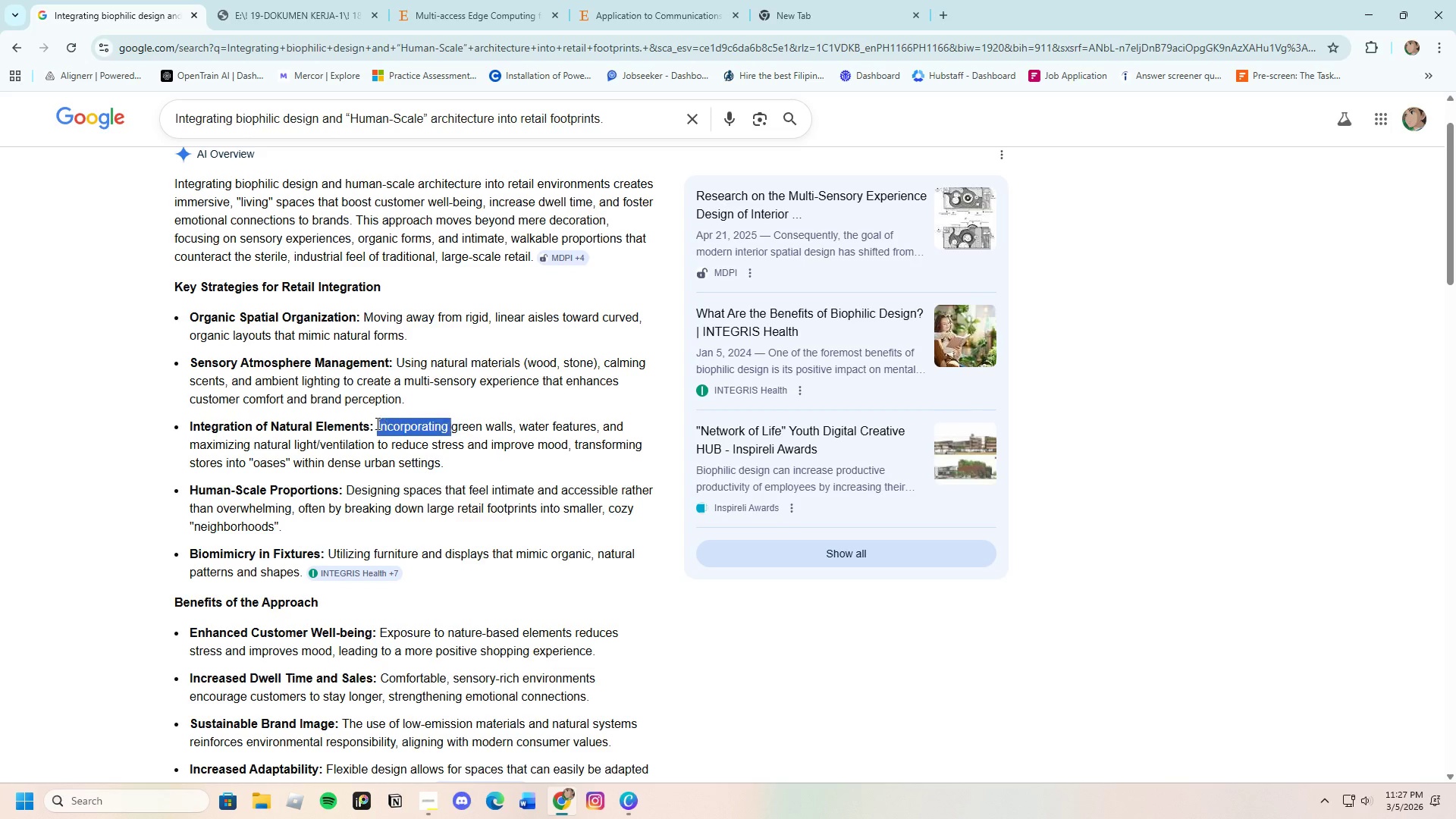 
left_click_drag(start_coordinate=[375, 423], to_coordinate=[453, 458])
 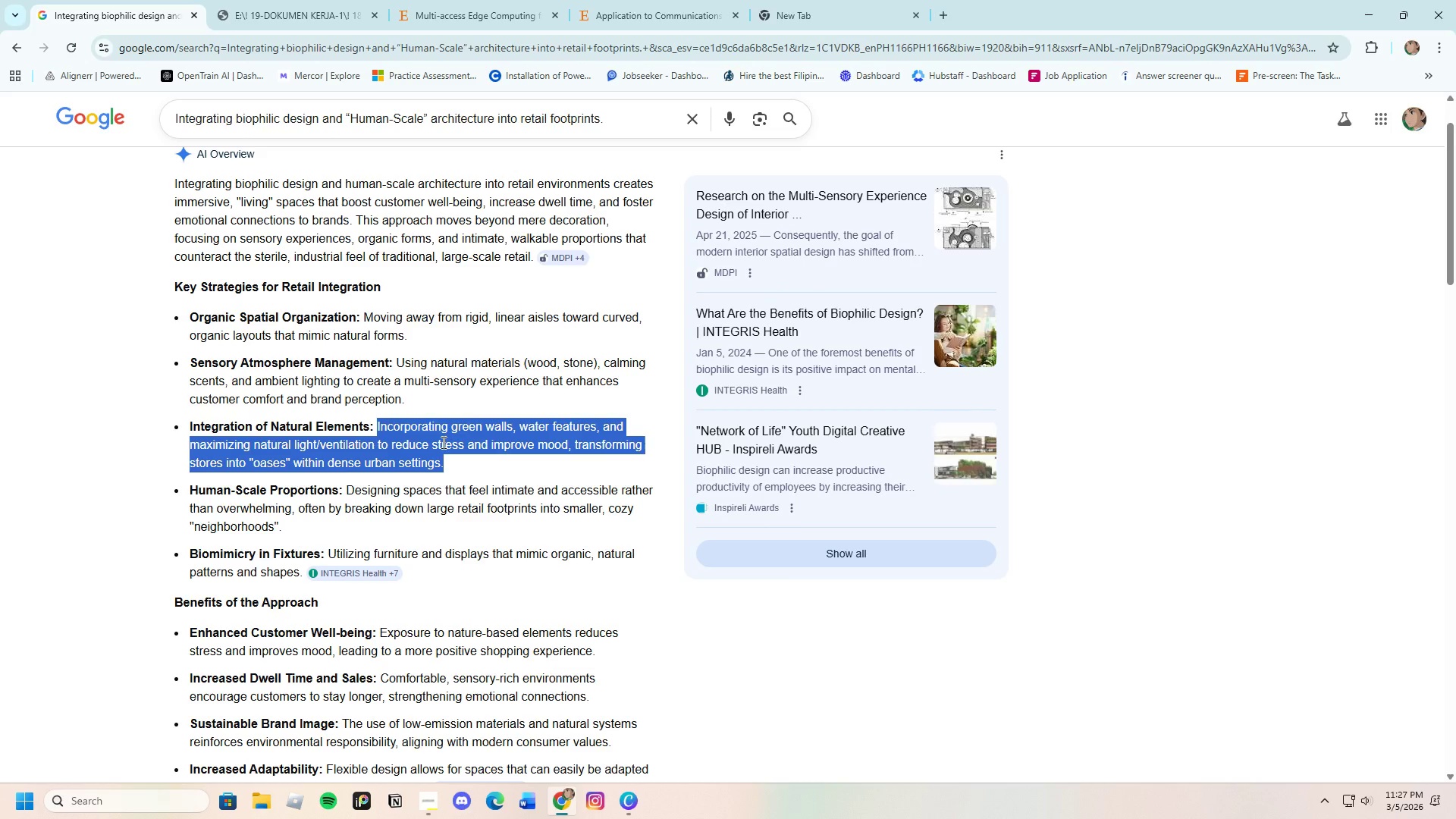 
right_click([442, 442])
 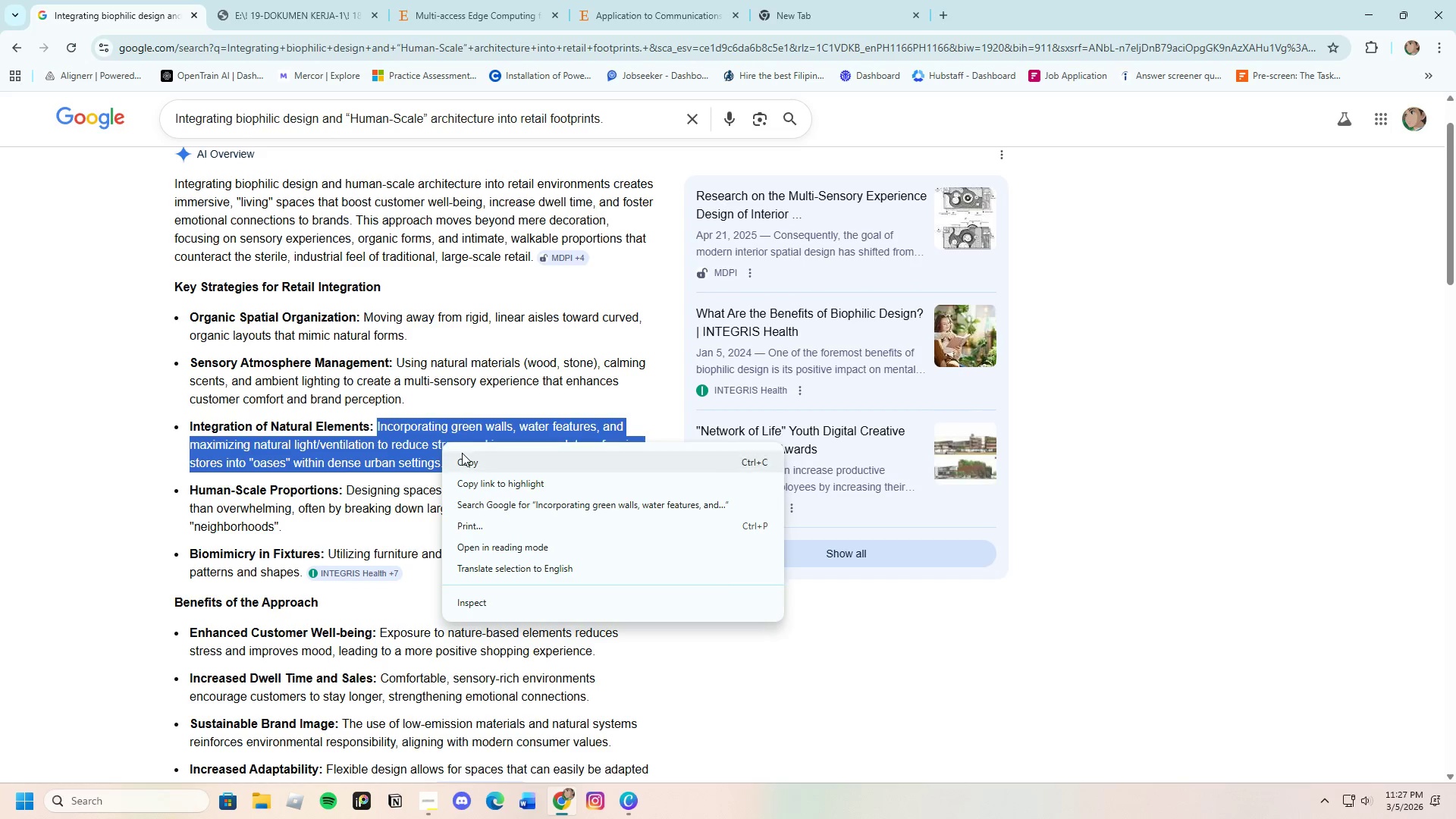 
left_click([462, 453])
 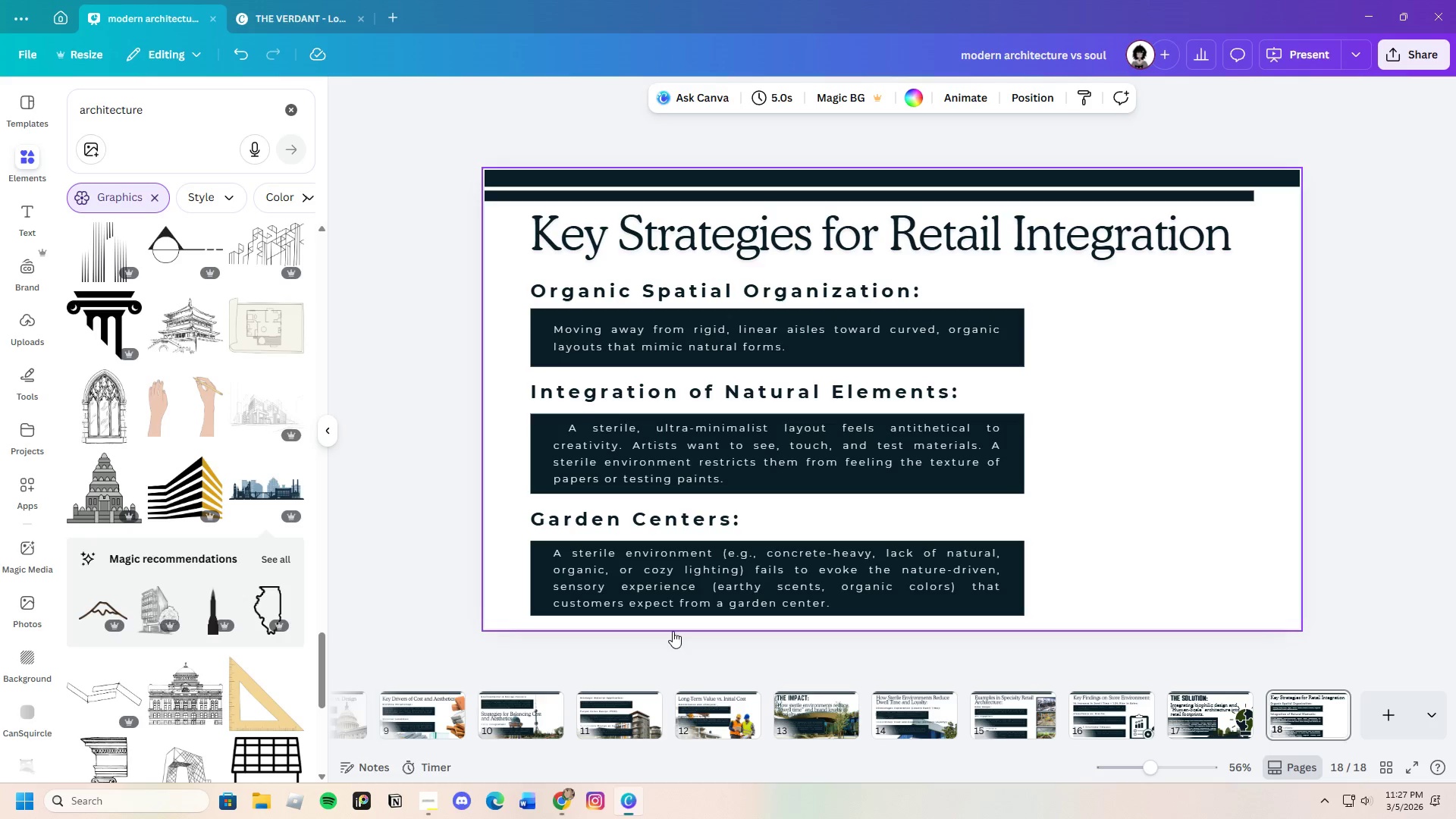 
double_click([704, 457])
 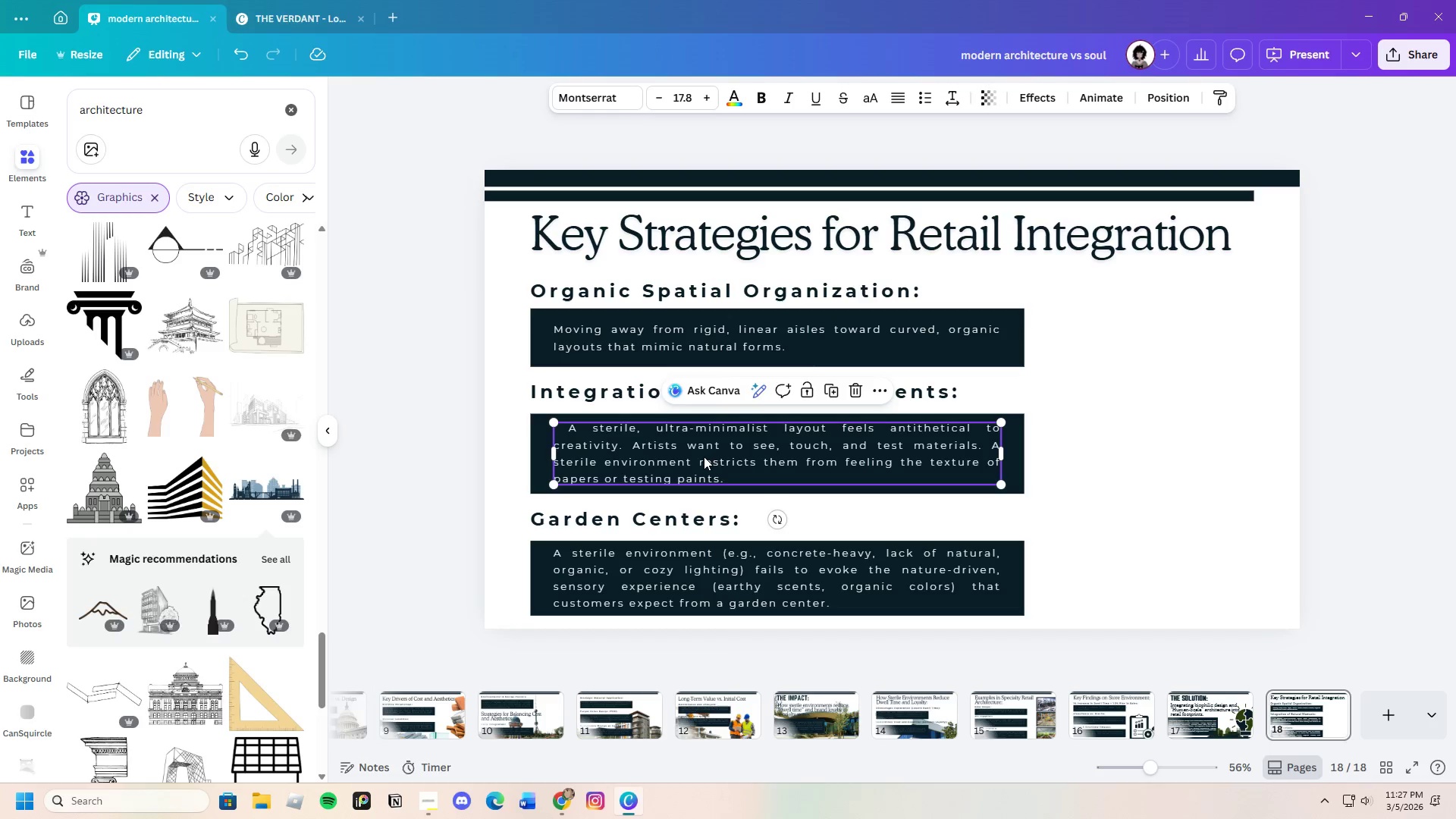 
triple_click([704, 457])
 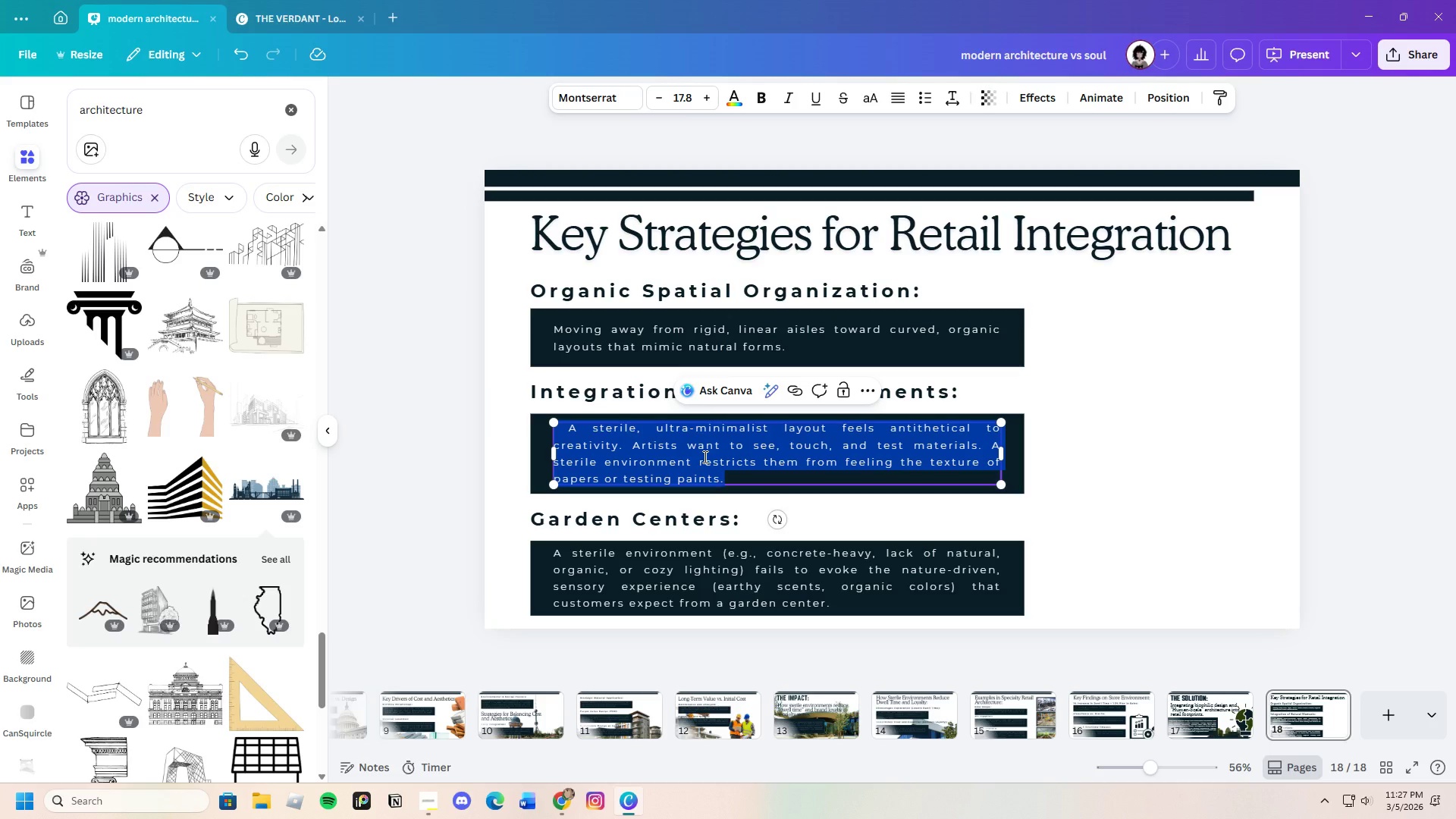 
key(Backspace)
 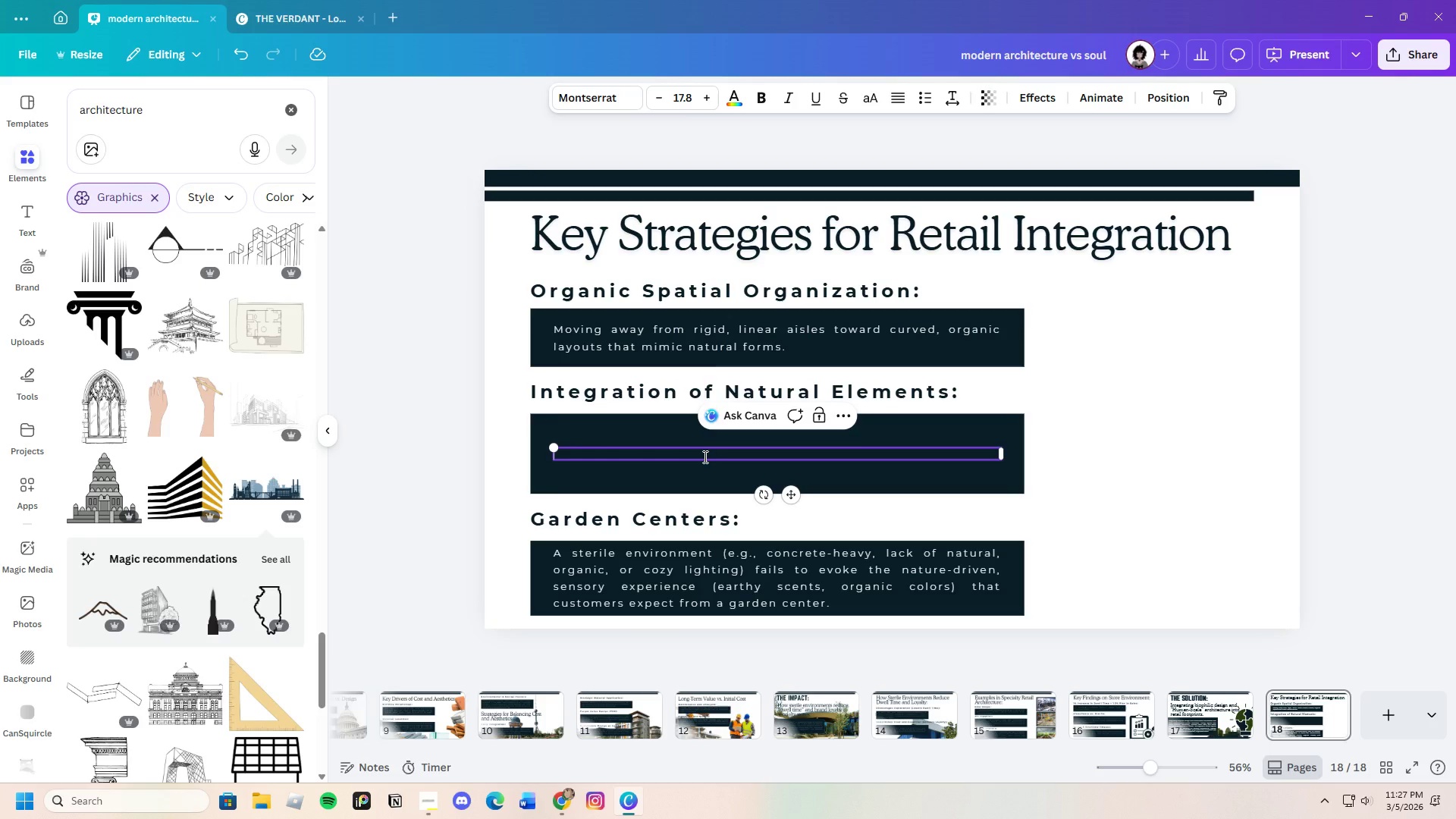 
key(Control+V)
 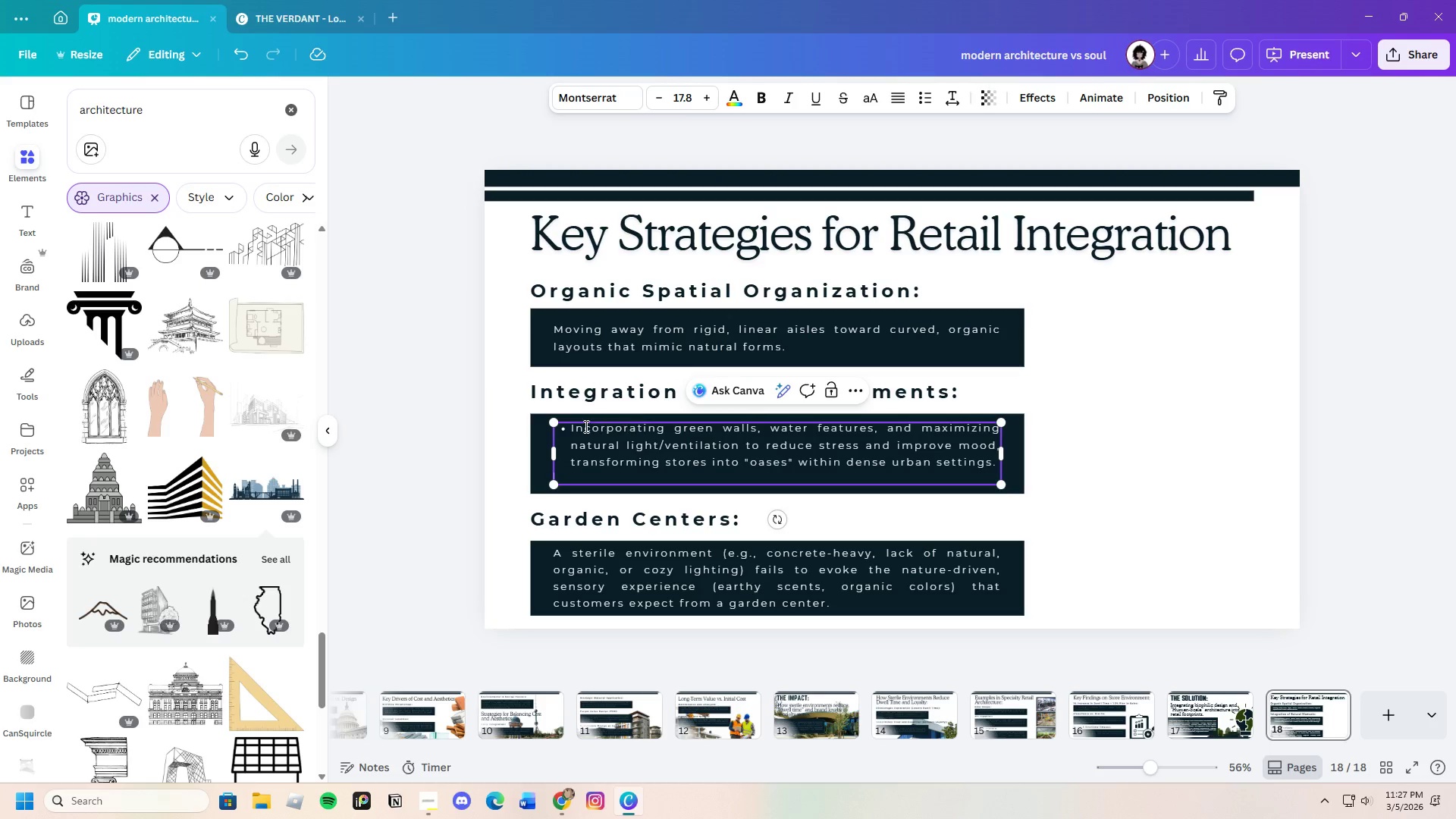 
left_click([570, 432])
 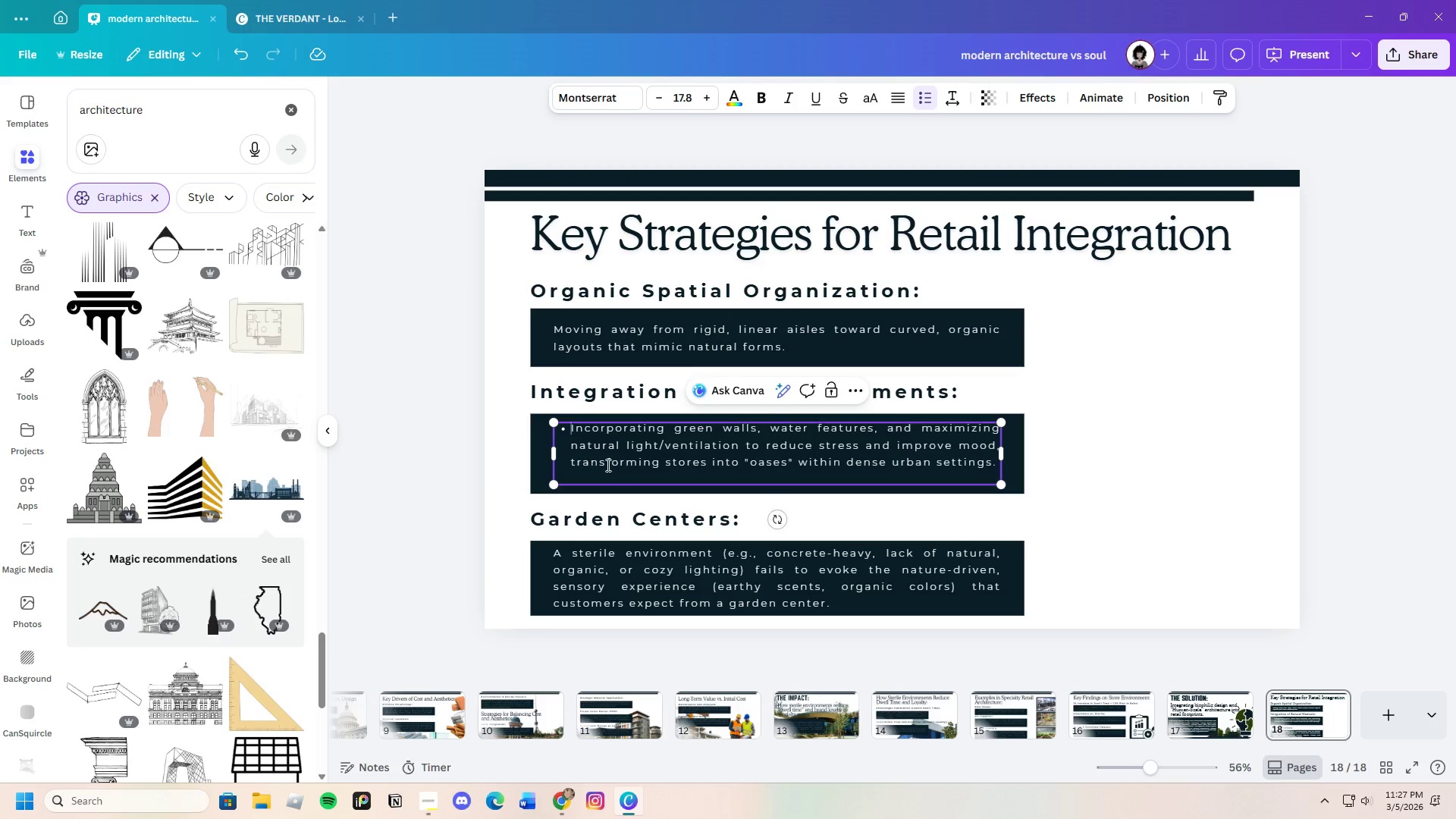 
key(Backspace)
 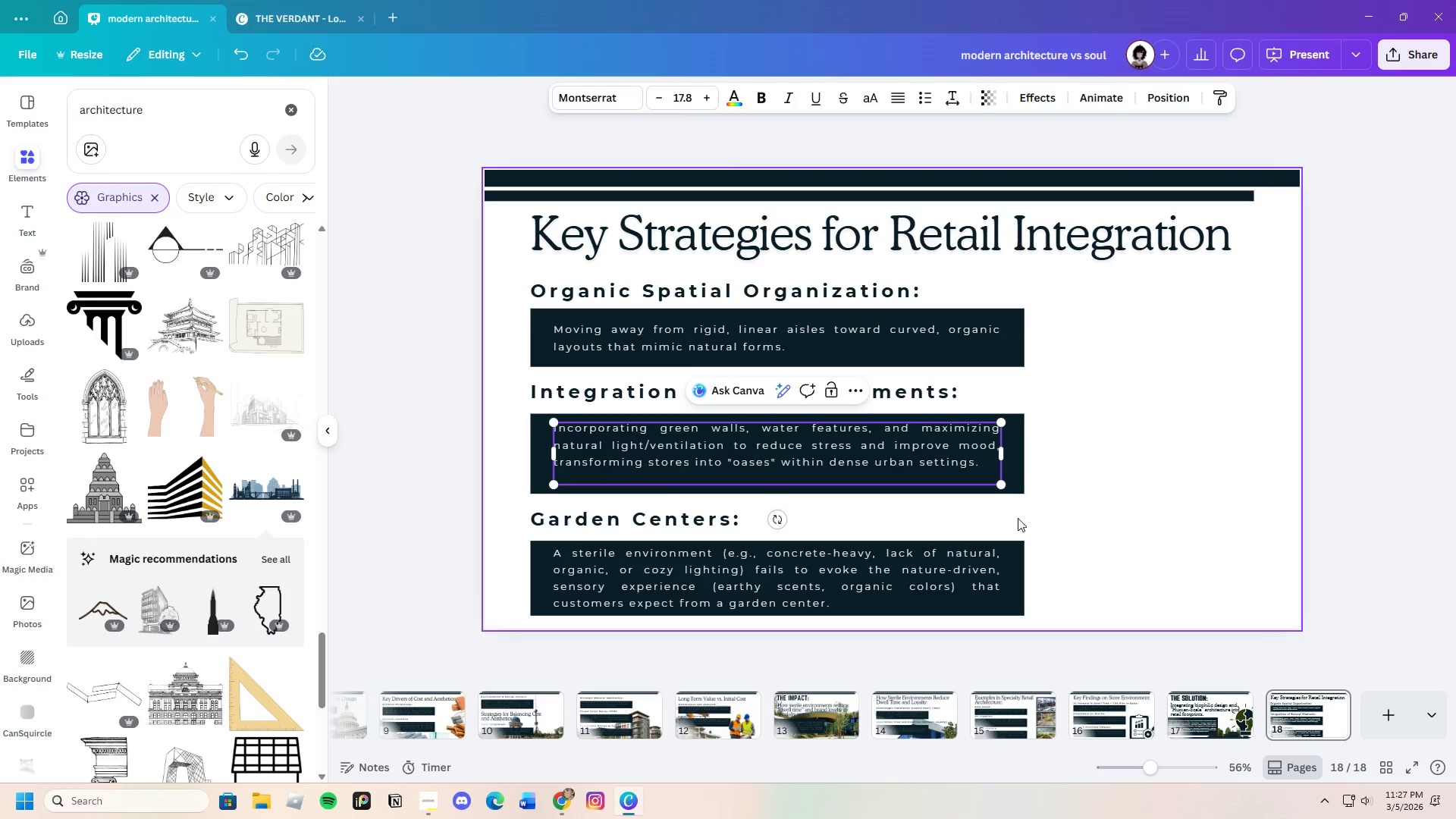 
left_click([1027, 511])
 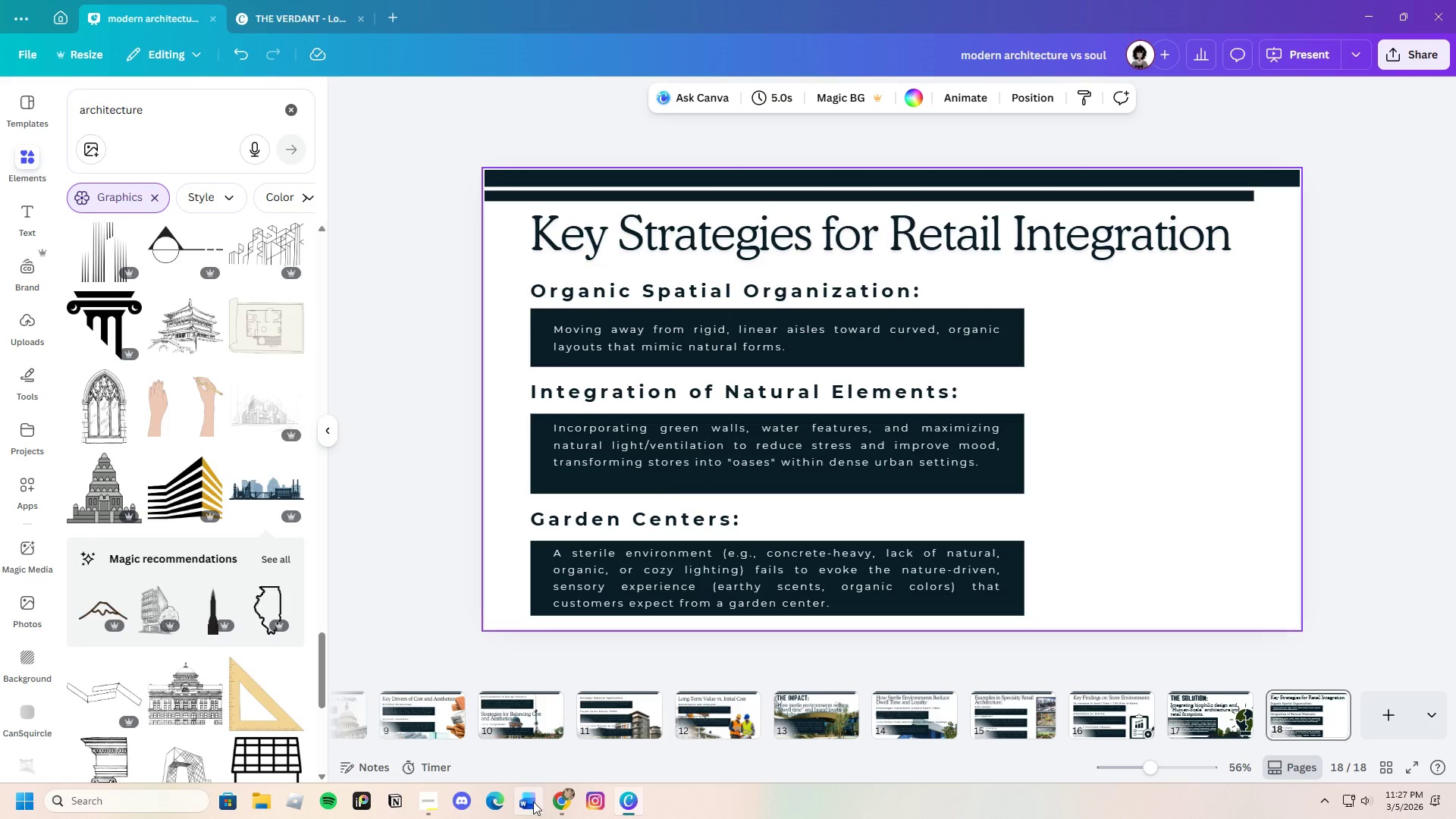 
left_click([554, 801])
 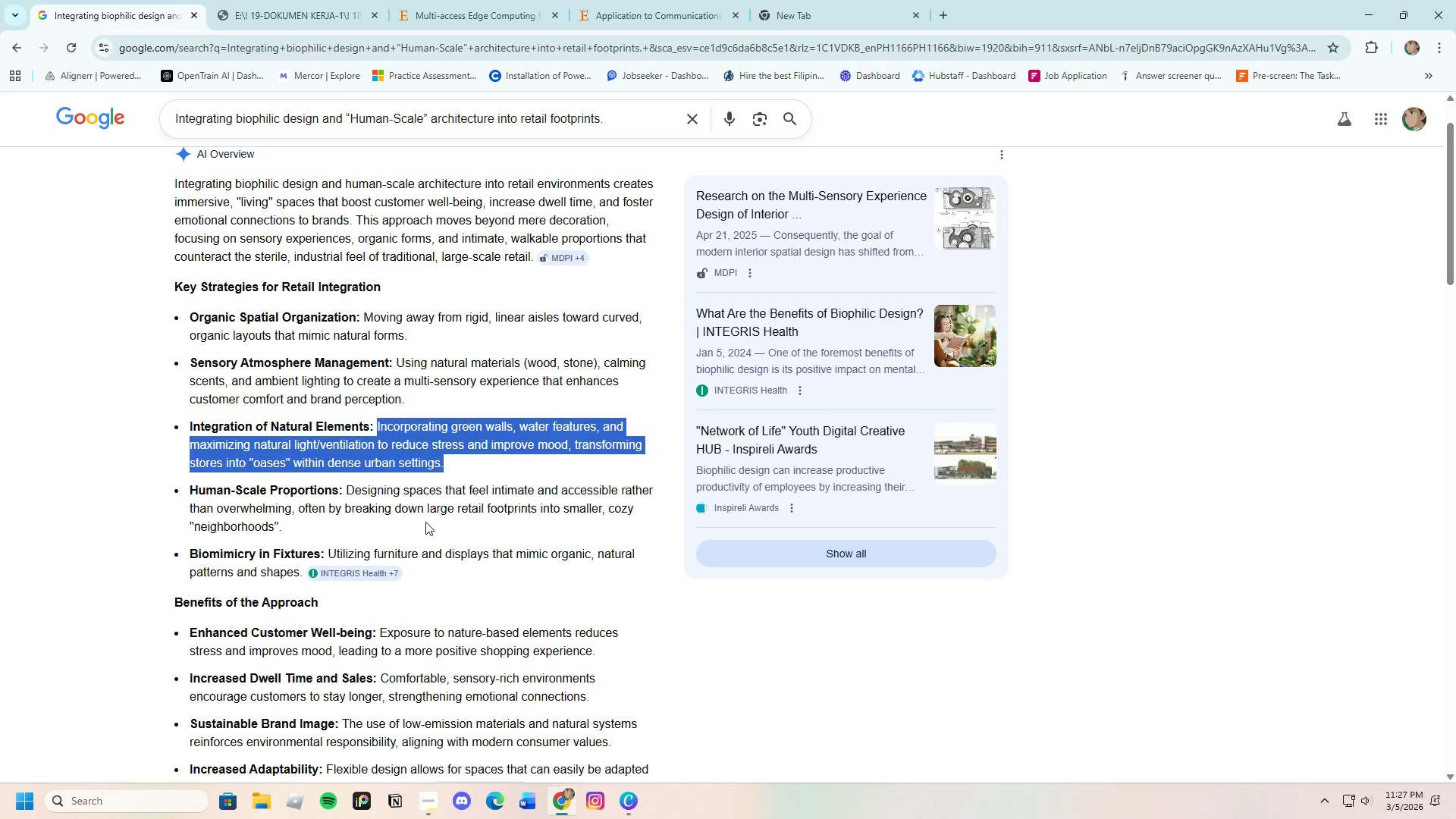 
left_click([422, 520])
 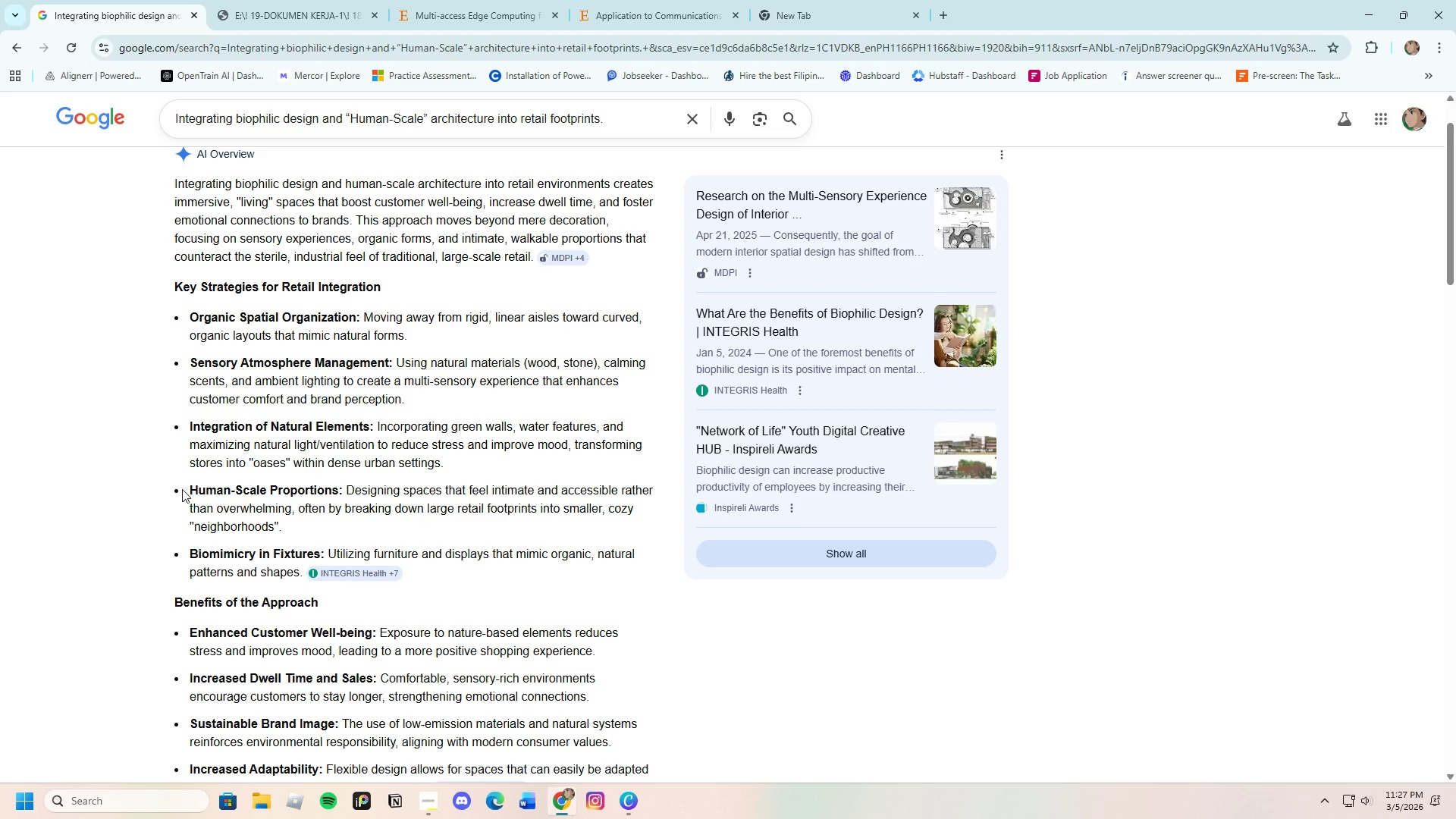 
left_click_drag(start_coordinate=[187, 486], to_coordinate=[347, 484])
 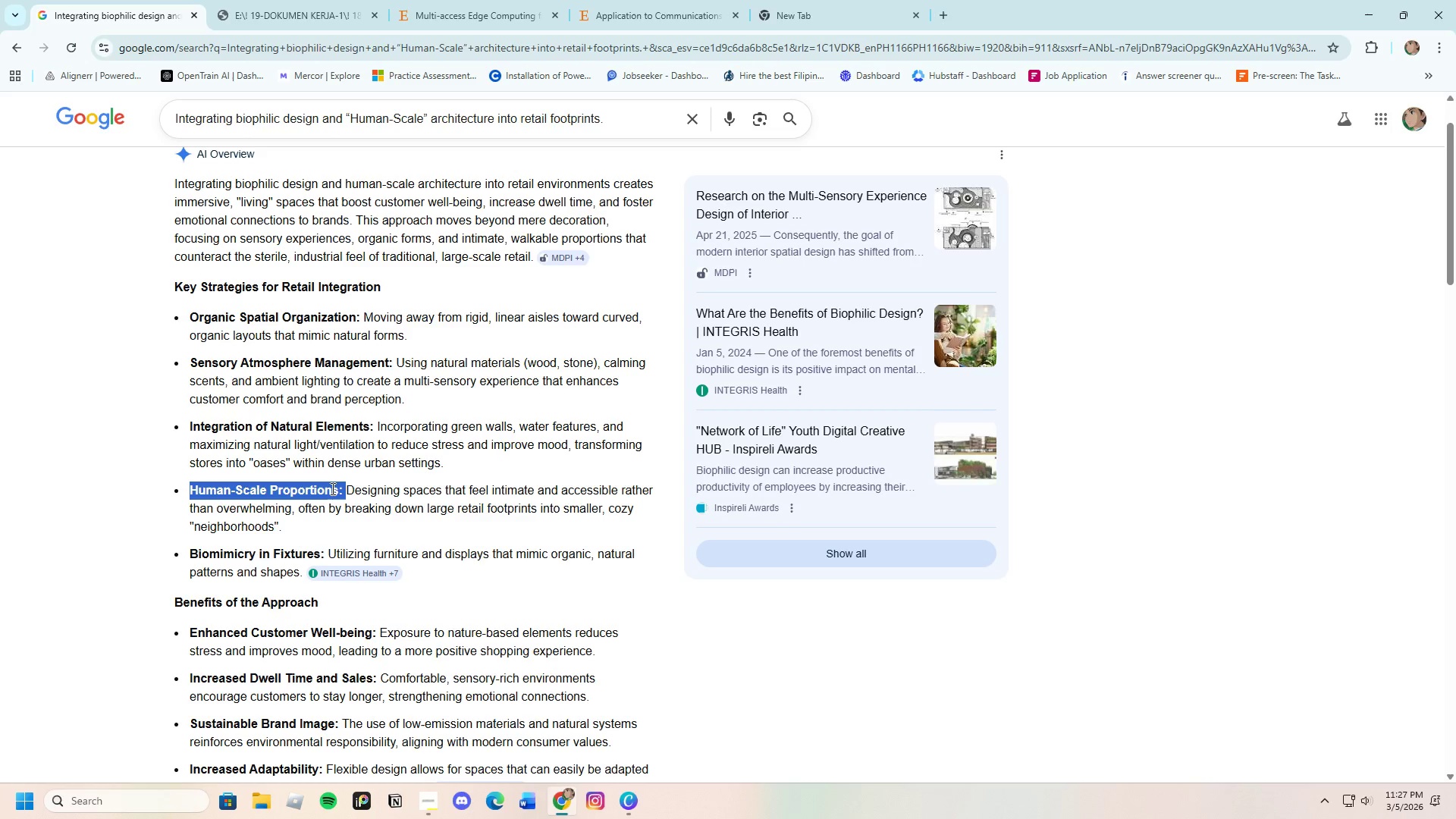 
right_click([331, 488])
 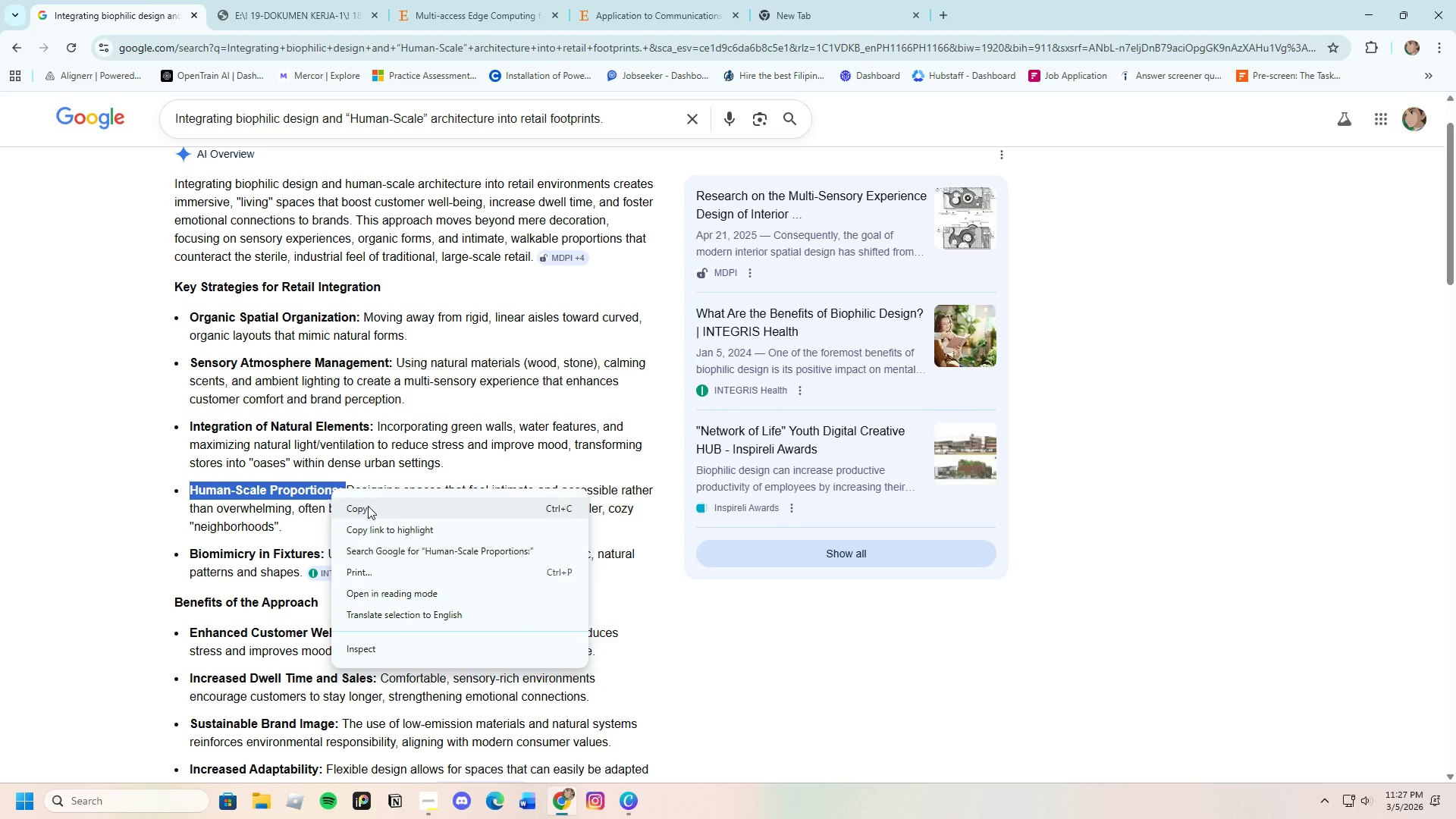 
left_click([368, 506])
 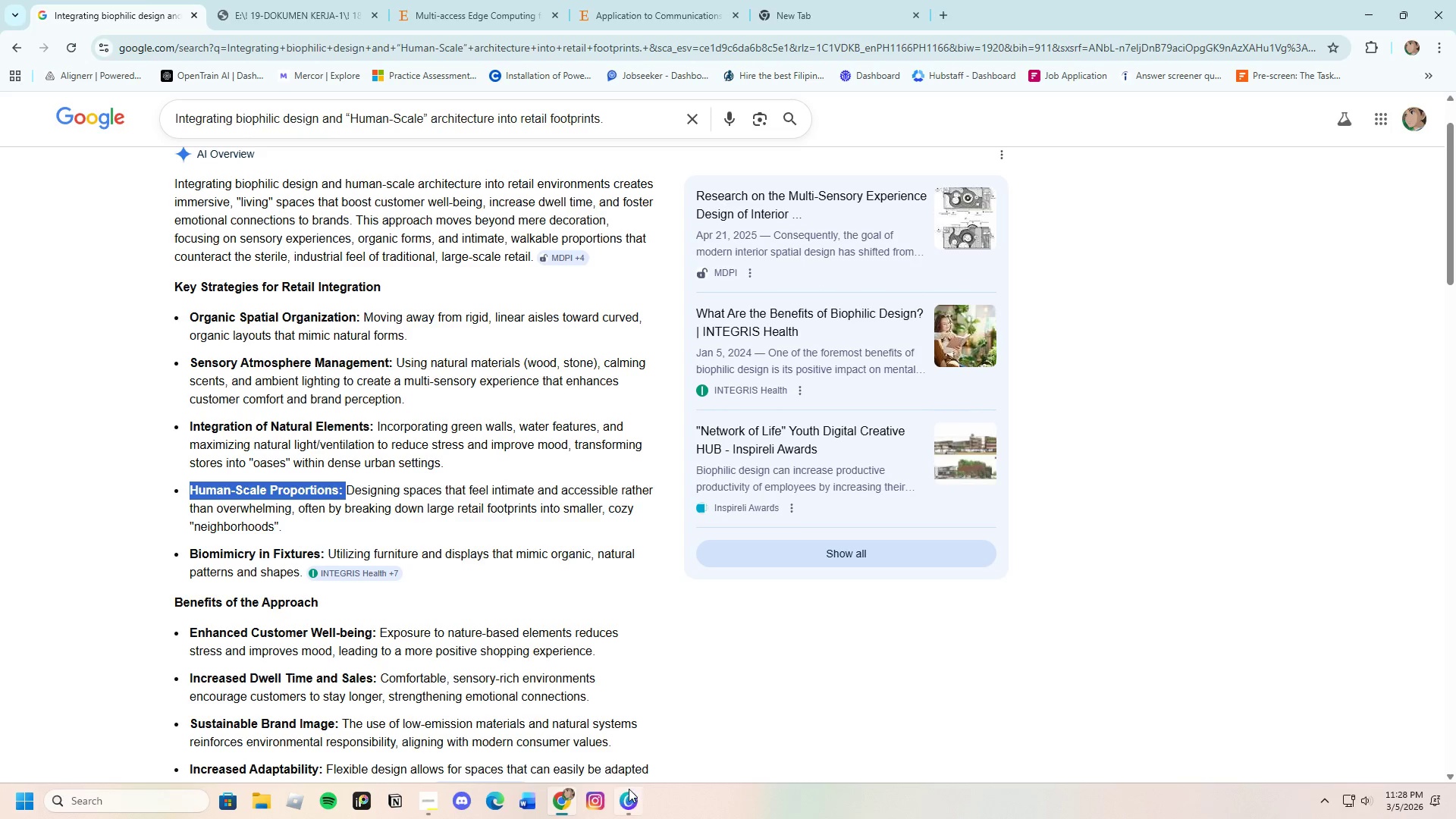 
left_click([626, 797])
 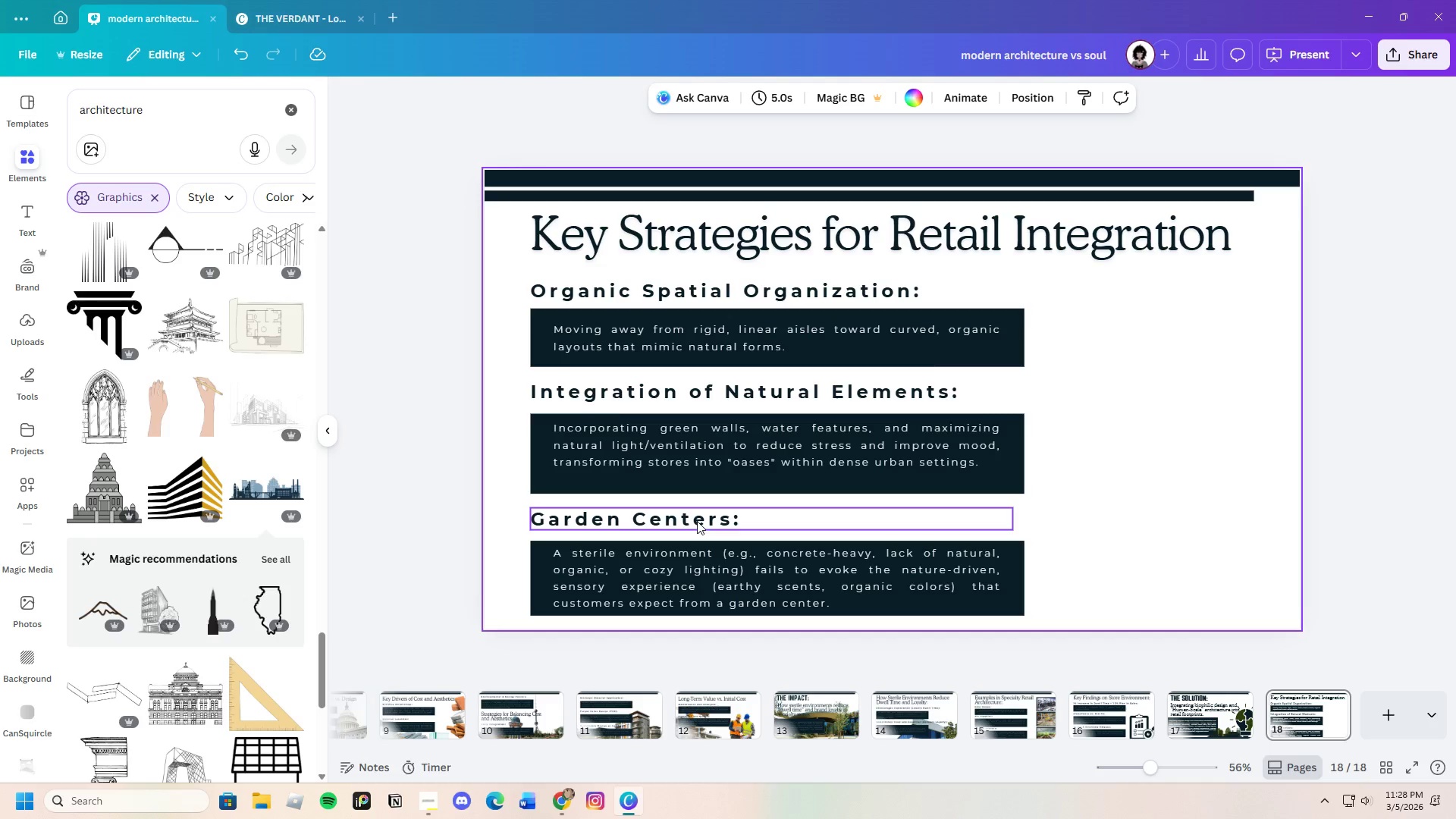 
double_click([698, 521])
 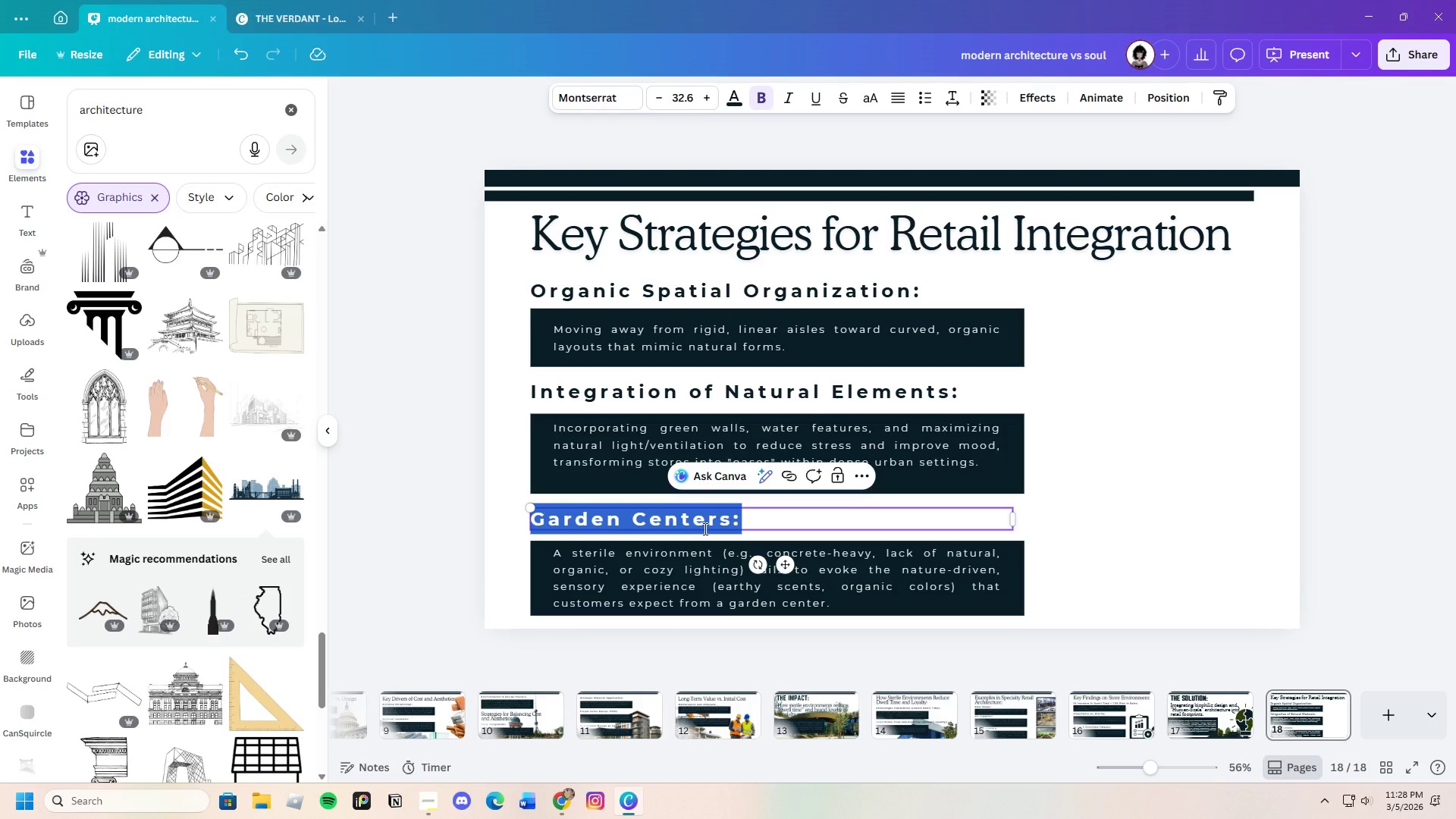 
key(Backspace)
 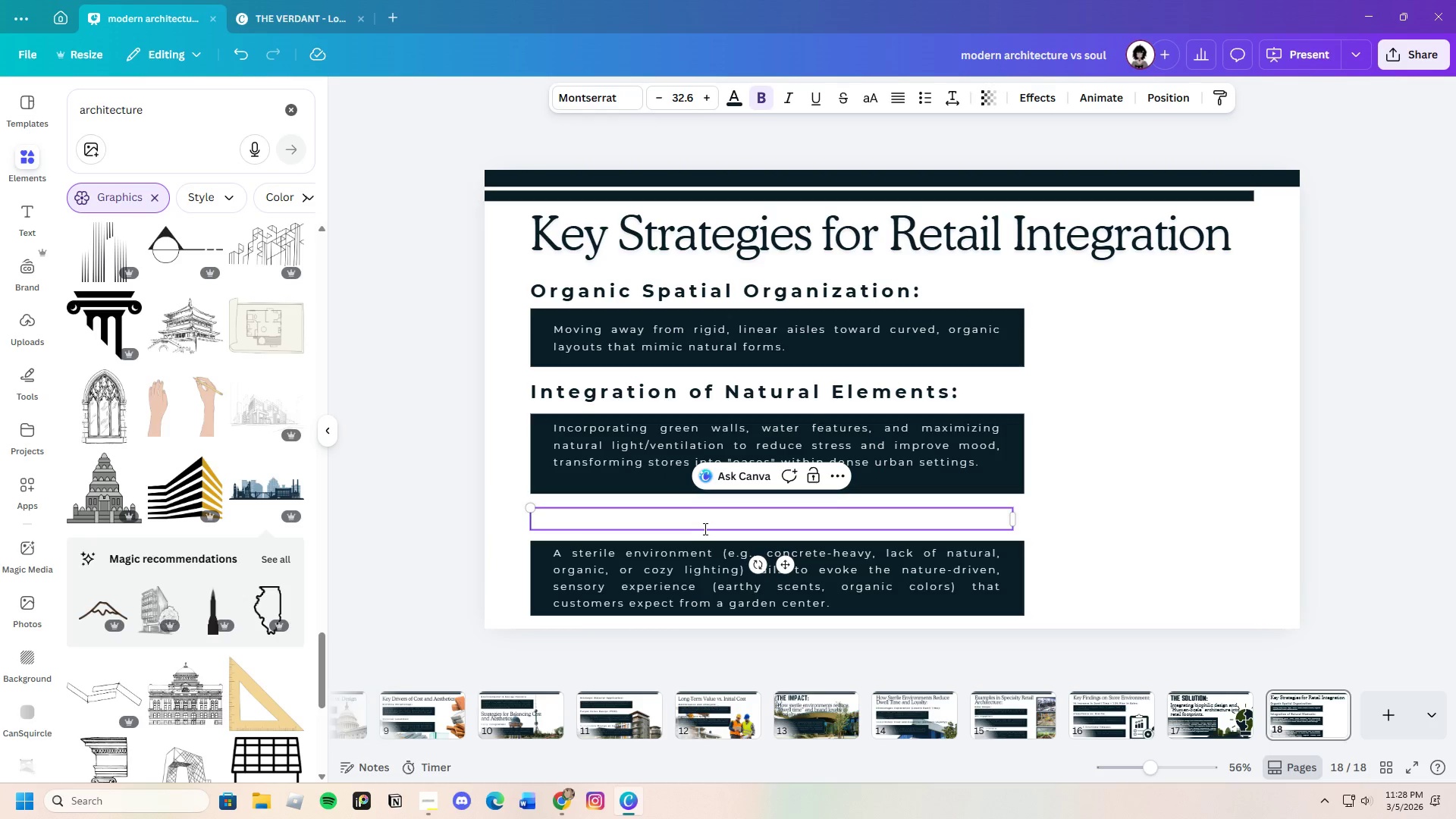 
key(Control+V)
 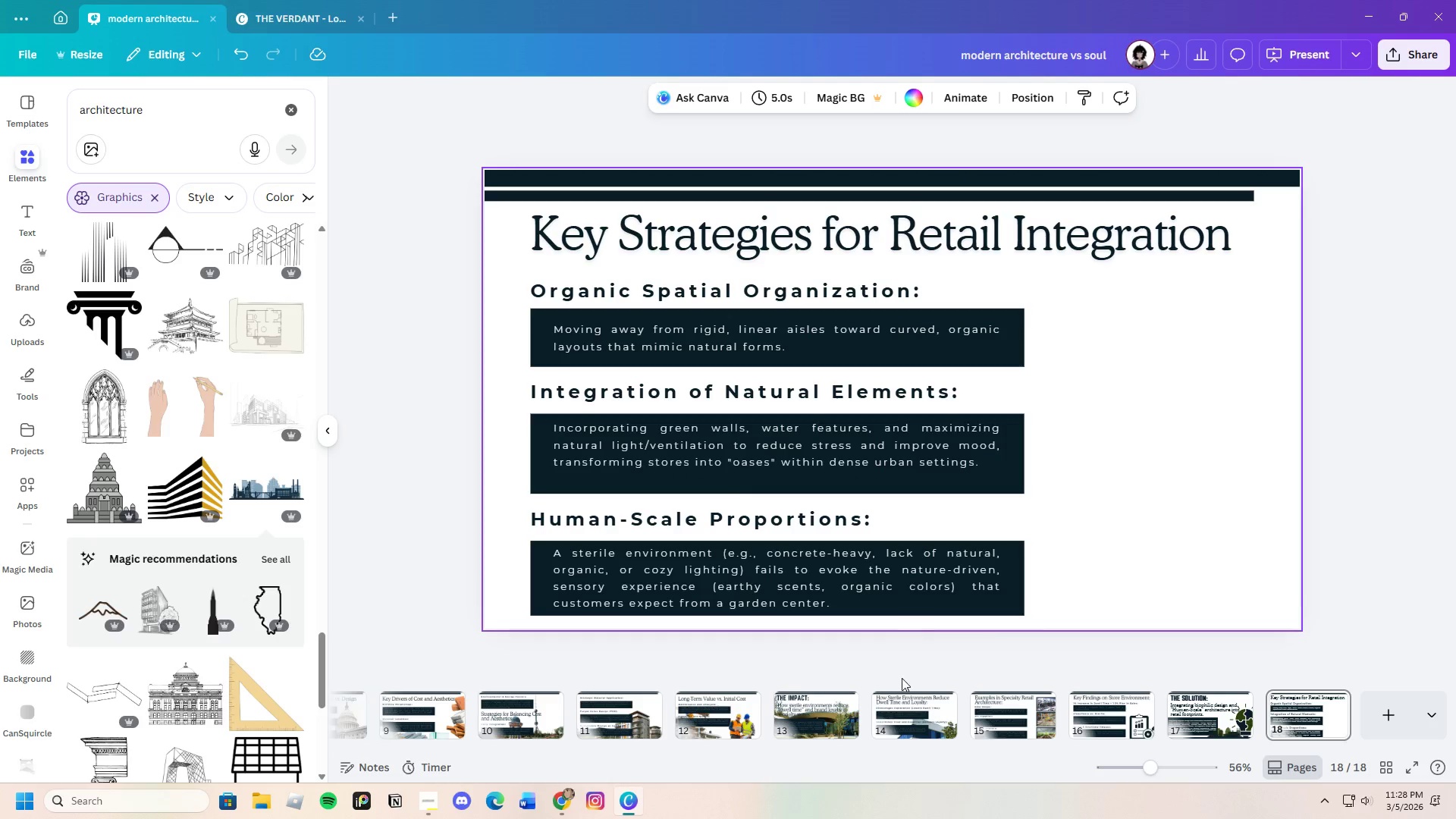 
left_click([565, 797])
 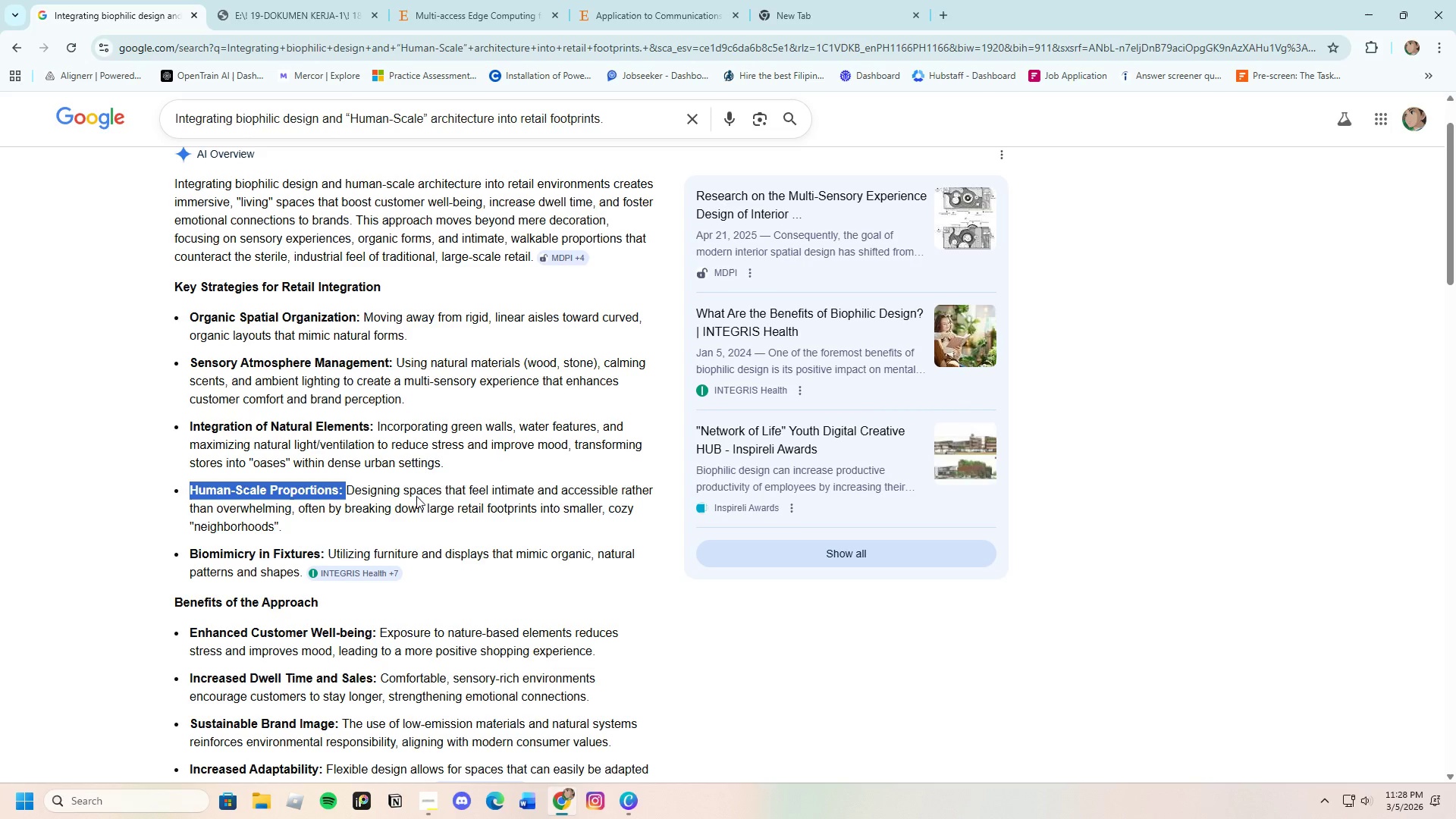 
left_click([408, 488])
 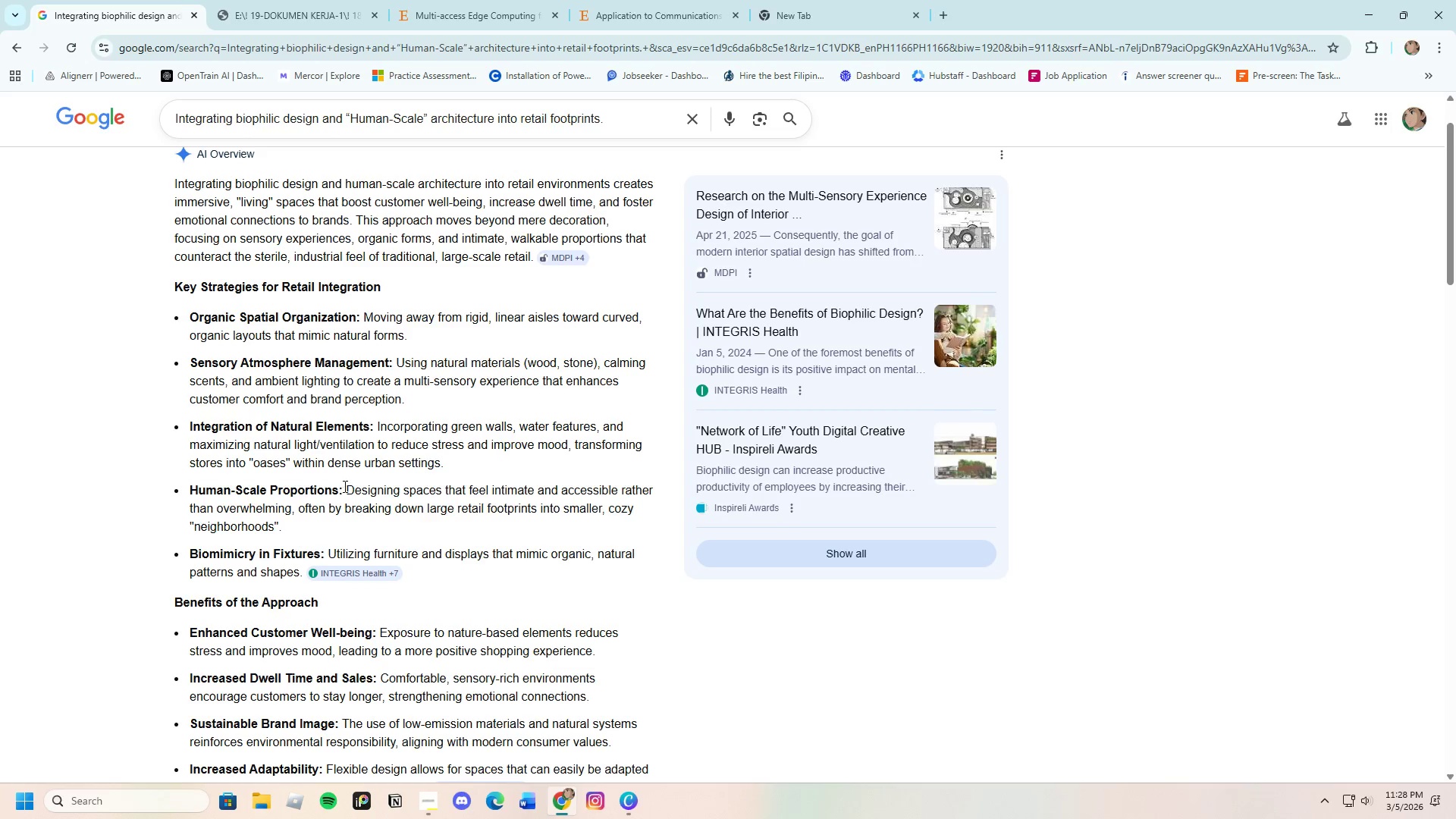 
left_click_drag(start_coordinate=[344, 486], to_coordinate=[388, 519])
 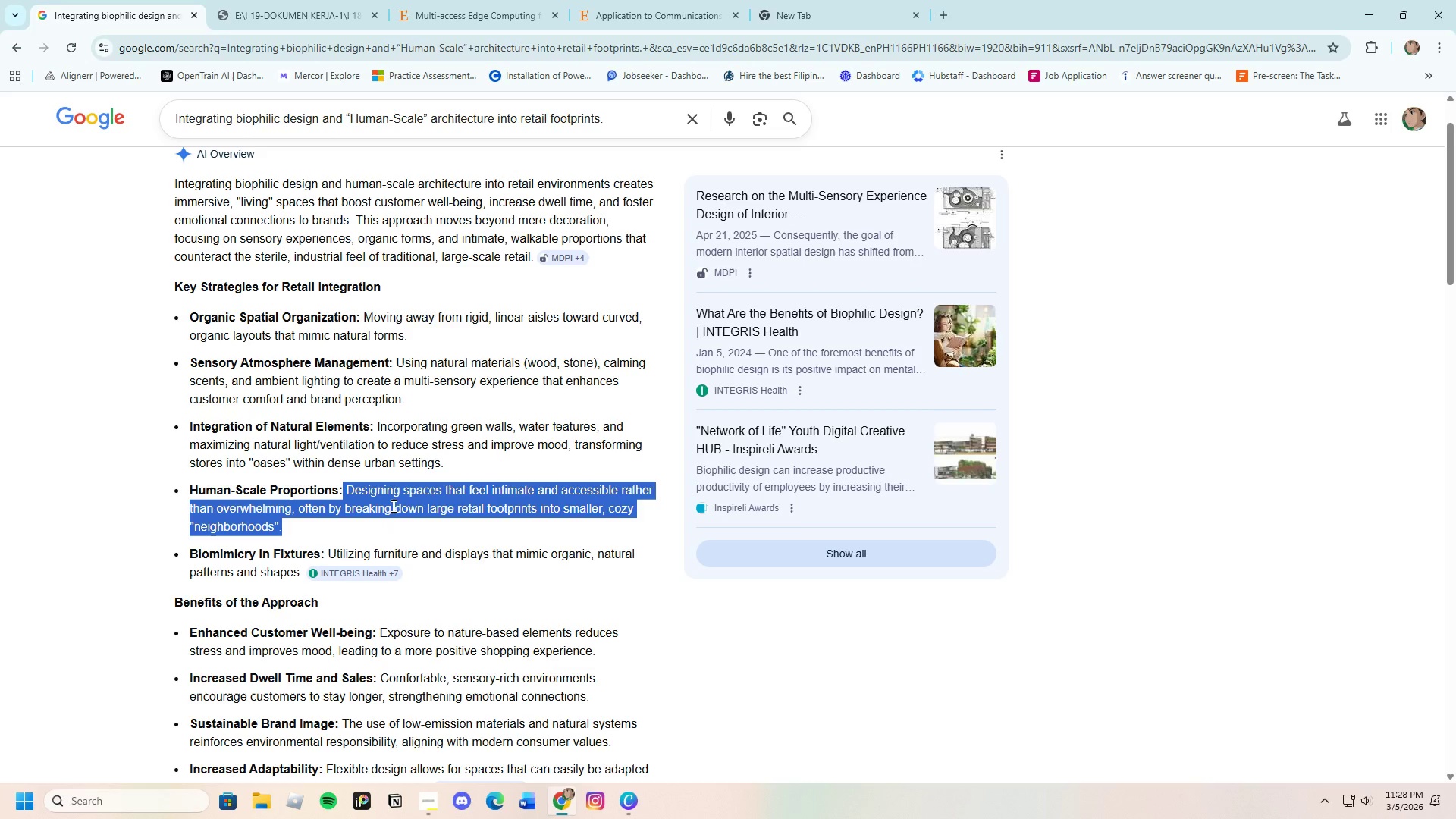 
right_click([392, 506])
 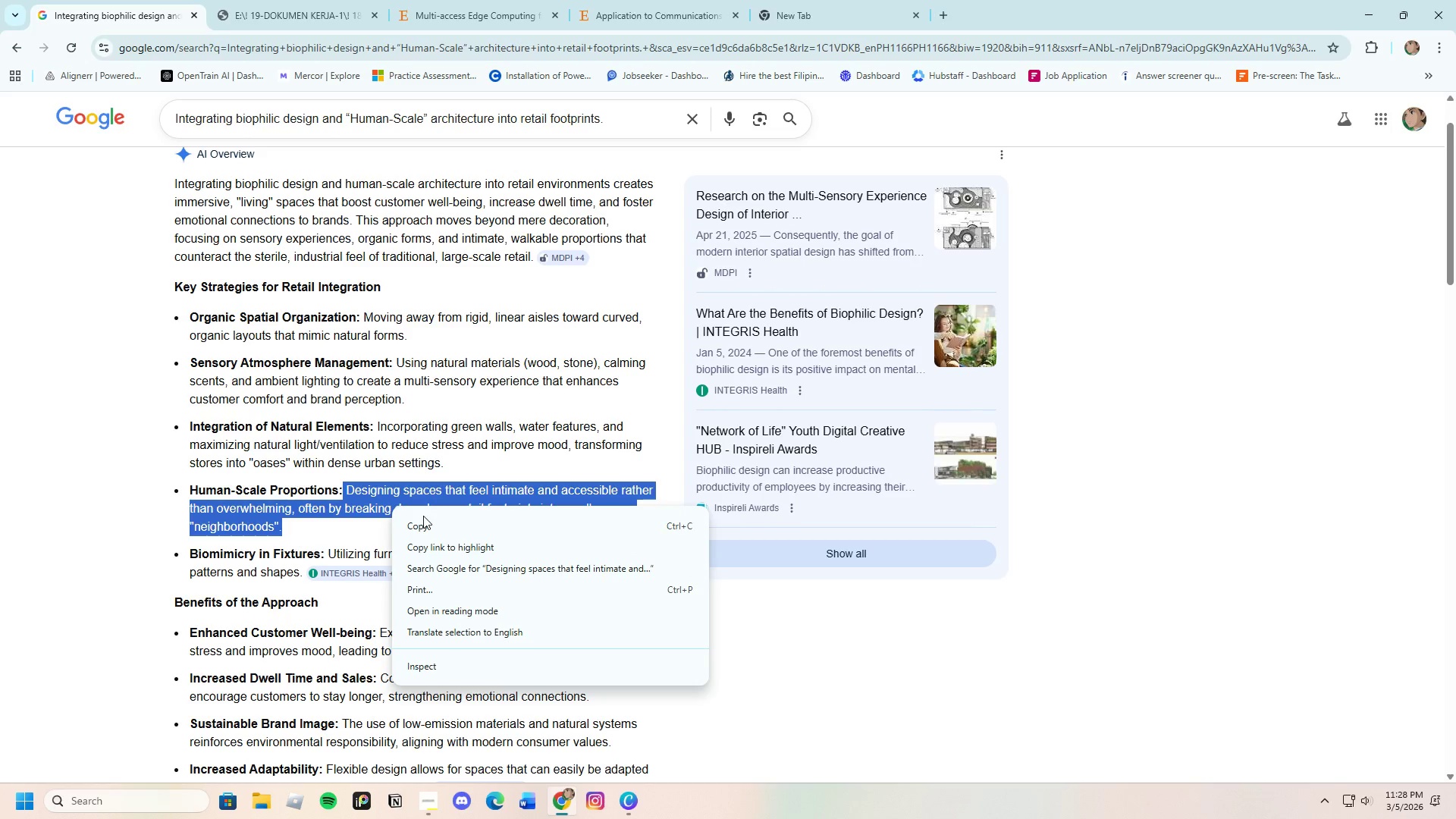 
left_click([426, 522])
 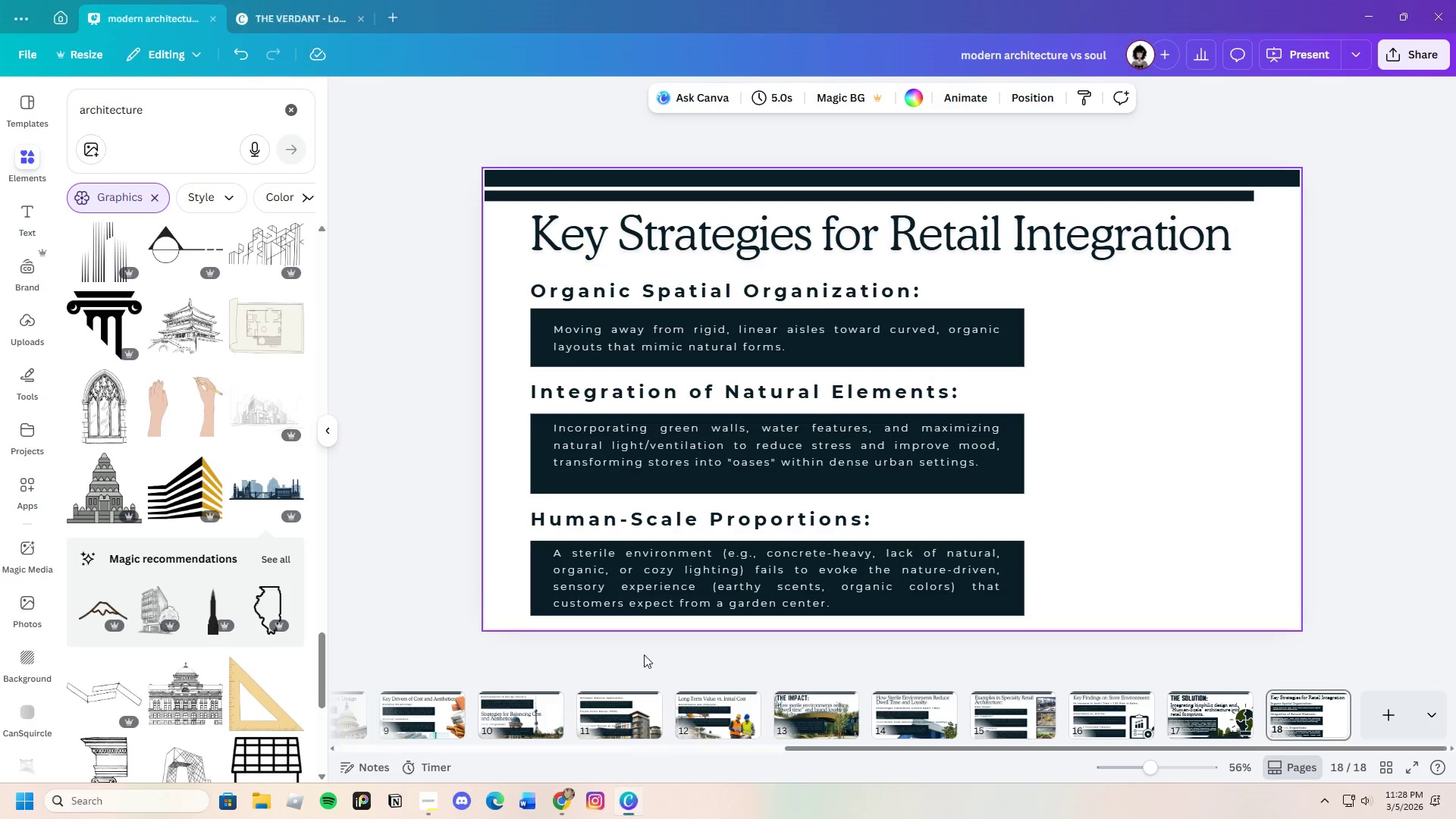 
double_click([698, 569])
 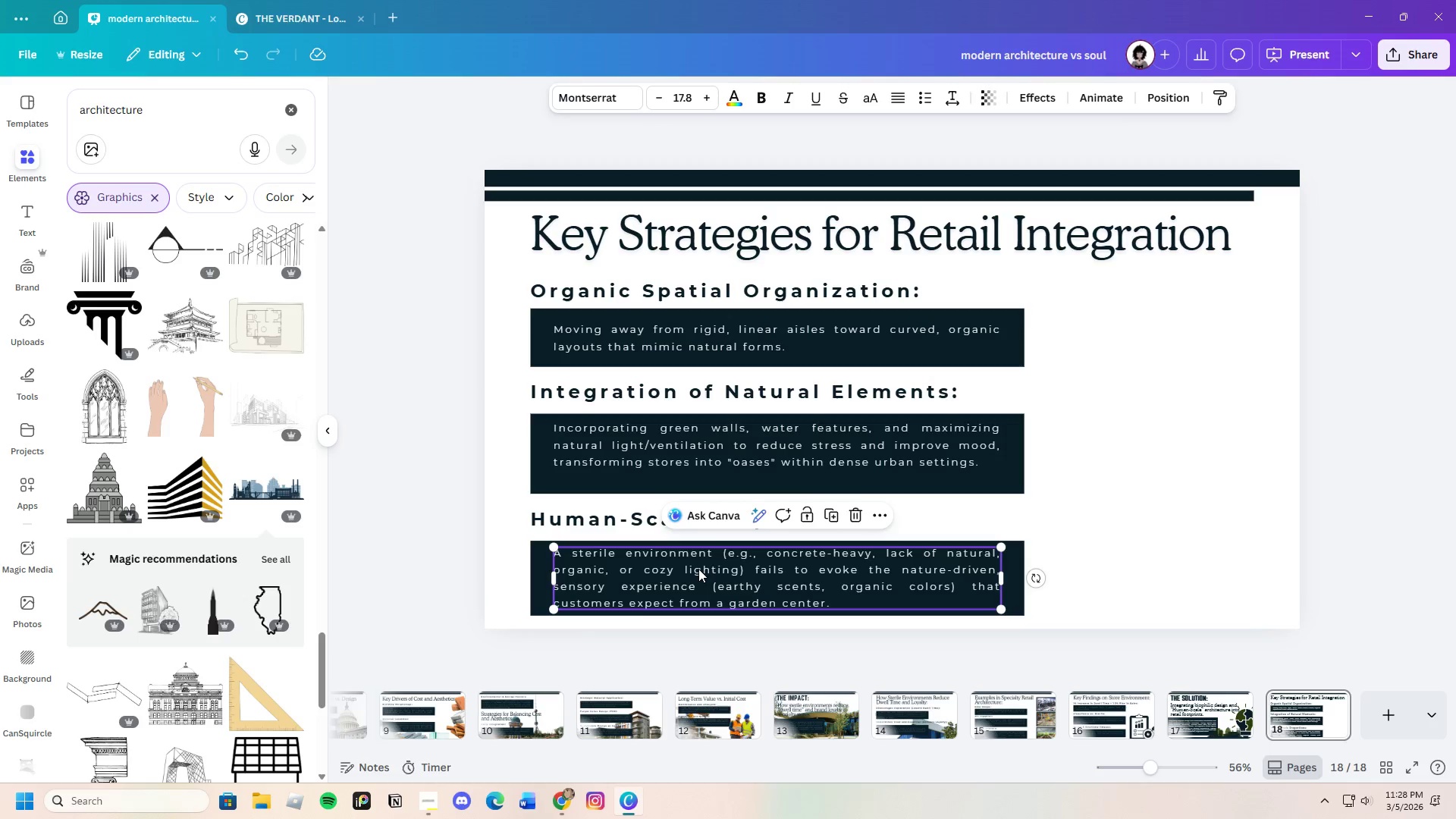 
triple_click([698, 569])
 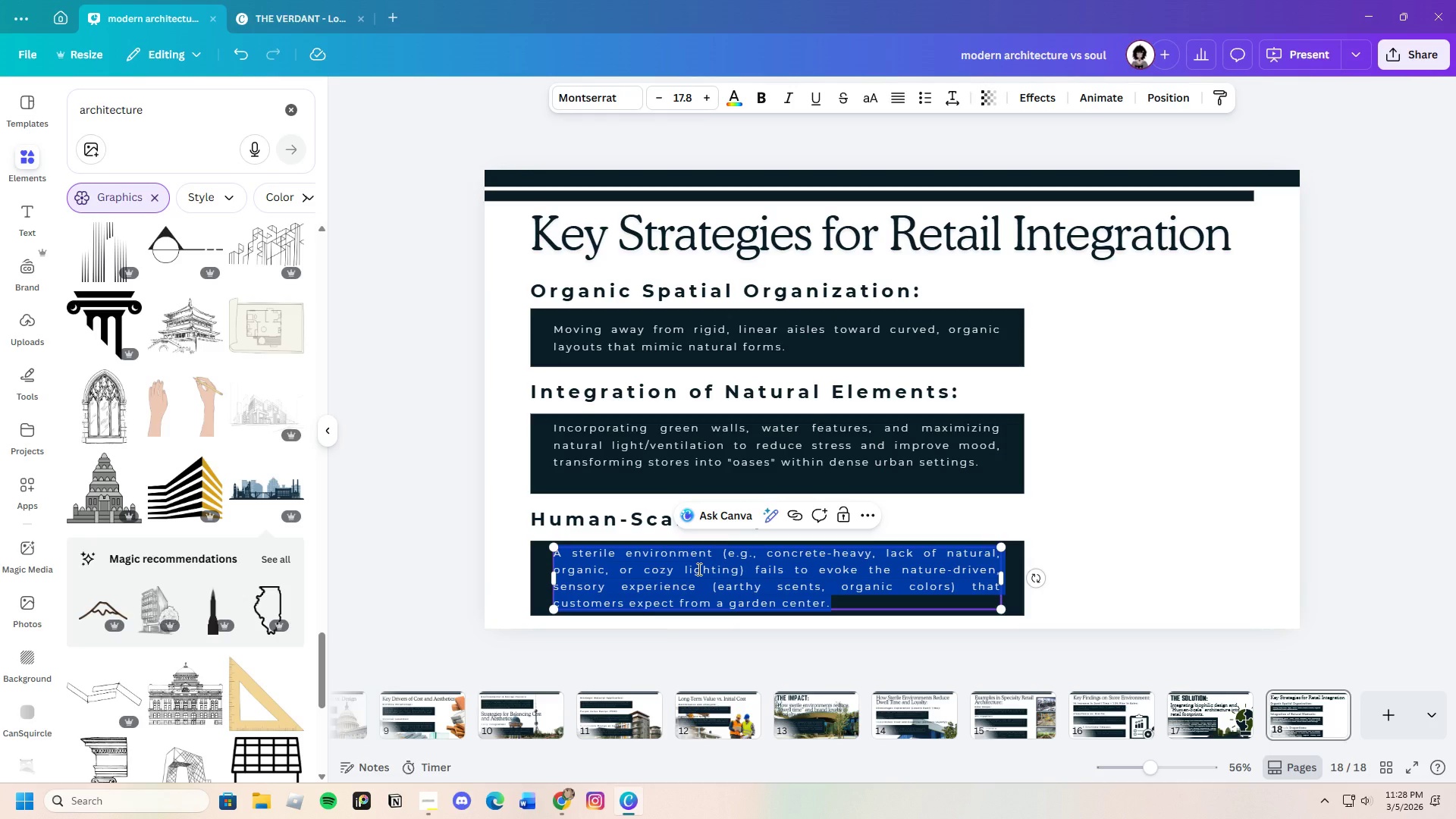 
key(Backspace)
 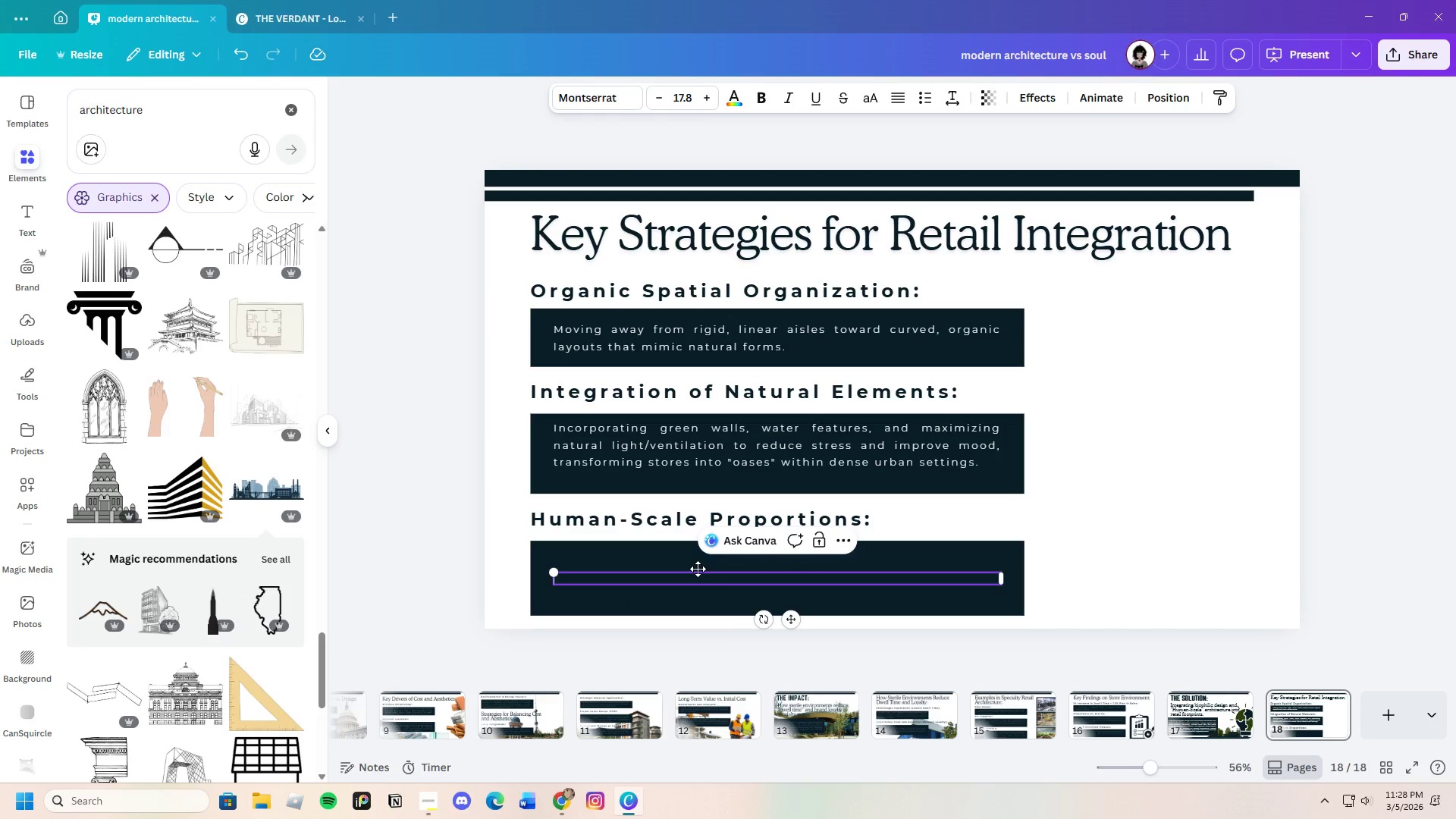 
key(Control+V)
 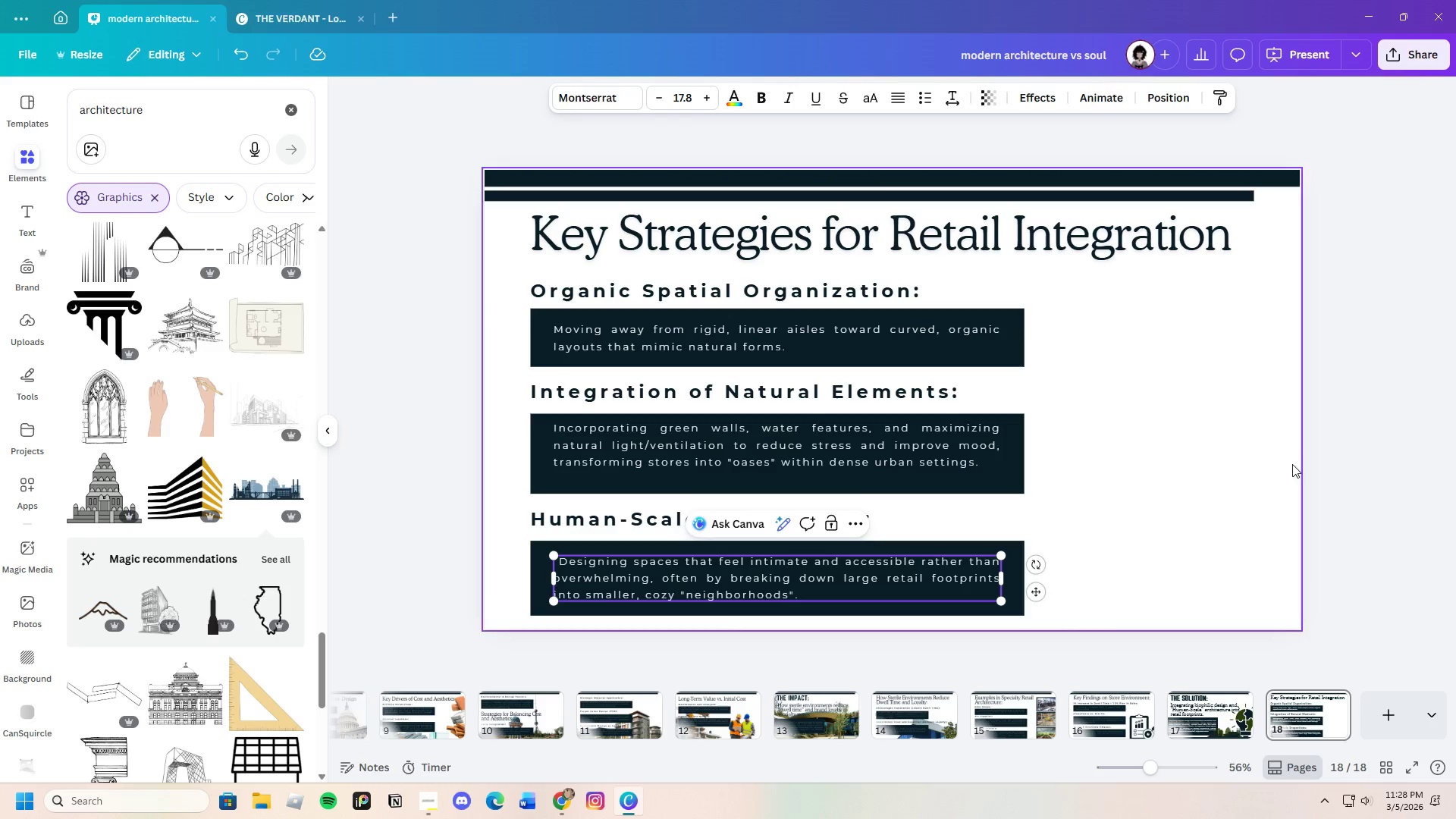 
left_click([1455, 444])
 